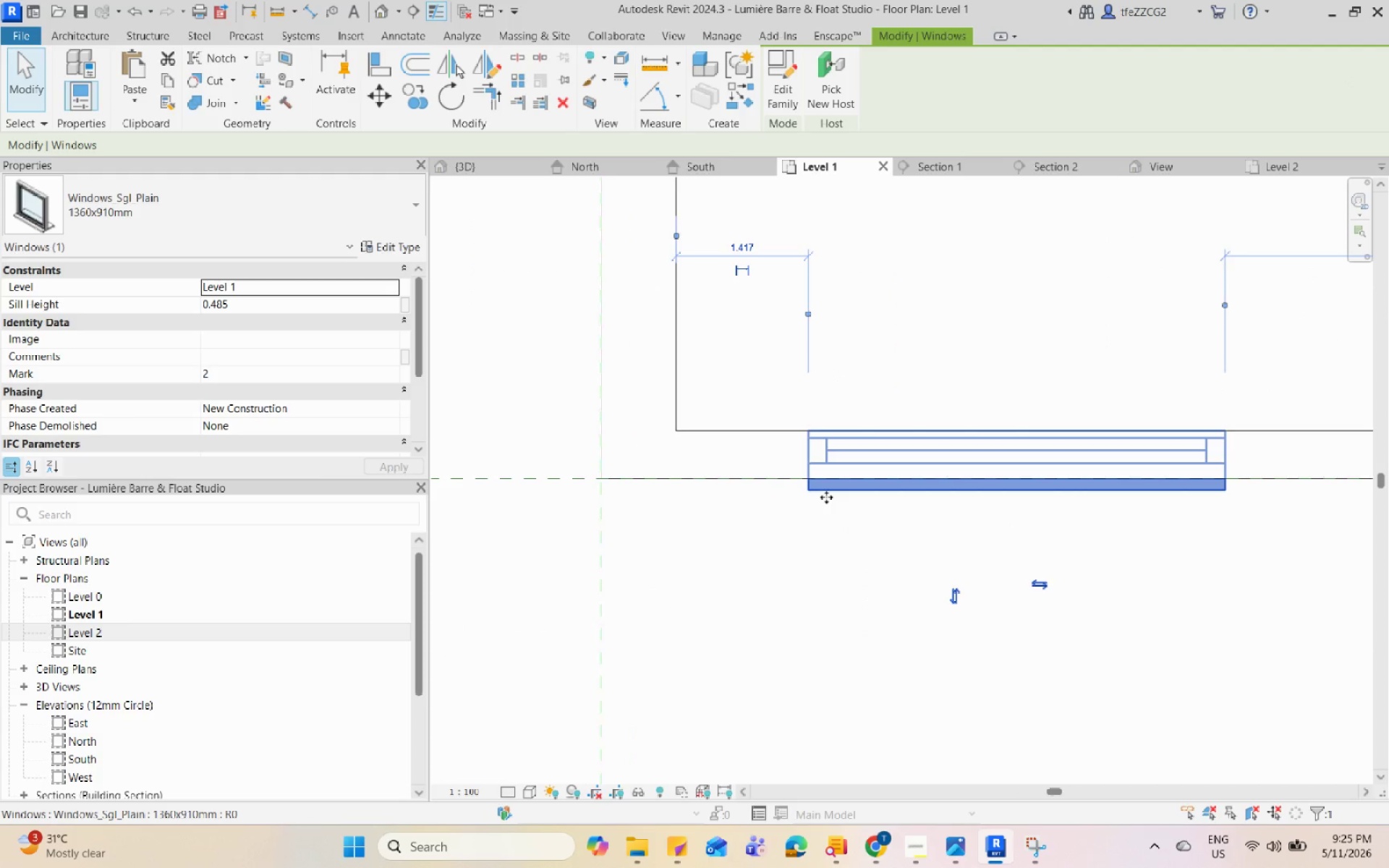 
type(co)
 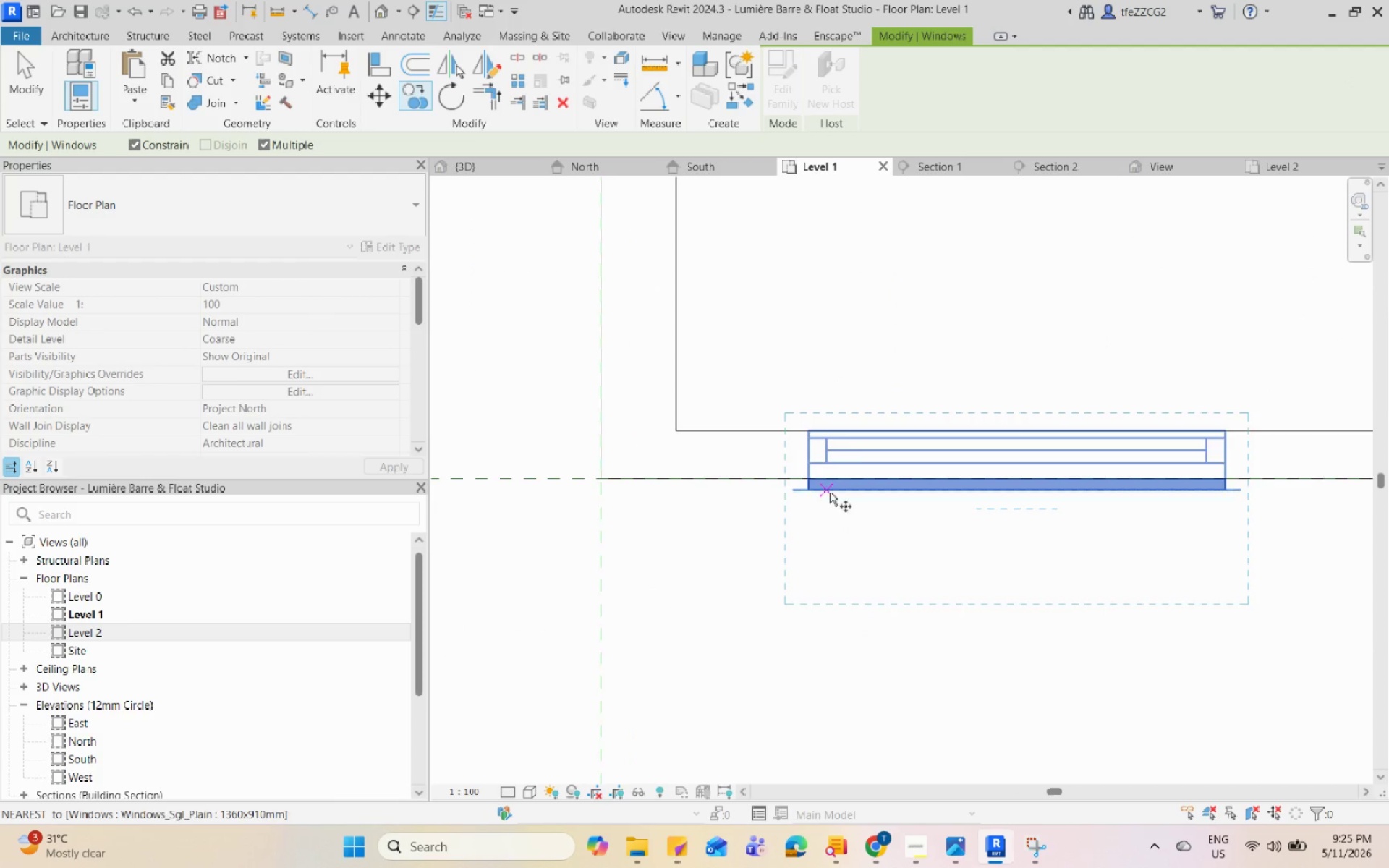 
scroll: coordinate [838, 438], scroll_direction: up, amount: 4.0
 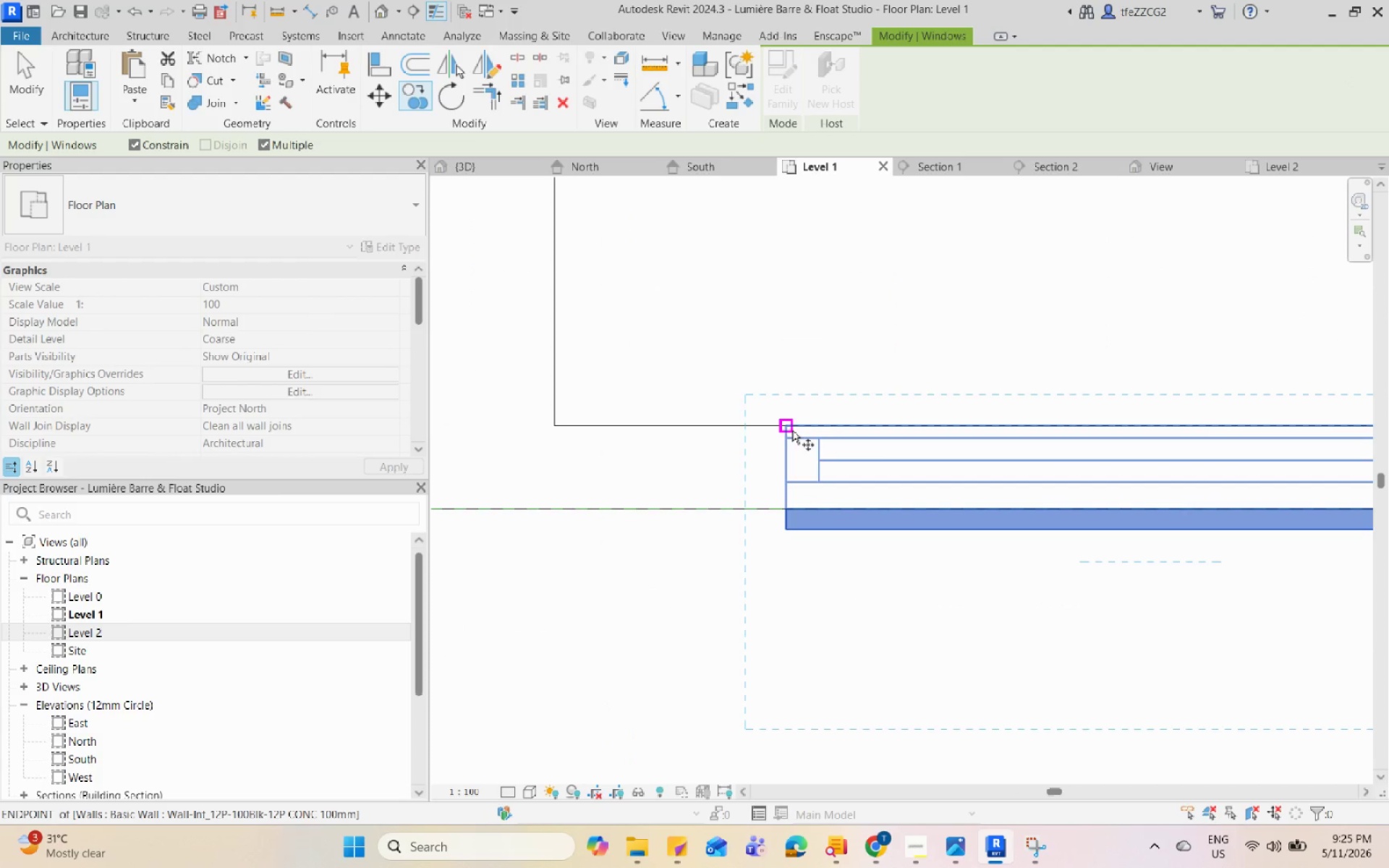 
left_click([792, 430])
 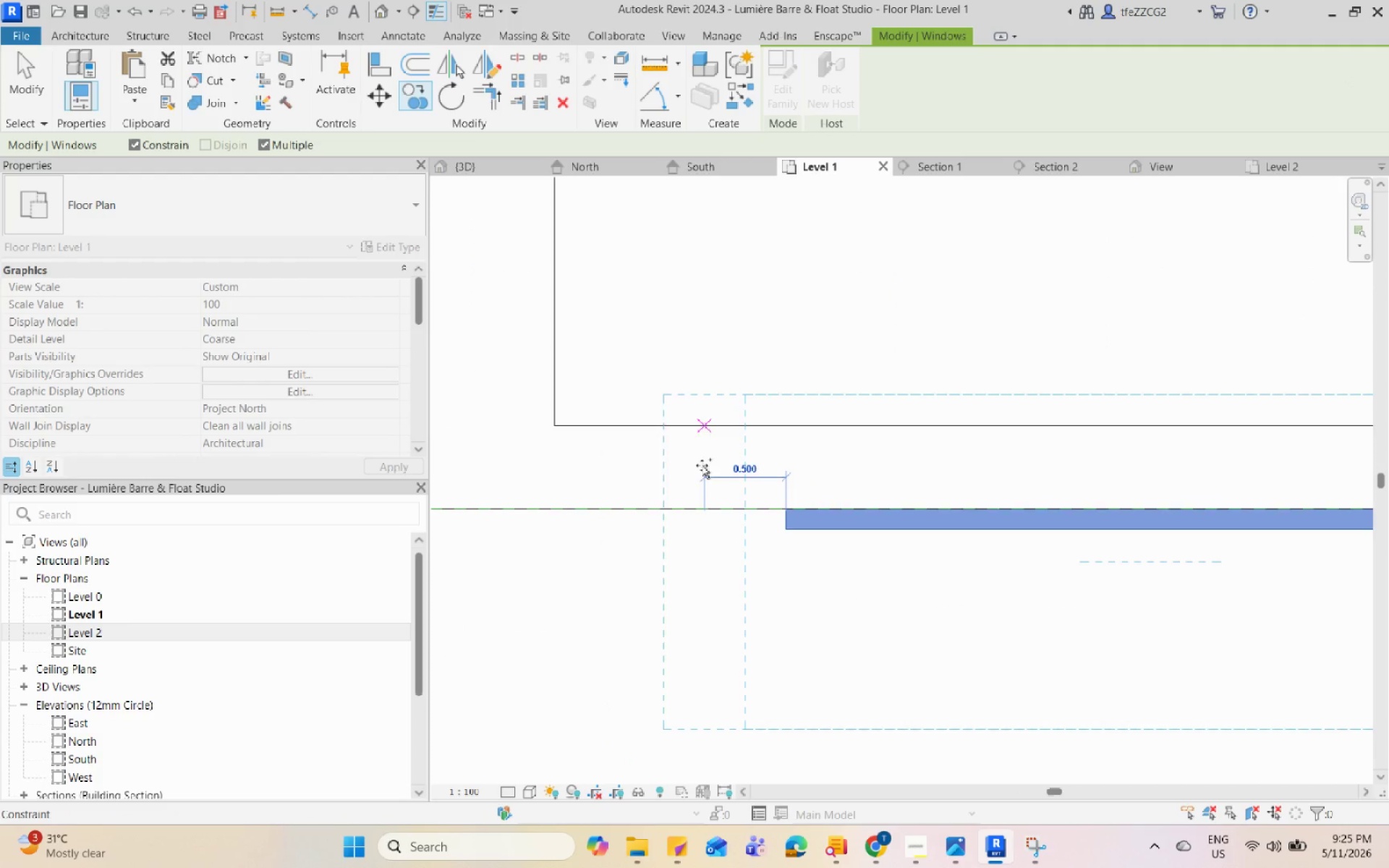 
scroll: coordinate [1035, 458], scroll_direction: up, amount: 1.0
 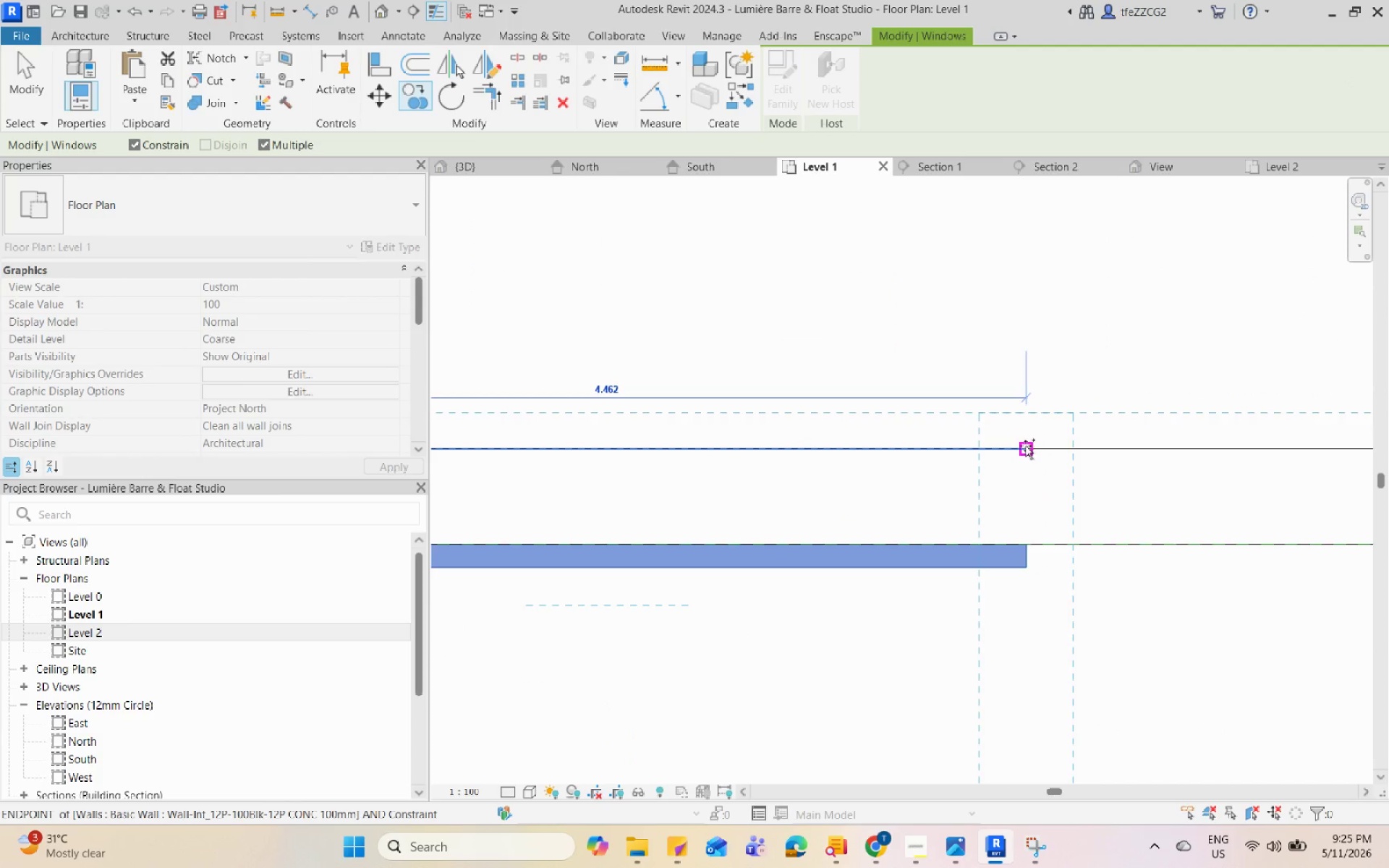 
left_click([1024, 446])
 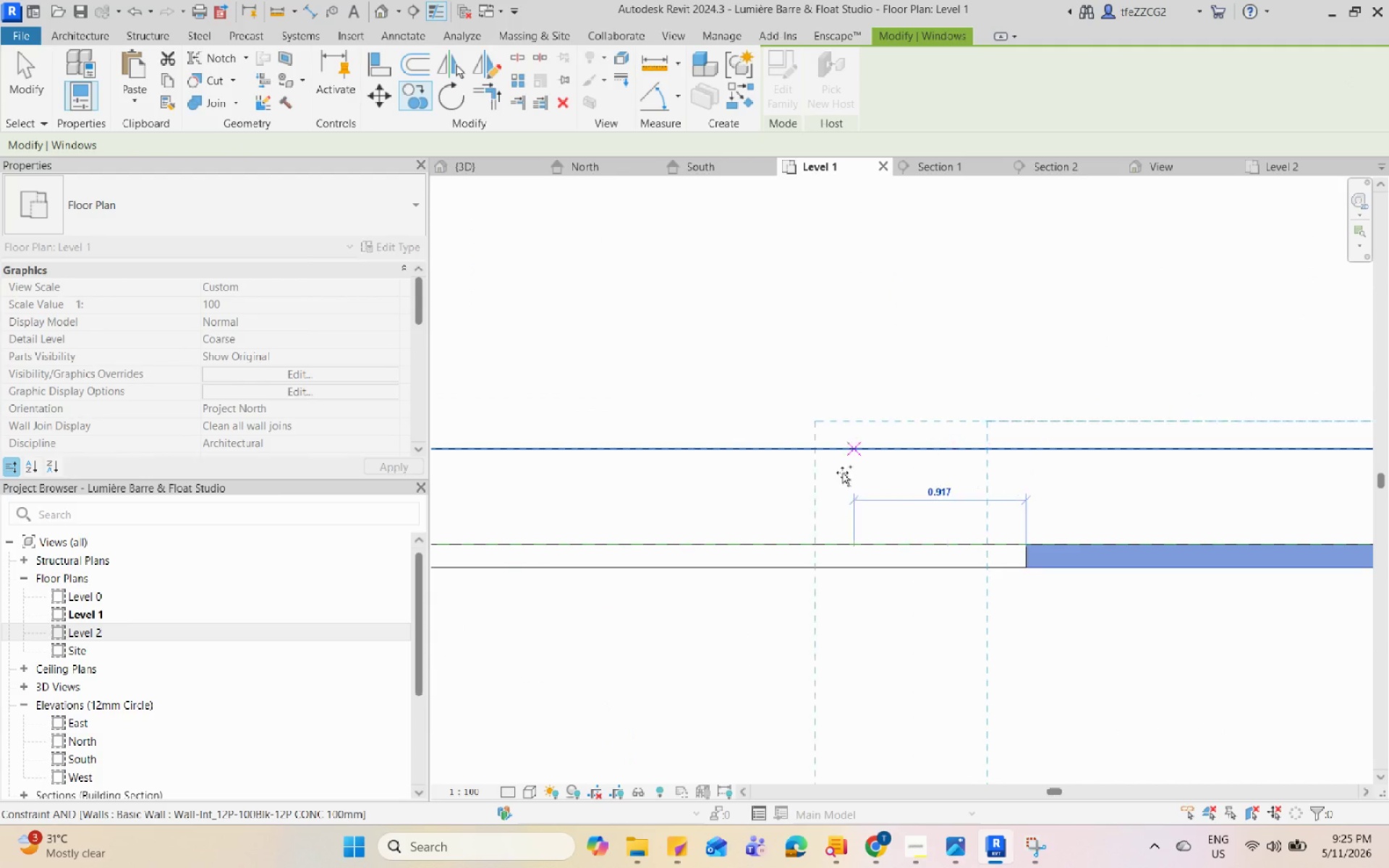 
scroll: coordinate [841, 472], scroll_direction: down, amount: 3.0
 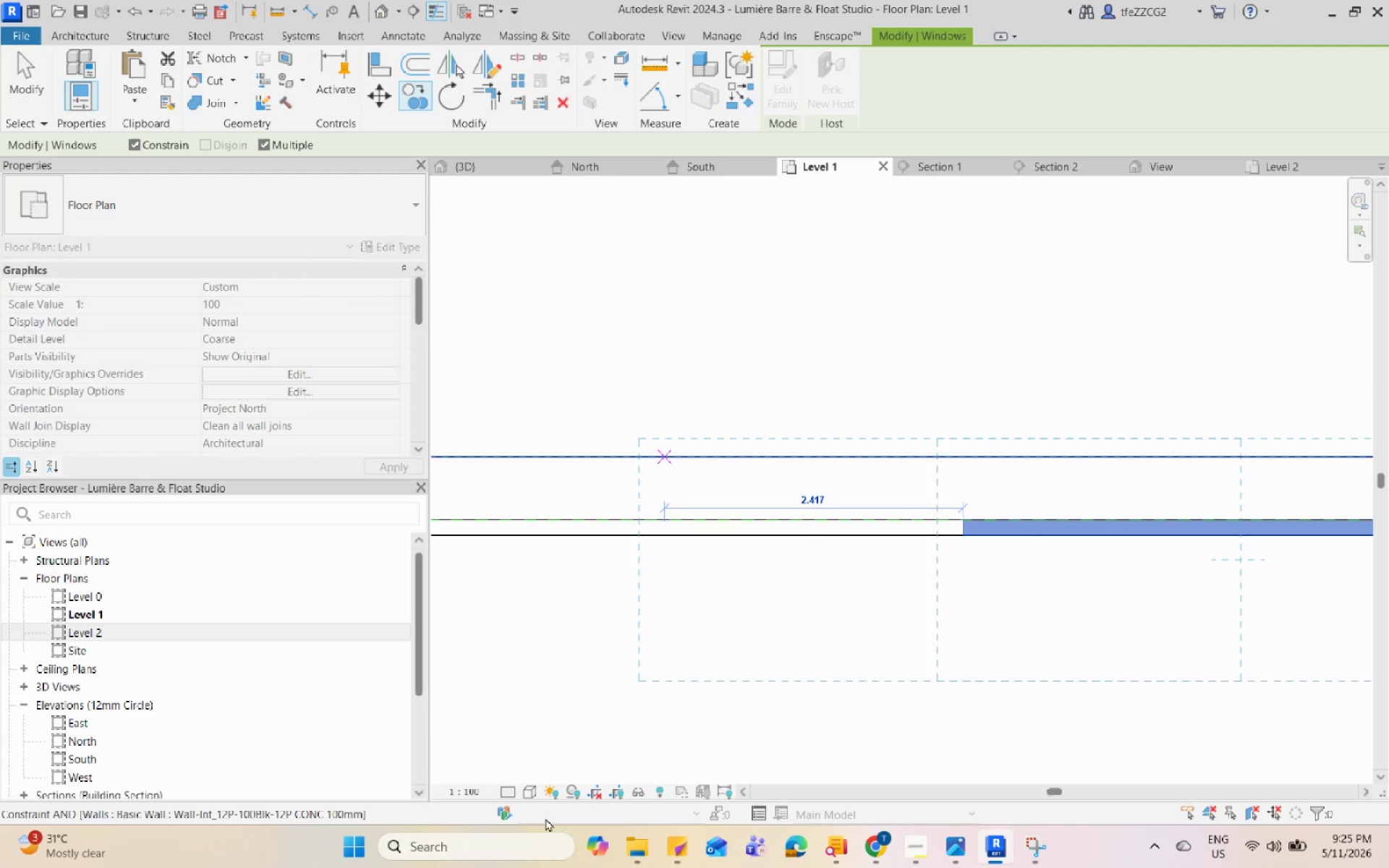 
left_click([535, 792])
 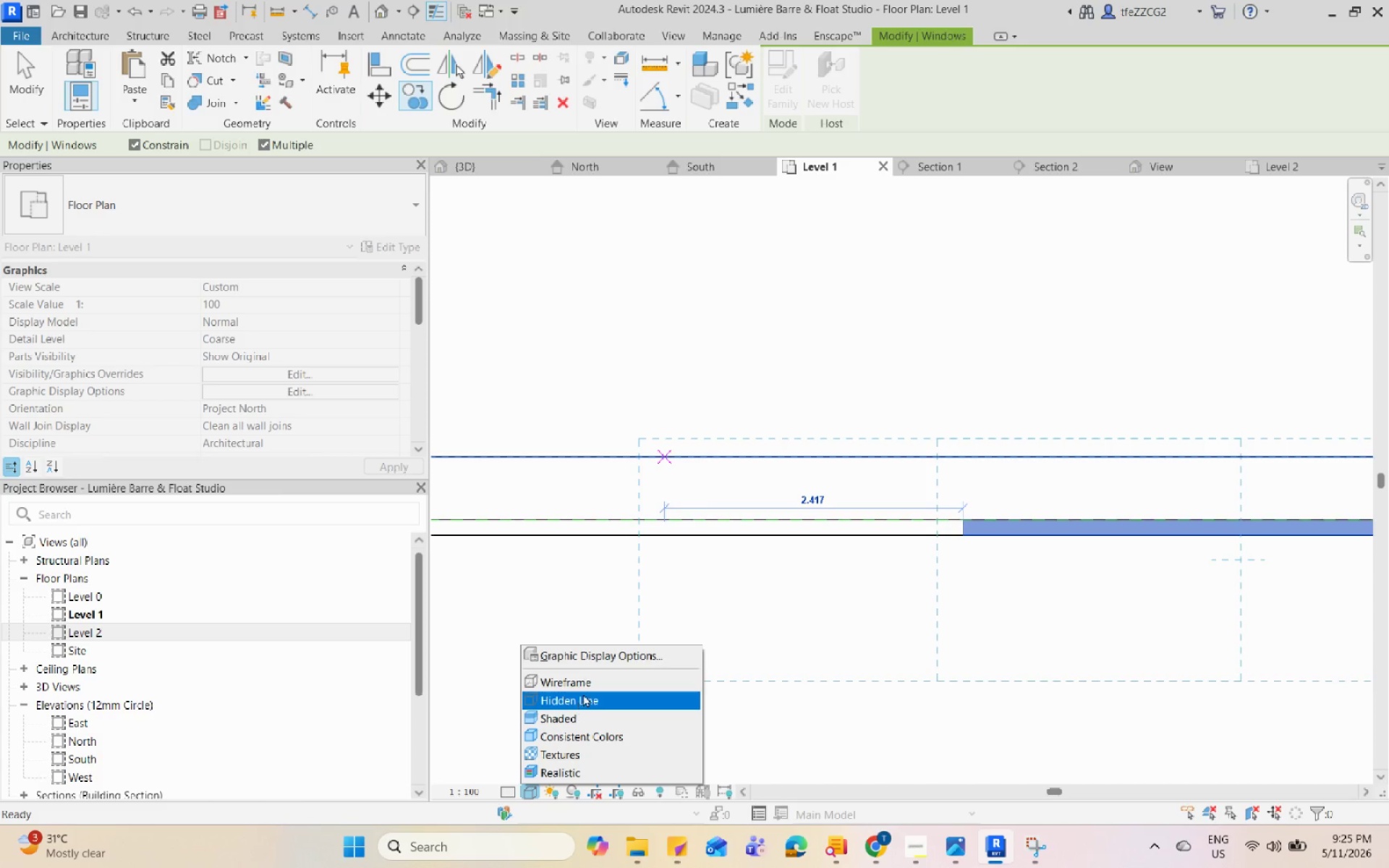 
left_click([594, 676])
 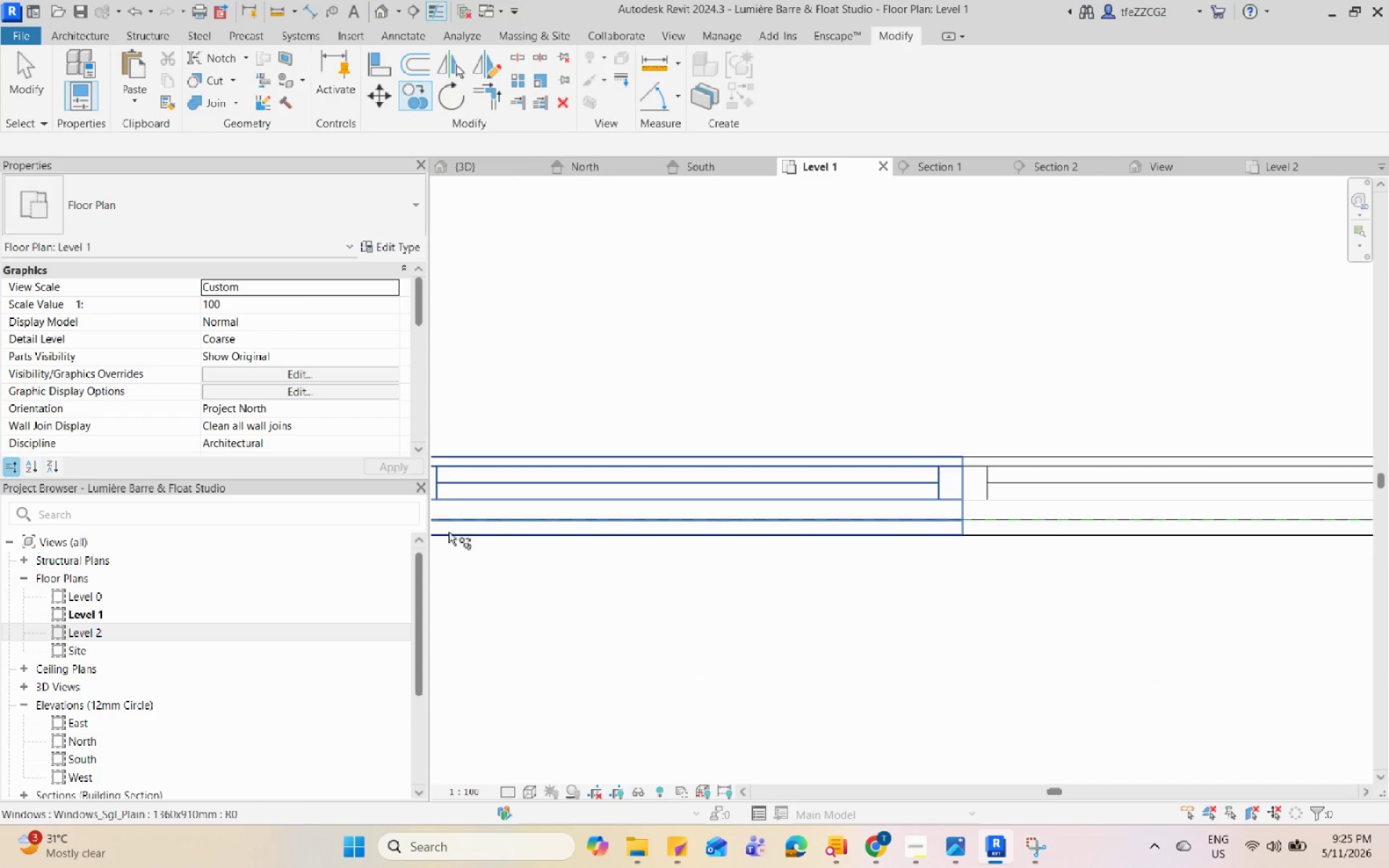 
scroll: coordinate [636, 509], scroll_direction: down, amount: 7.0
 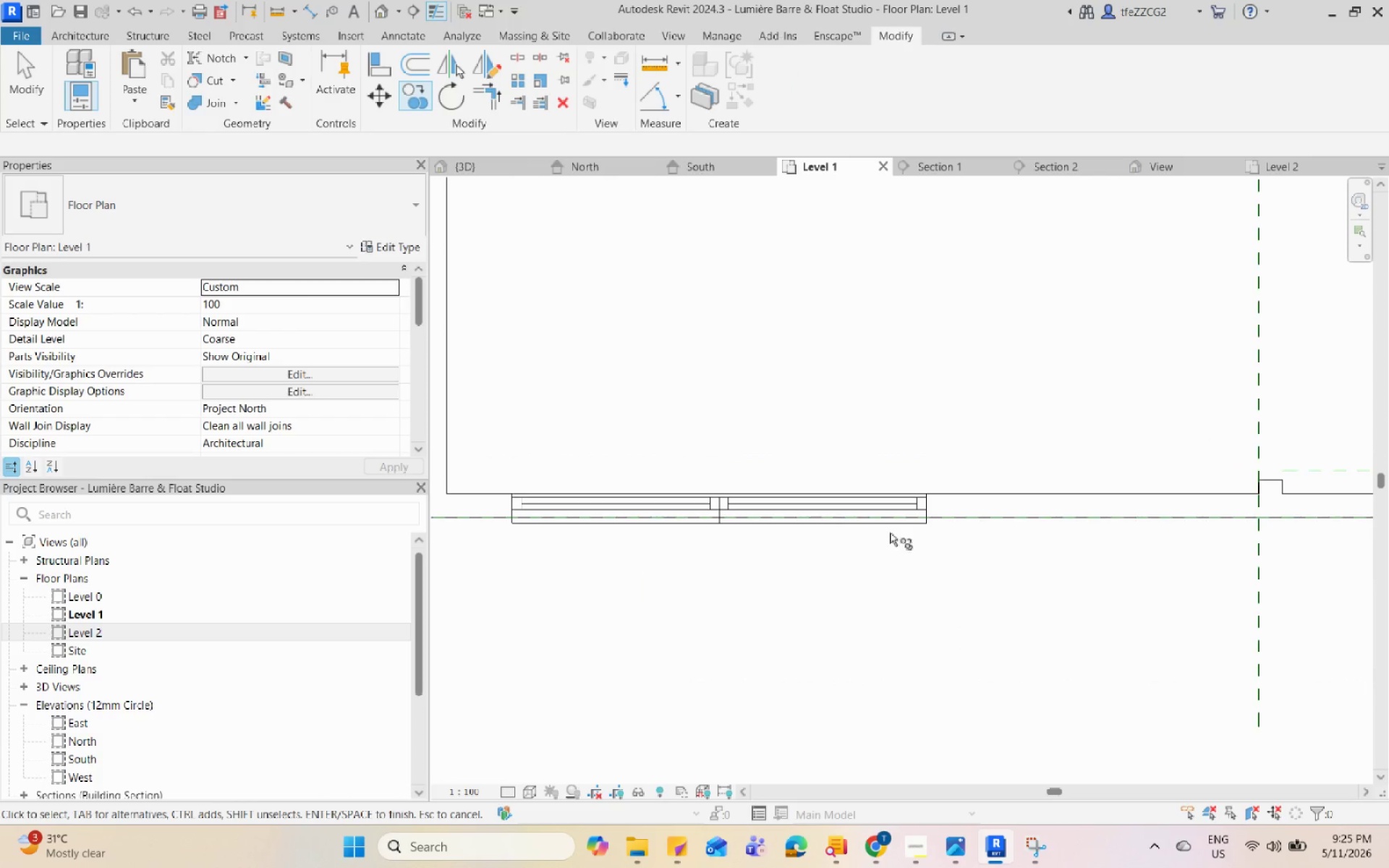 
key(Escape)
 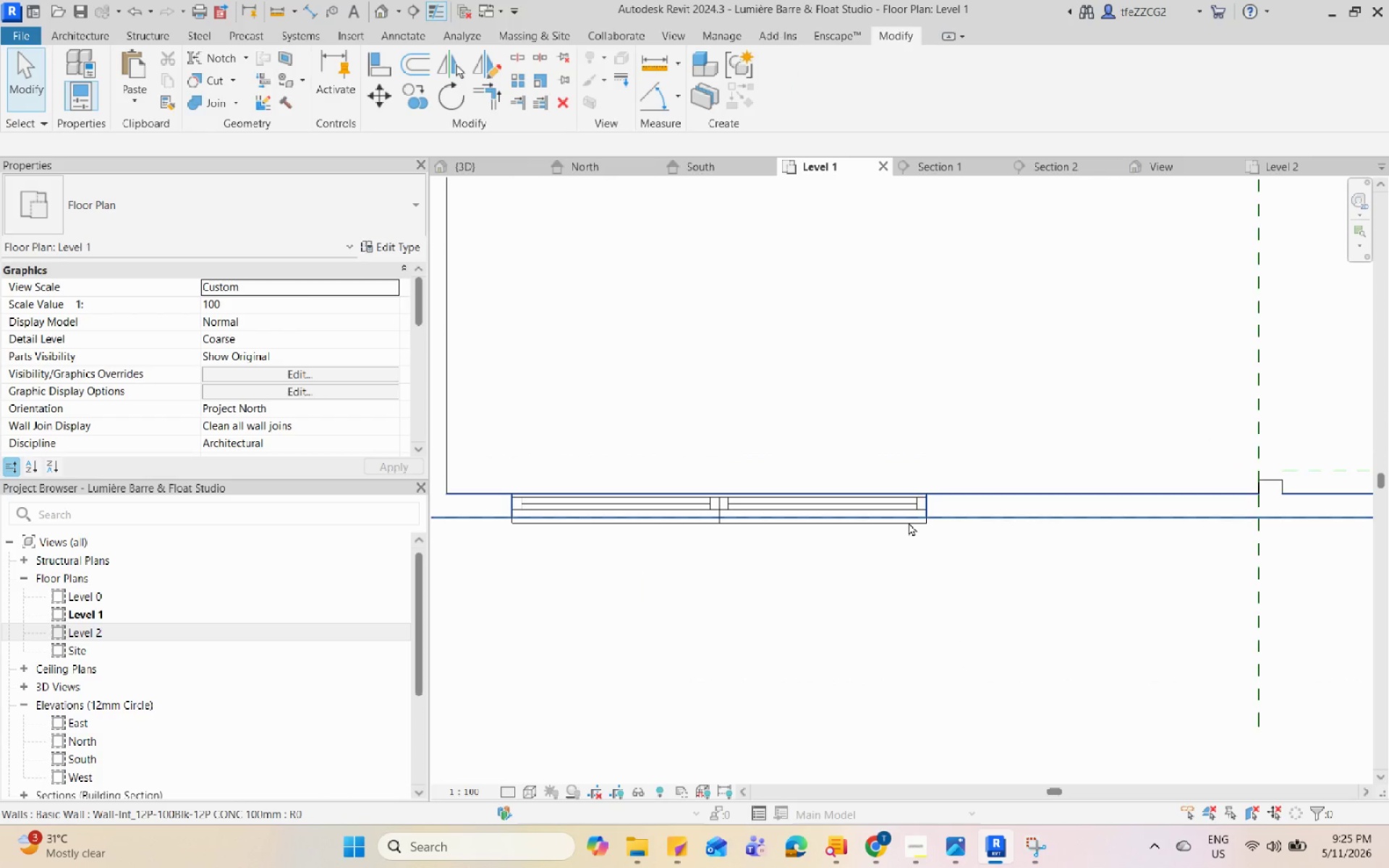 
left_click([909, 522])
 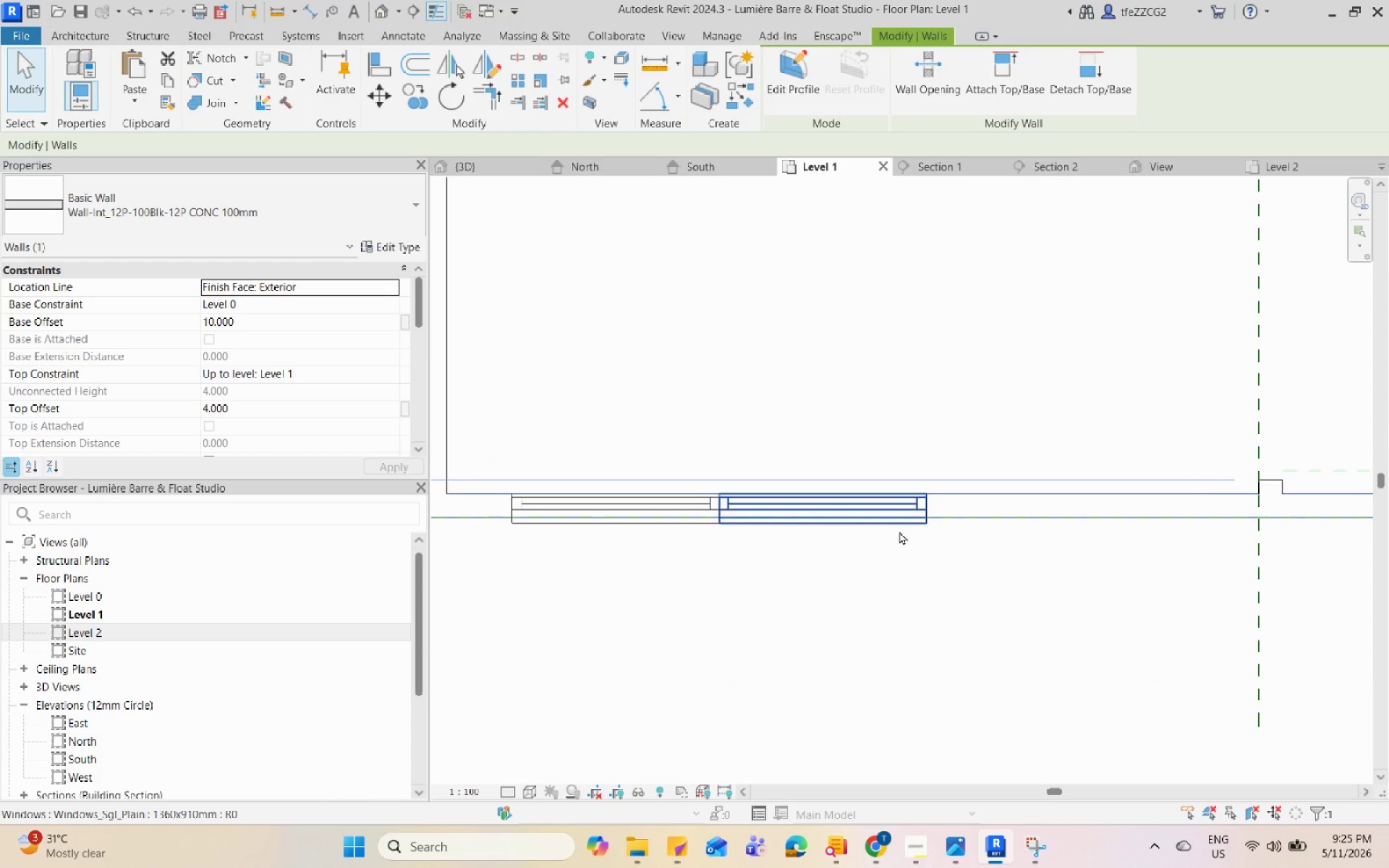 
key(Escape)
 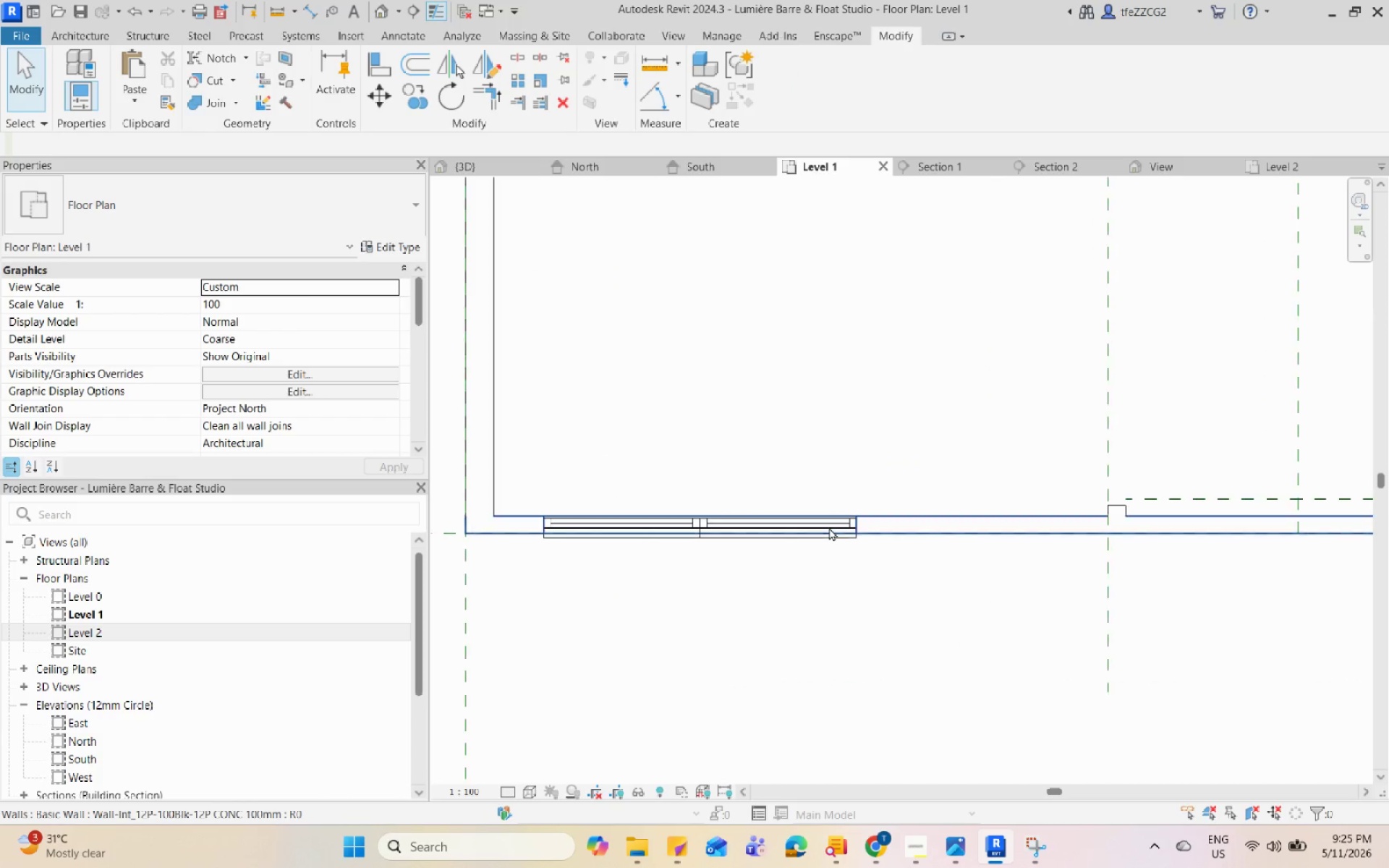 
left_click([823, 536])
 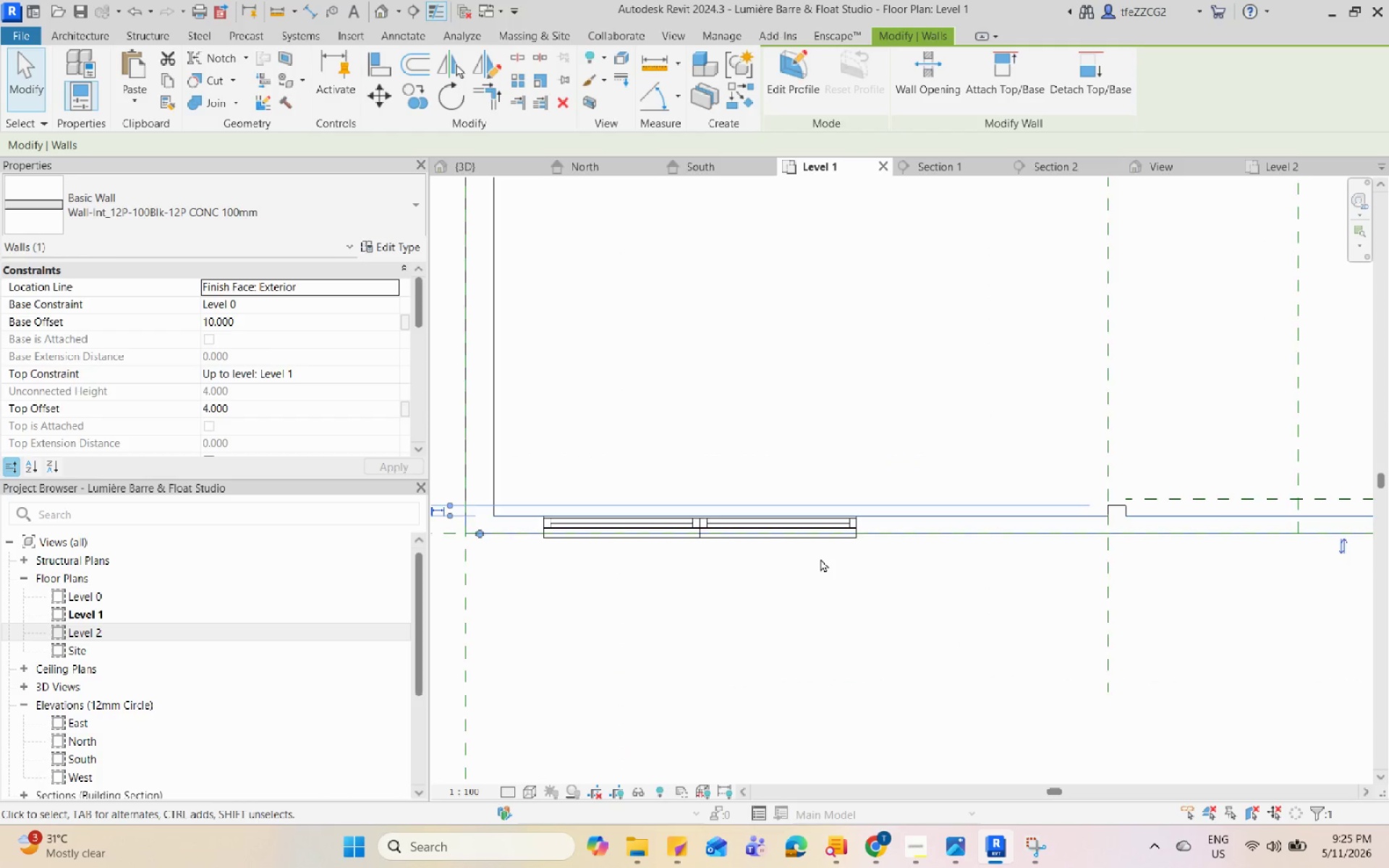 
scroll: coordinate [829, 527], scroll_direction: down, amount: 2.0
 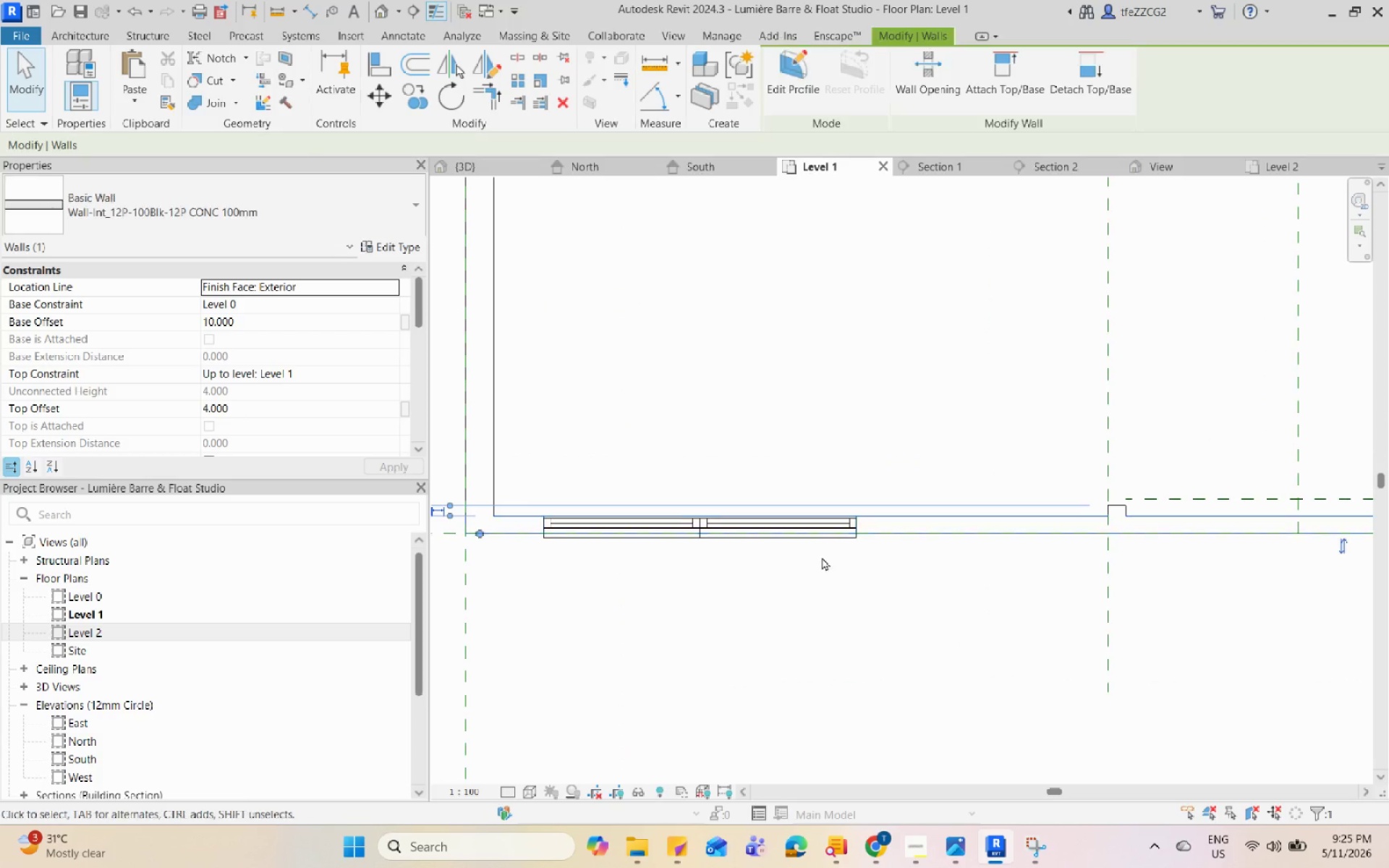 
key(Escape)
 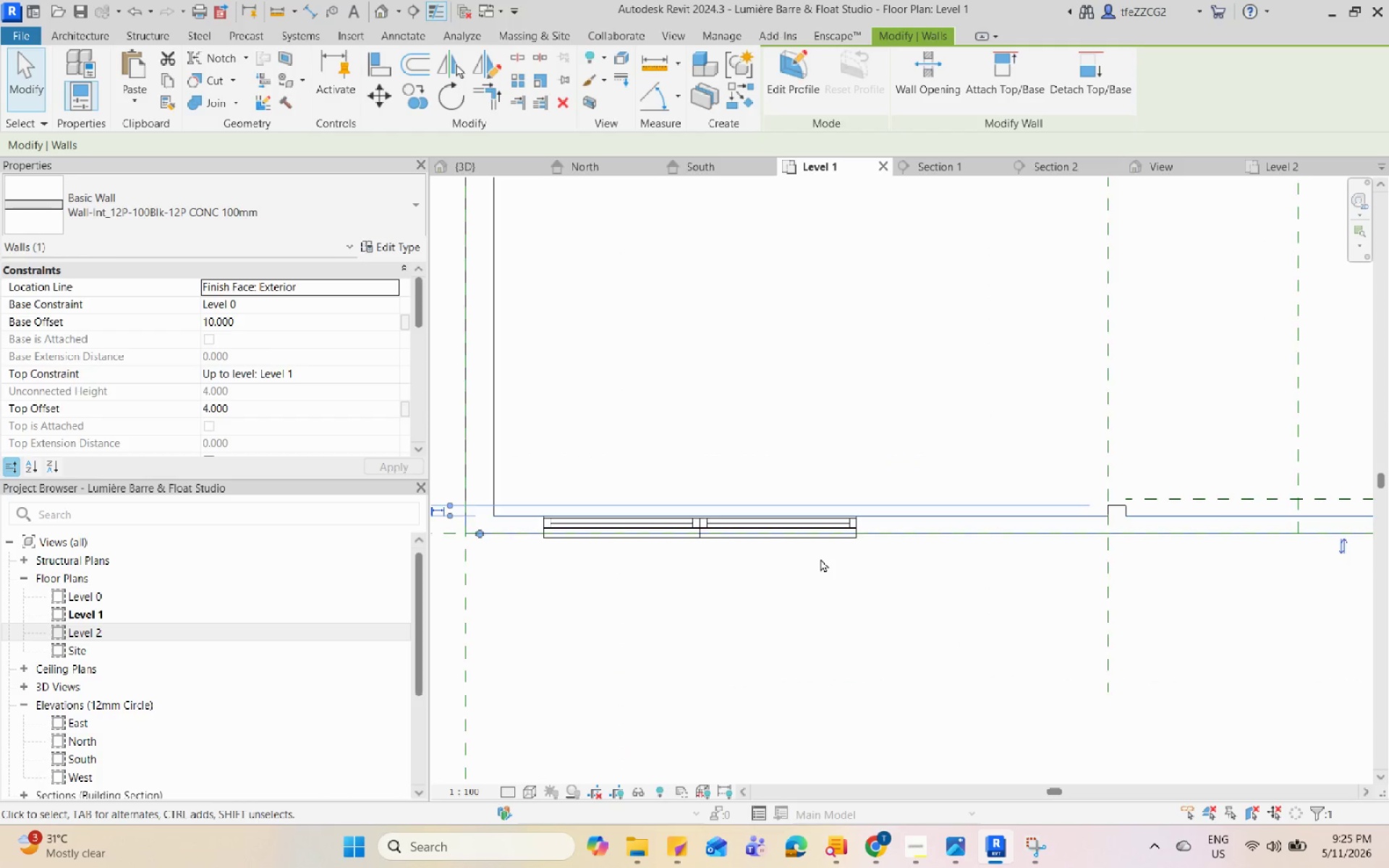 
scroll: coordinate [820, 558], scroll_direction: up, amount: 4.0
 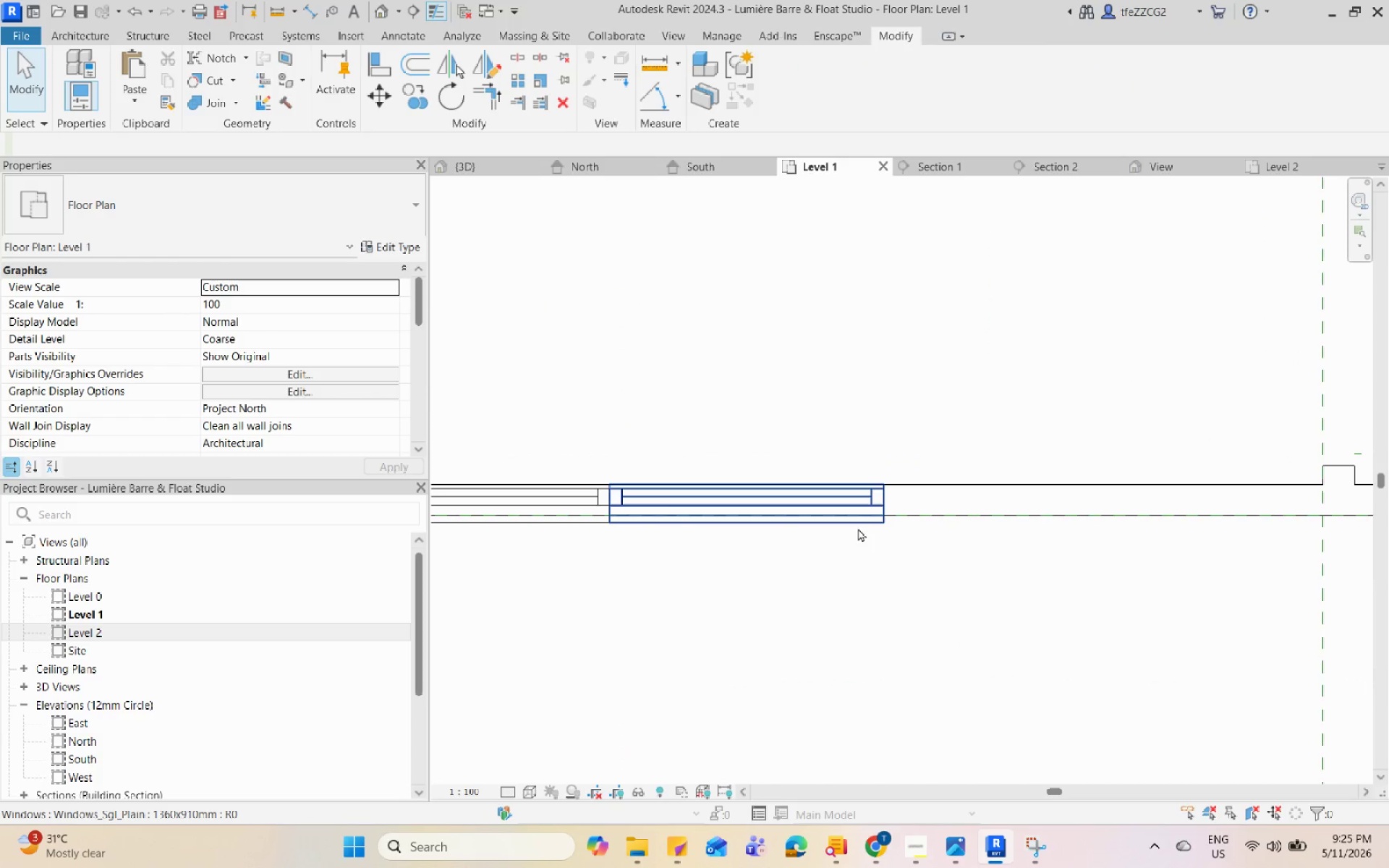 
left_click([859, 527])
 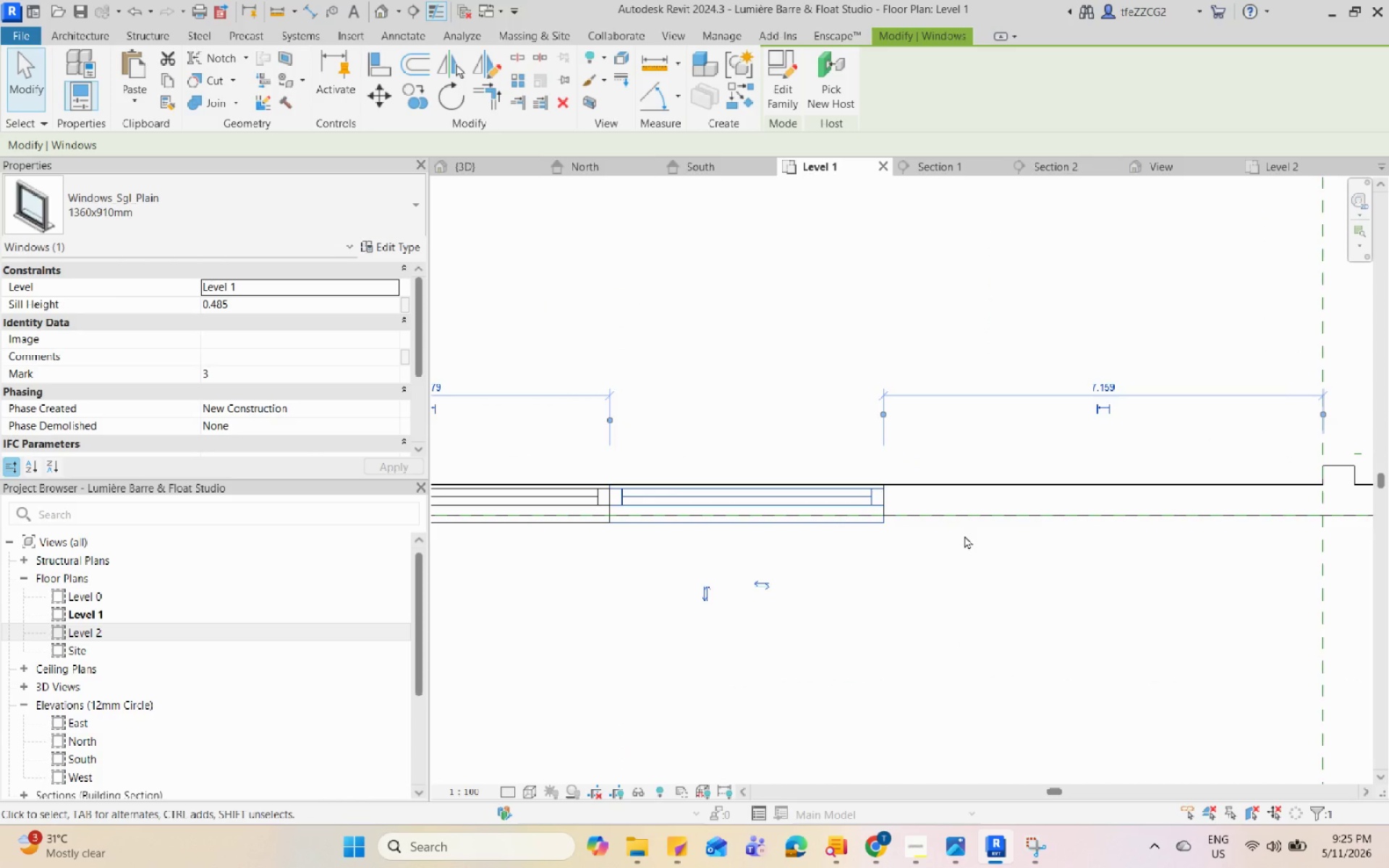 
type(co)
 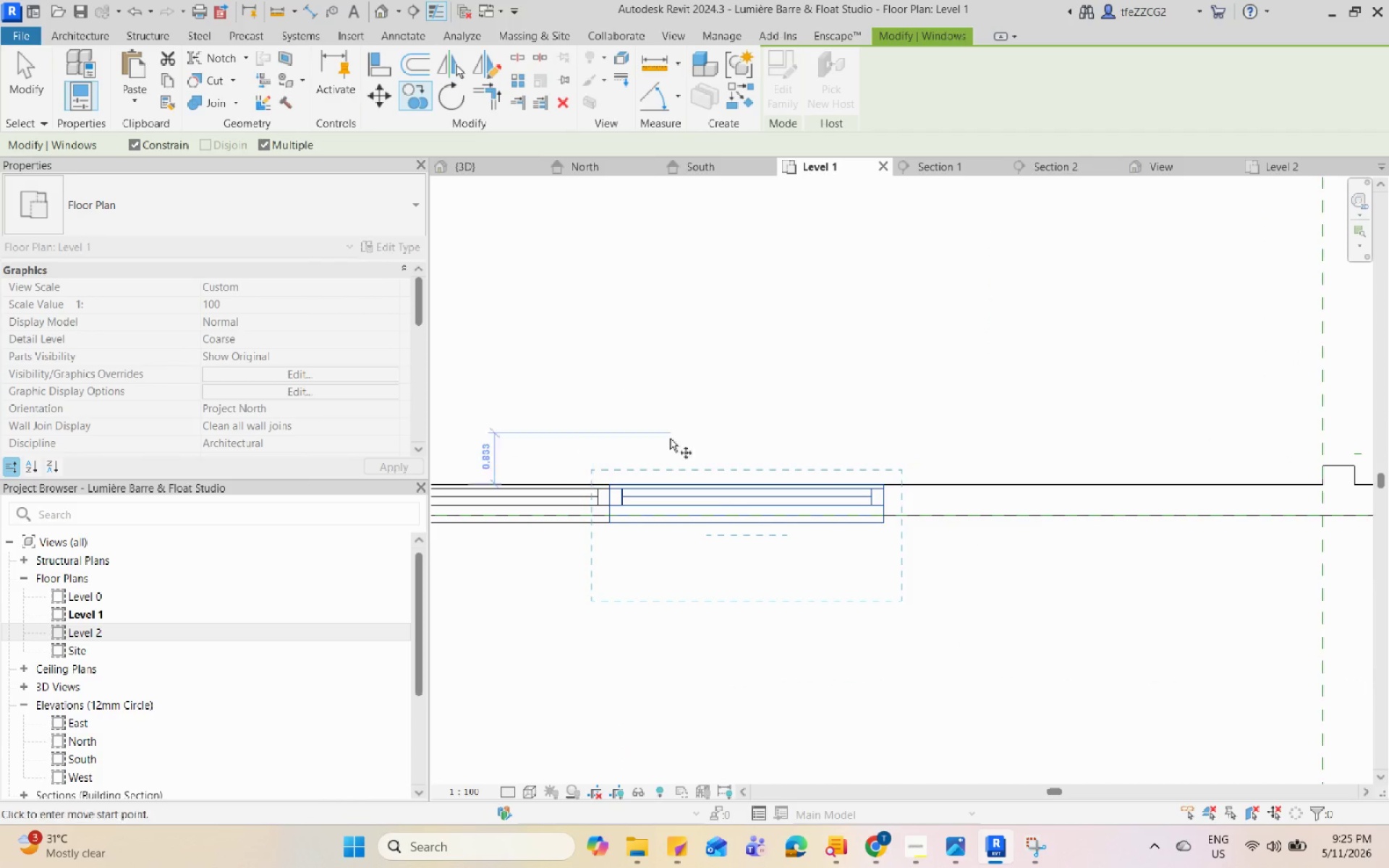 
scroll: coordinate [658, 464], scroll_direction: up, amount: 4.0
 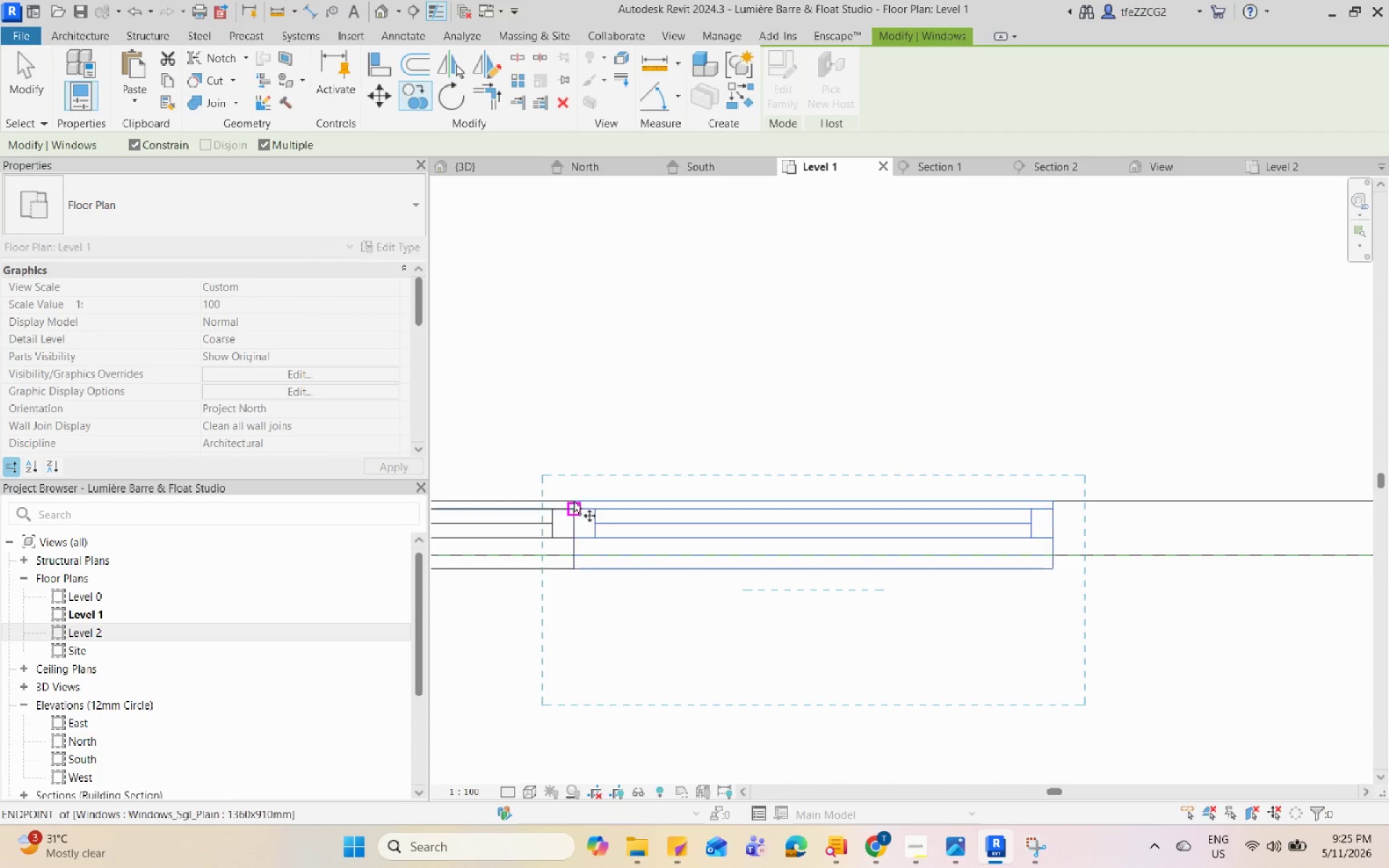 
left_click([574, 501])
 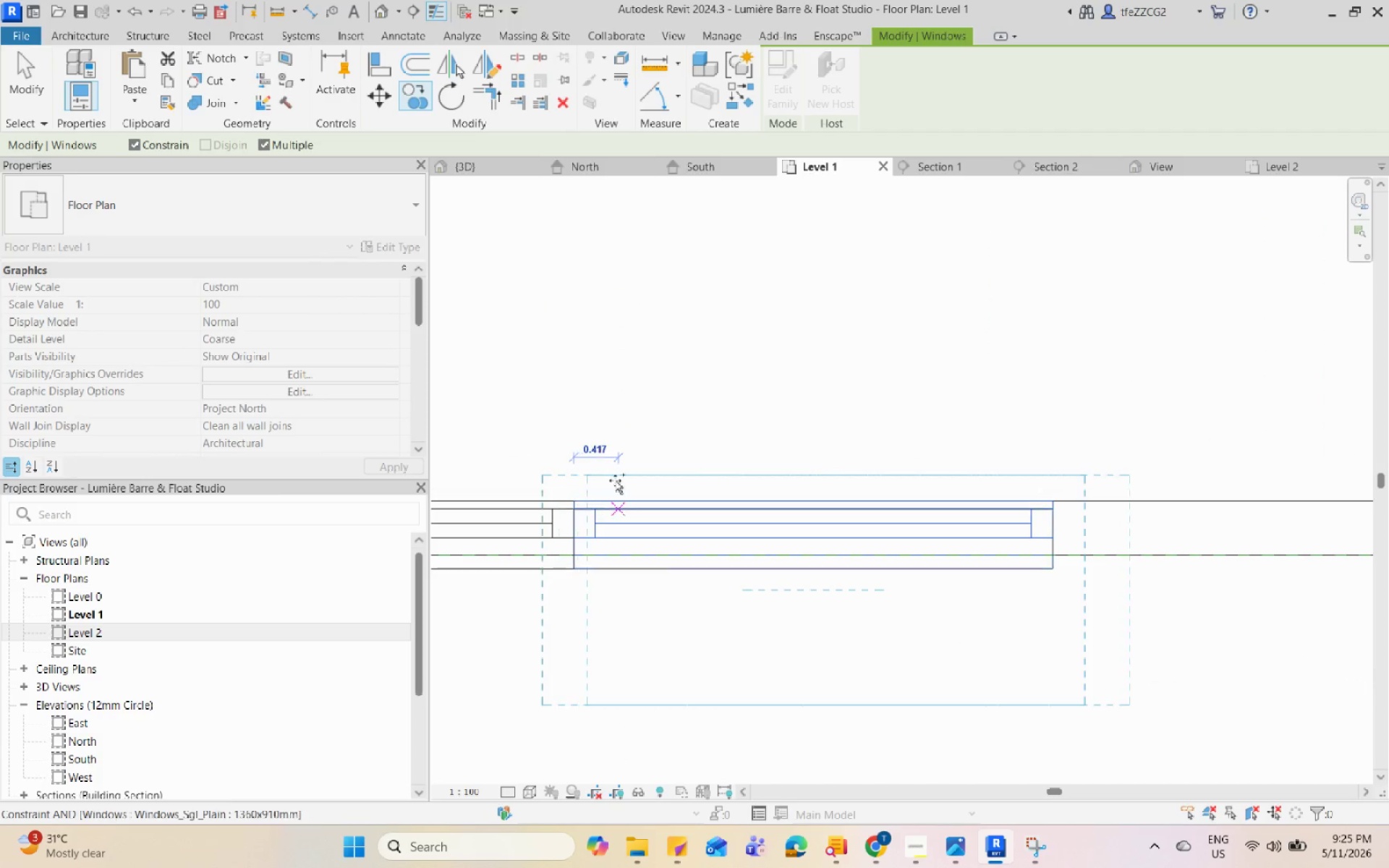 
key(Escape)
 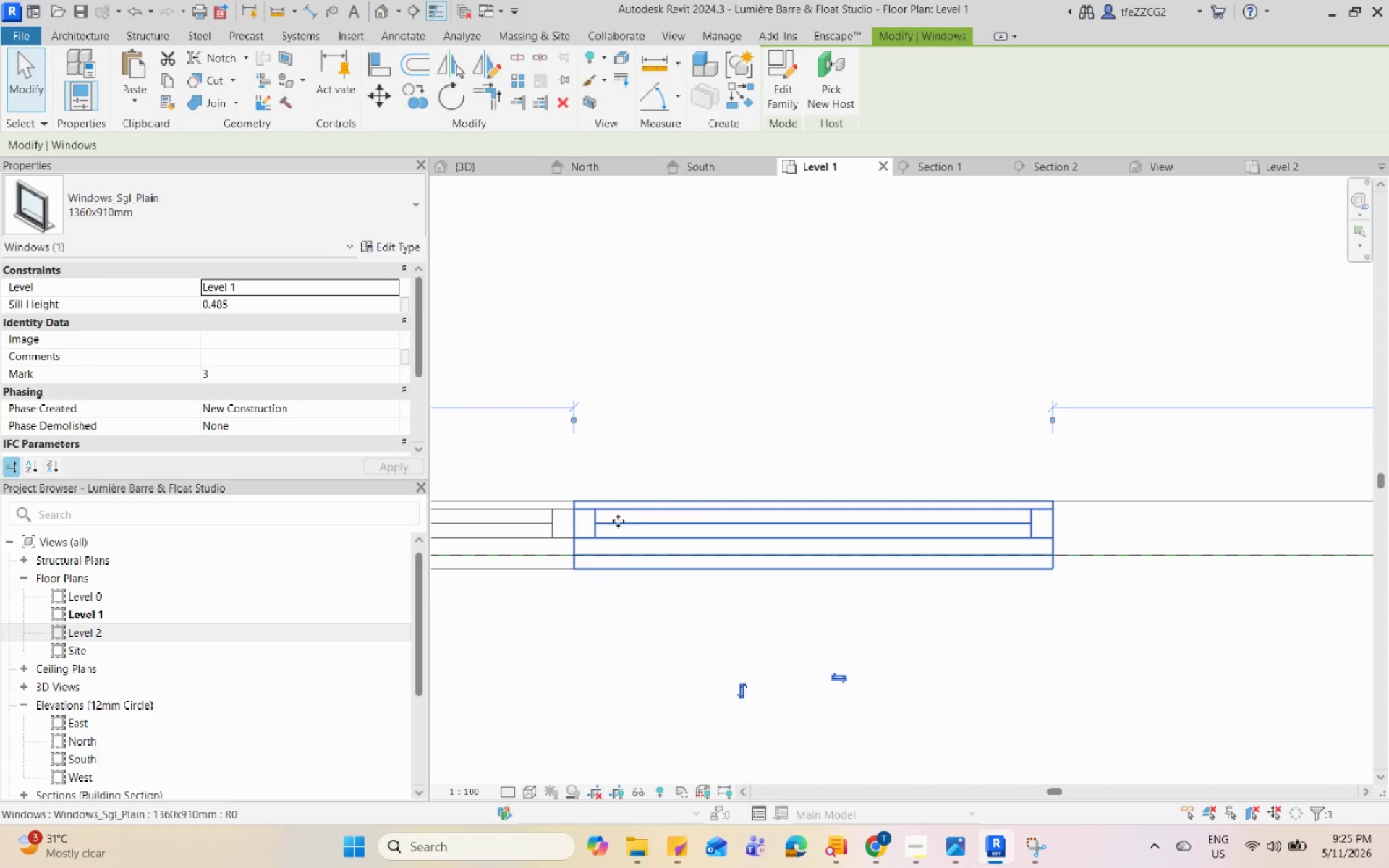 
left_click([611, 512])
 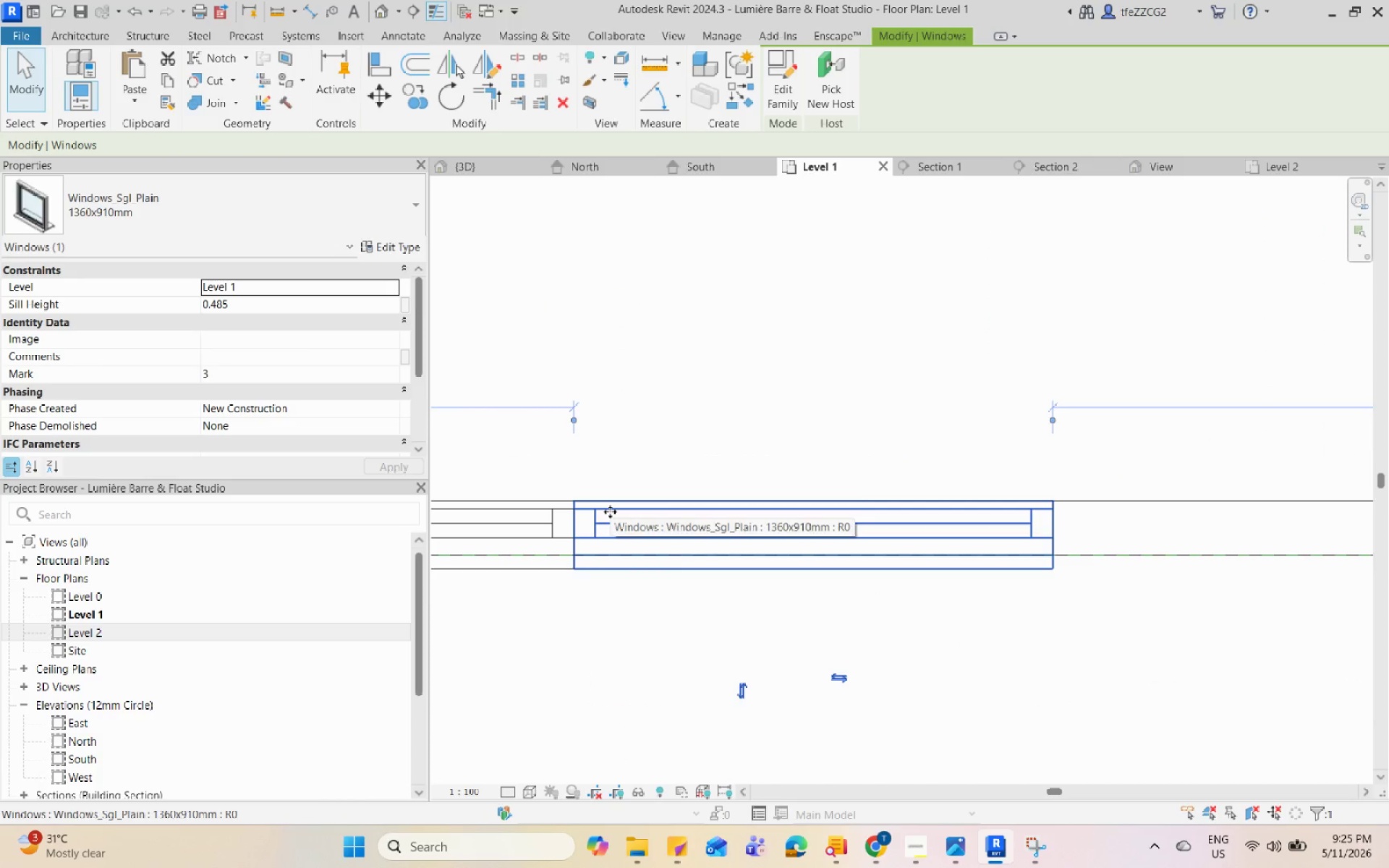 
type(co)
 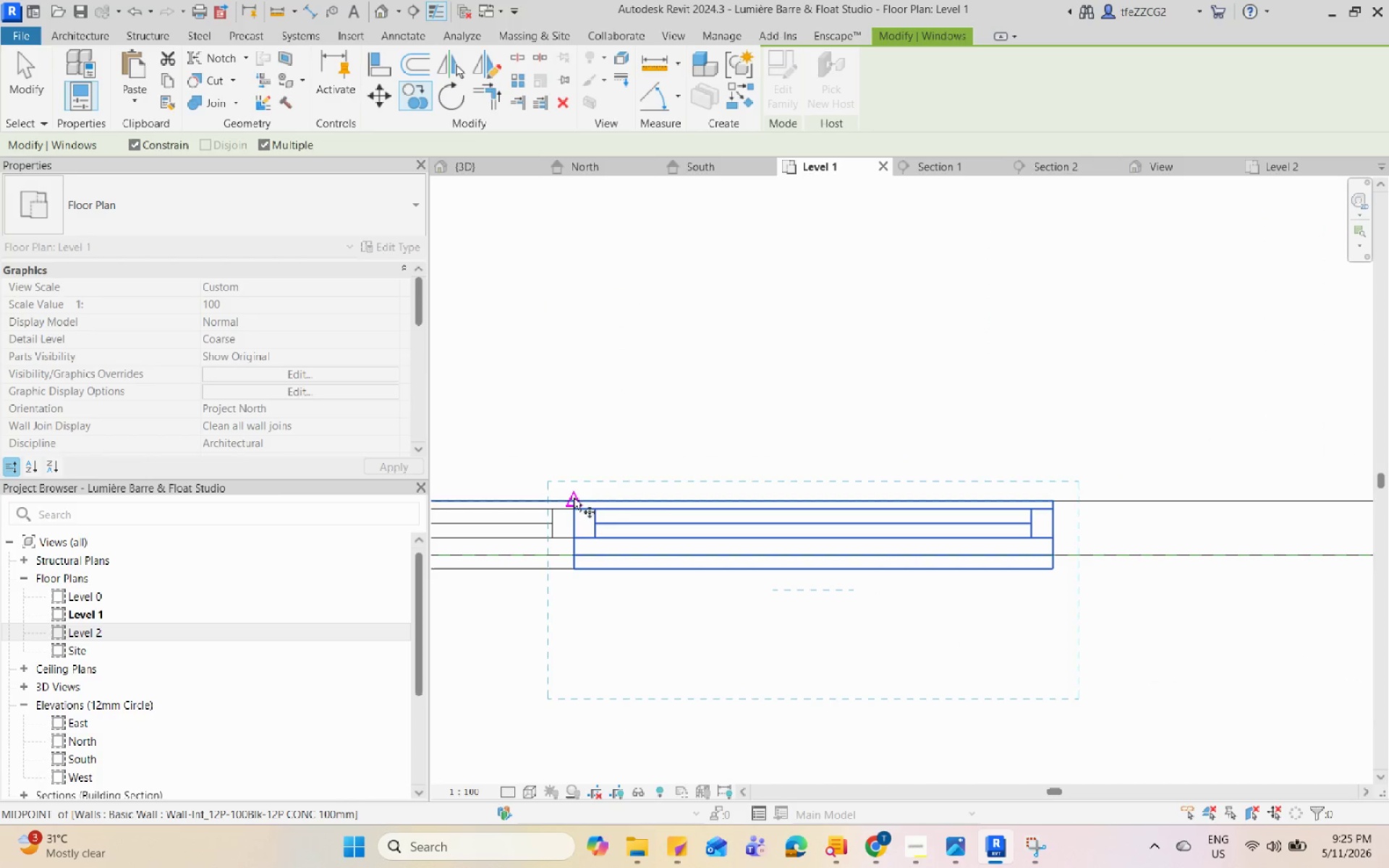 
left_click([574, 498])
 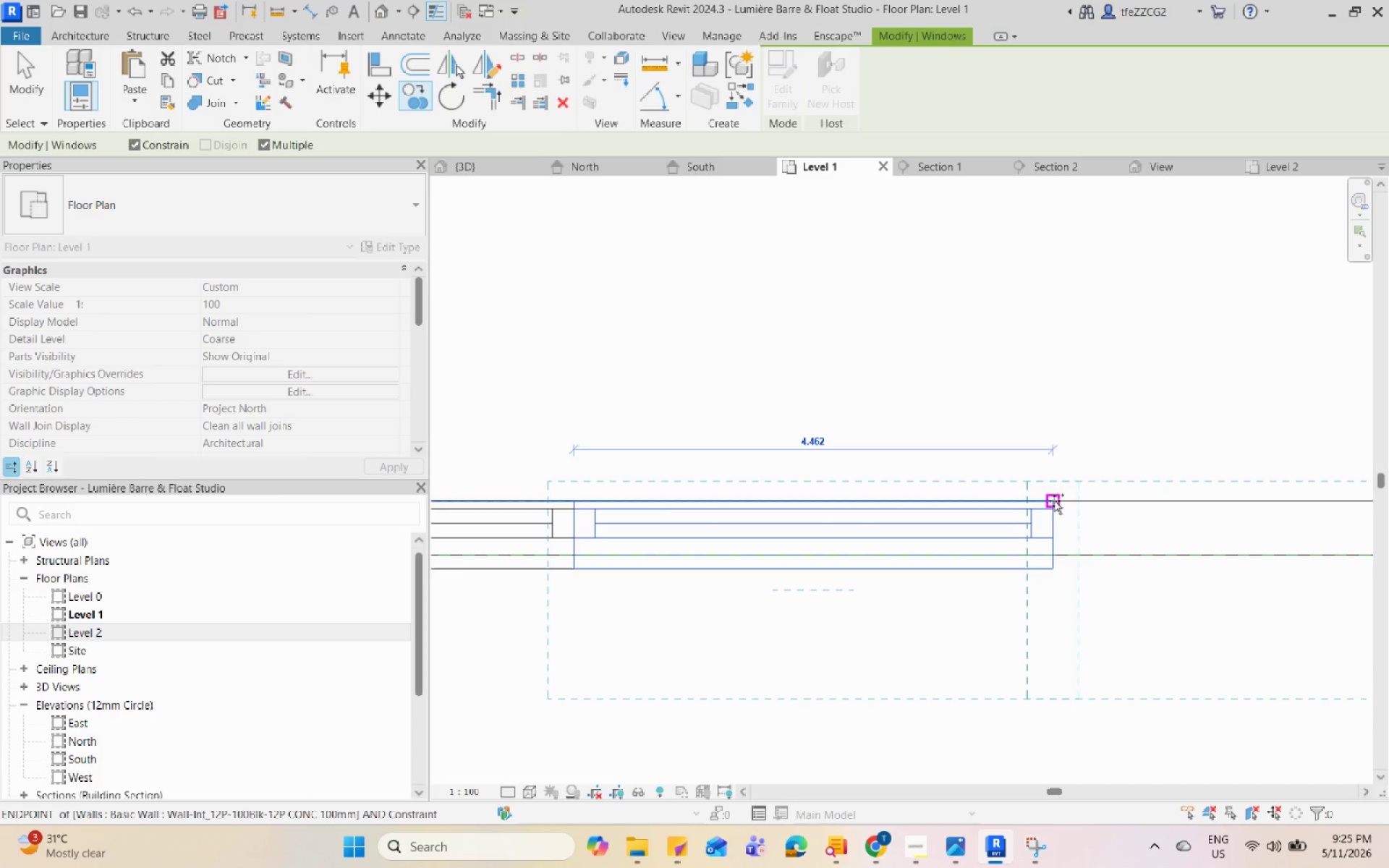 
left_click([1054, 501])
 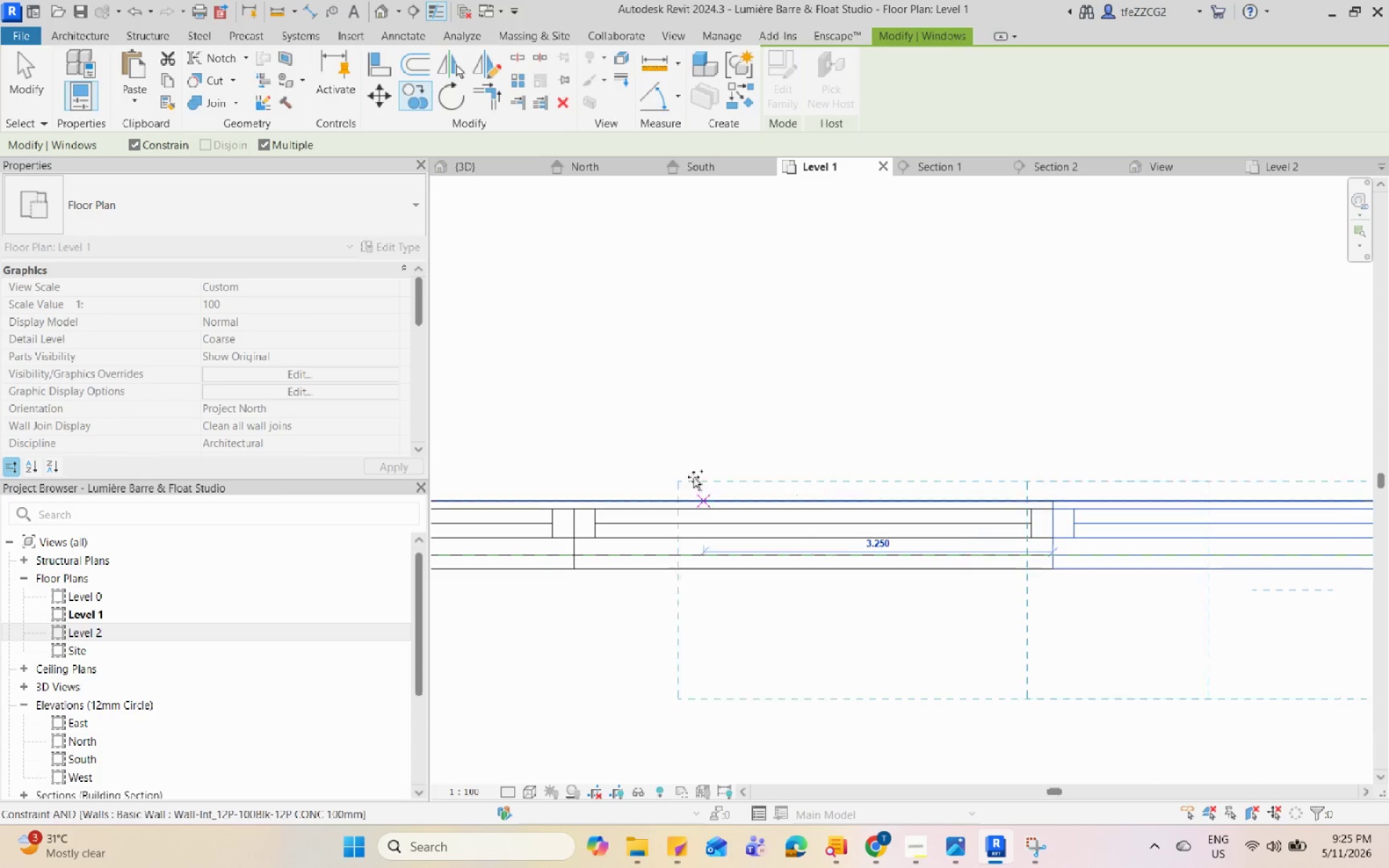 
scroll: coordinate [679, 484], scroll_direction: down, amount: 12.0
 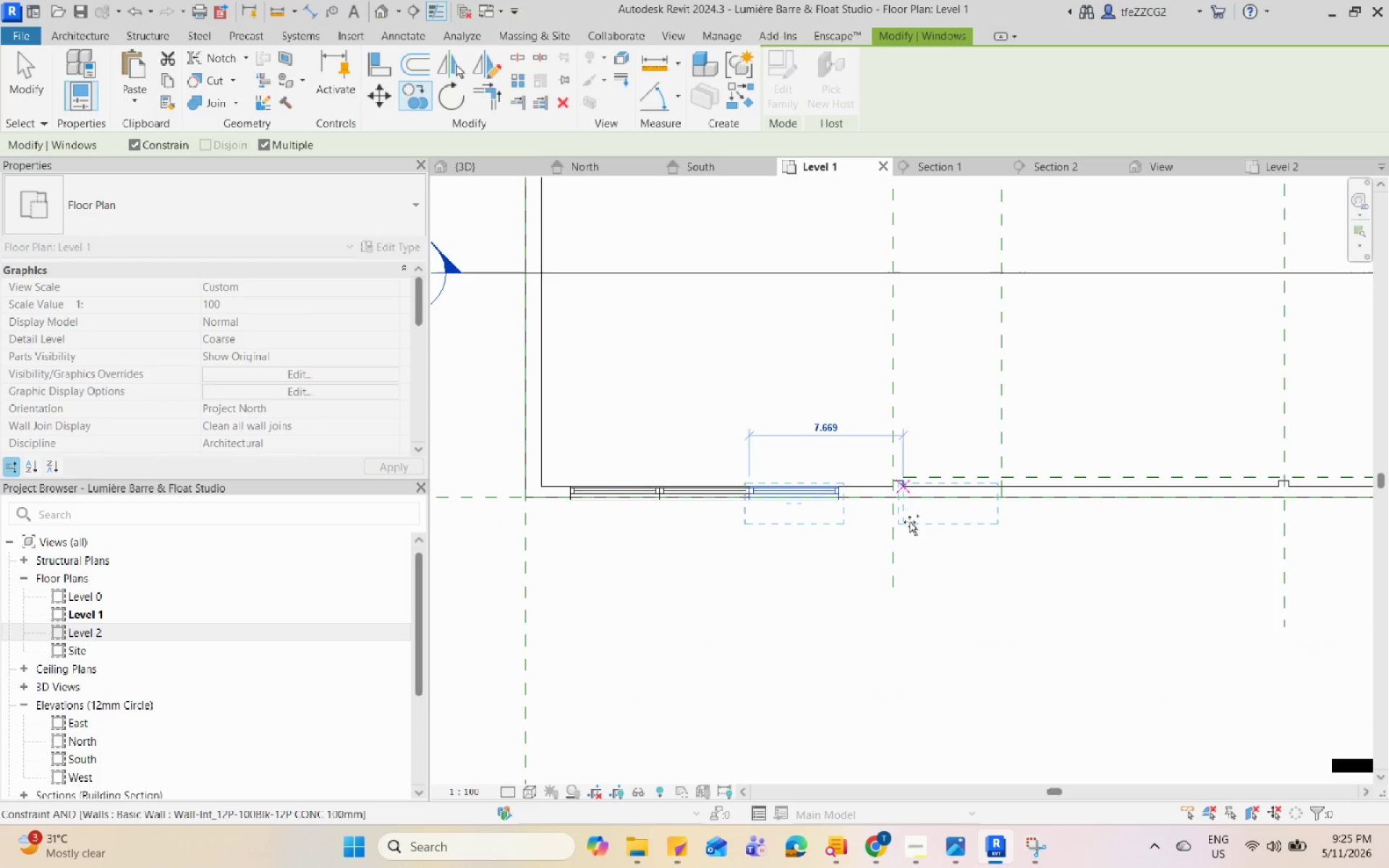 
hold_key(key=Escape, duration=0.39)
 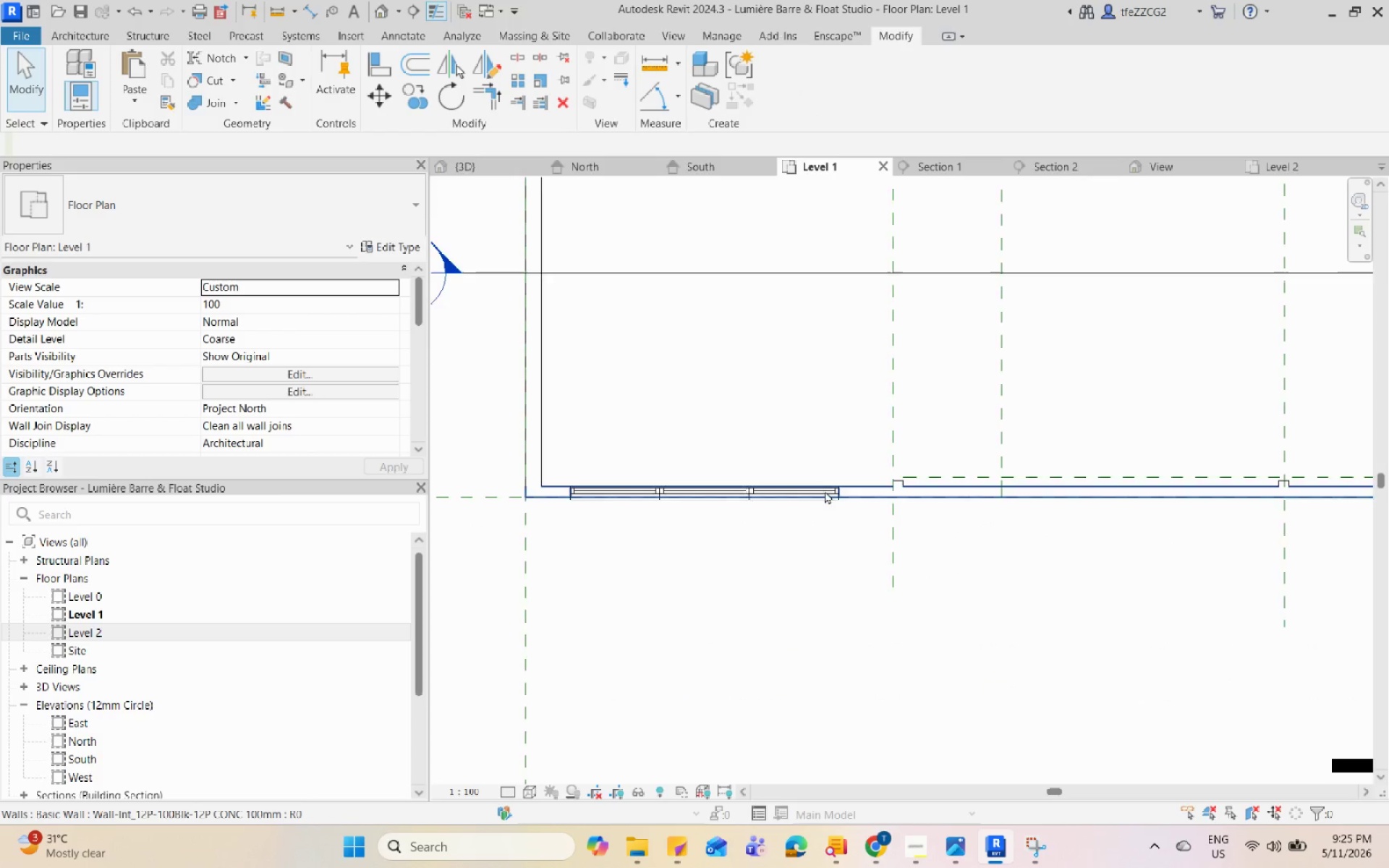 
scroll: coordinate [825, 490], scroll_direction: up, amount: 4.0
 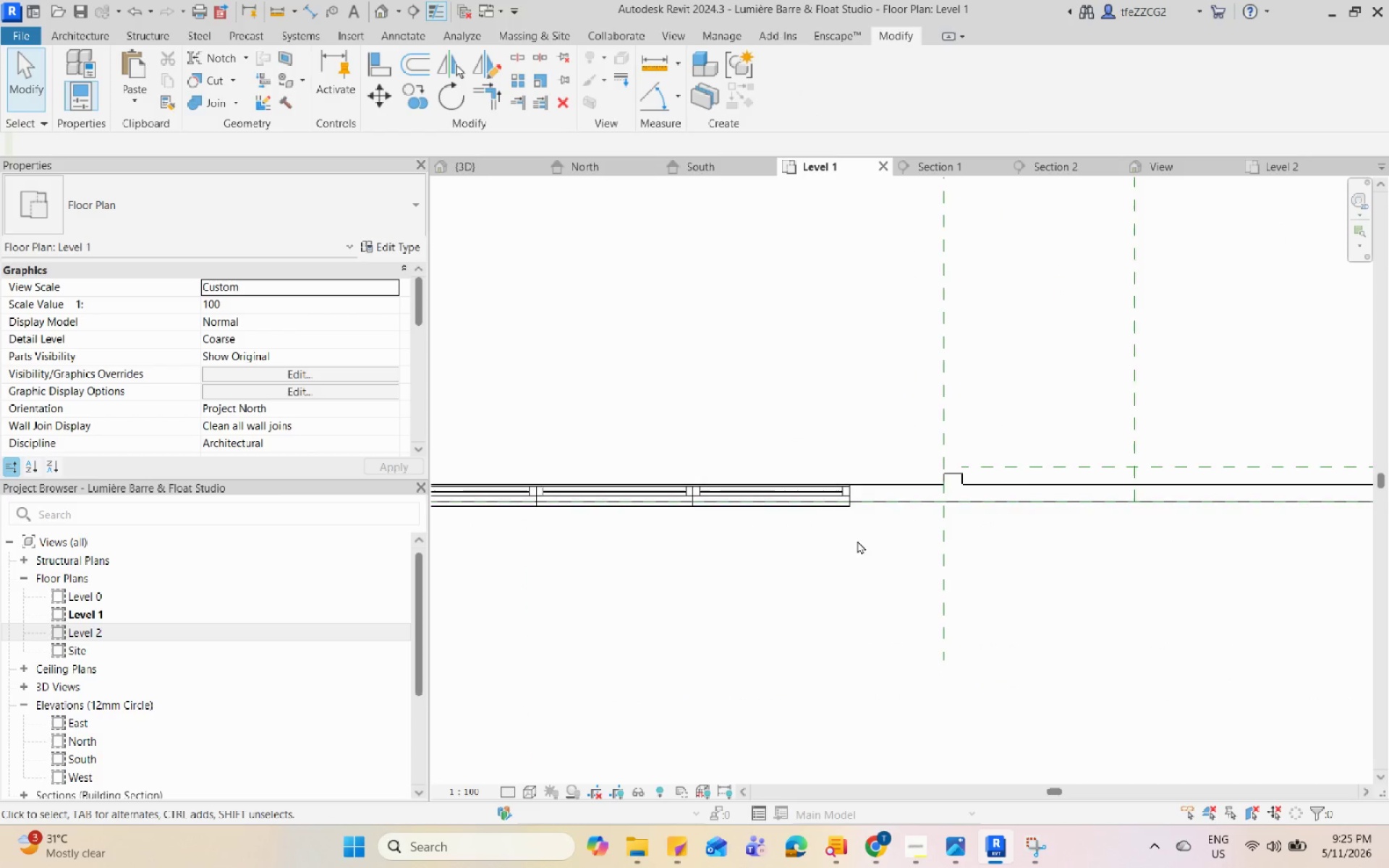 
left_click([715, 522])
 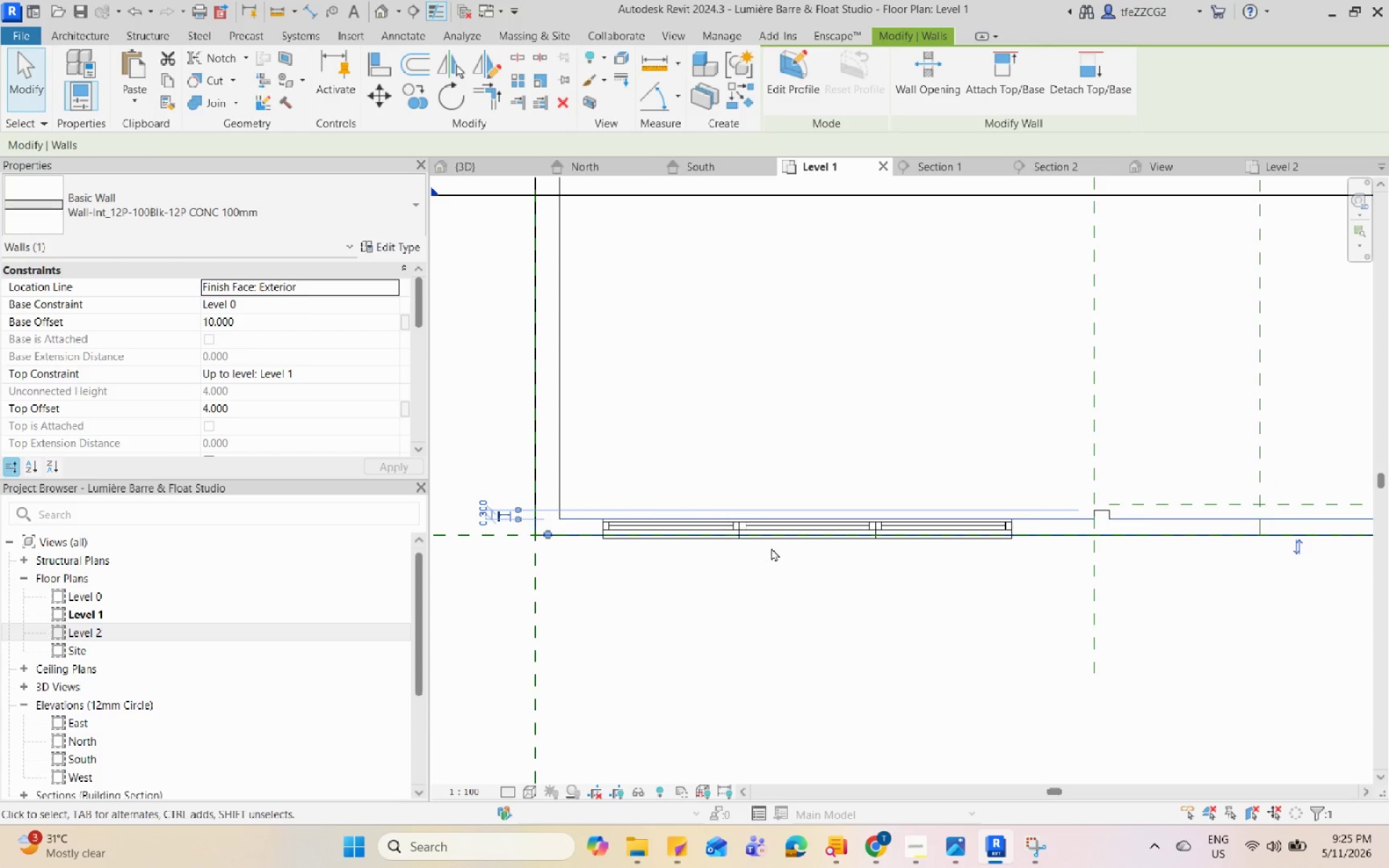 
scroll: coordinate [727, 543], scroll_direction: down, amount: 1.0
 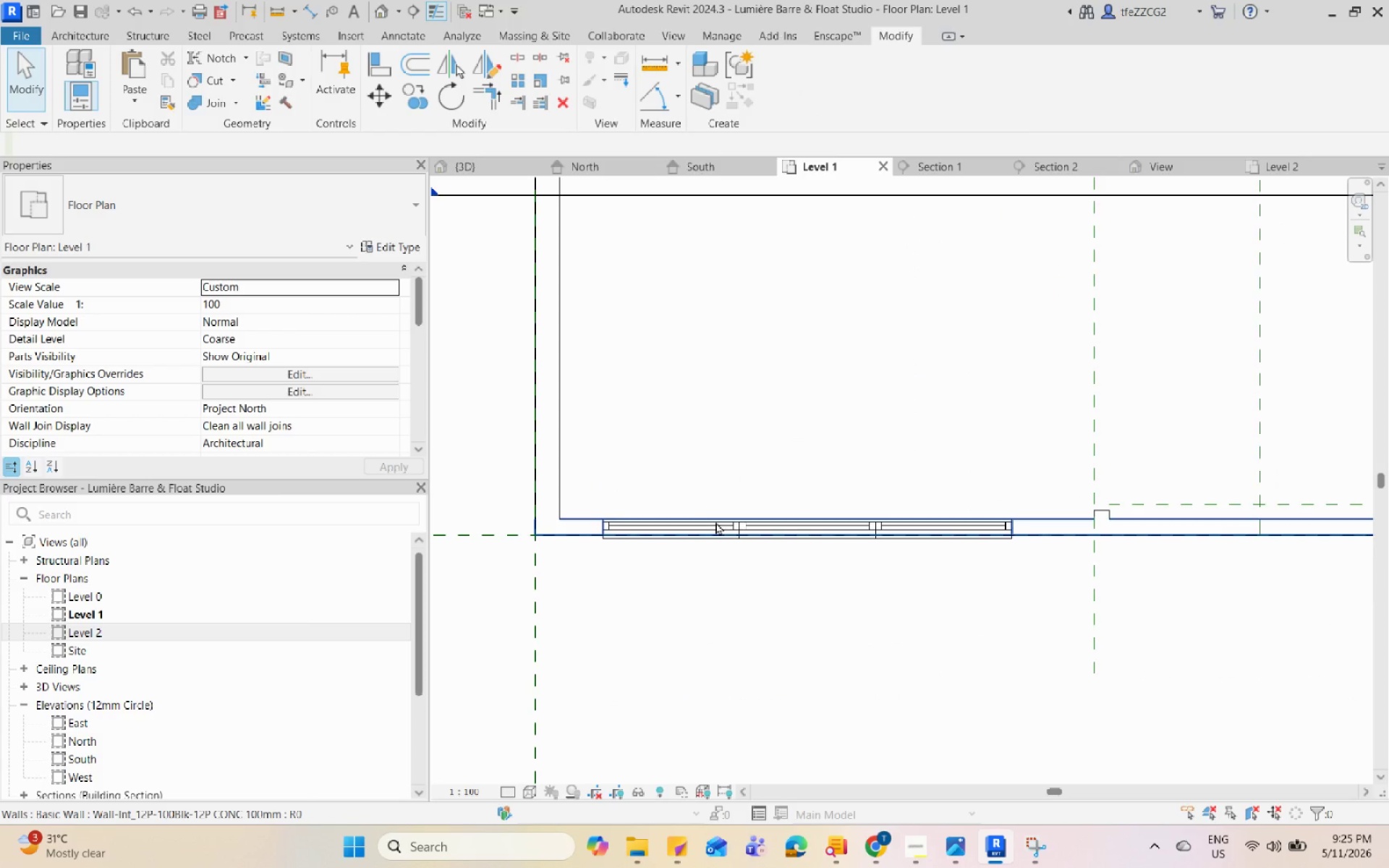 
key(Escape)
 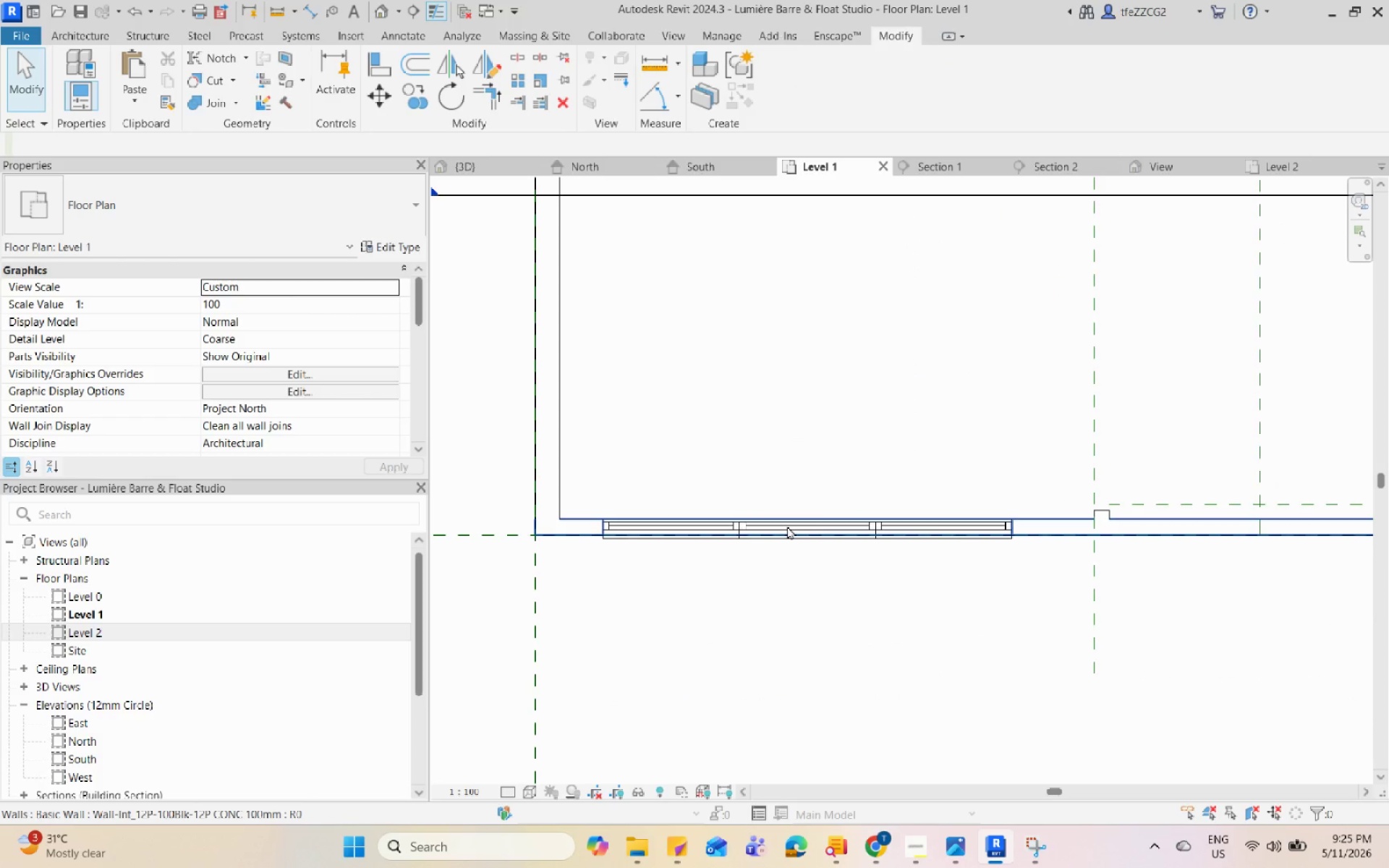 
left_click([787, 526])
 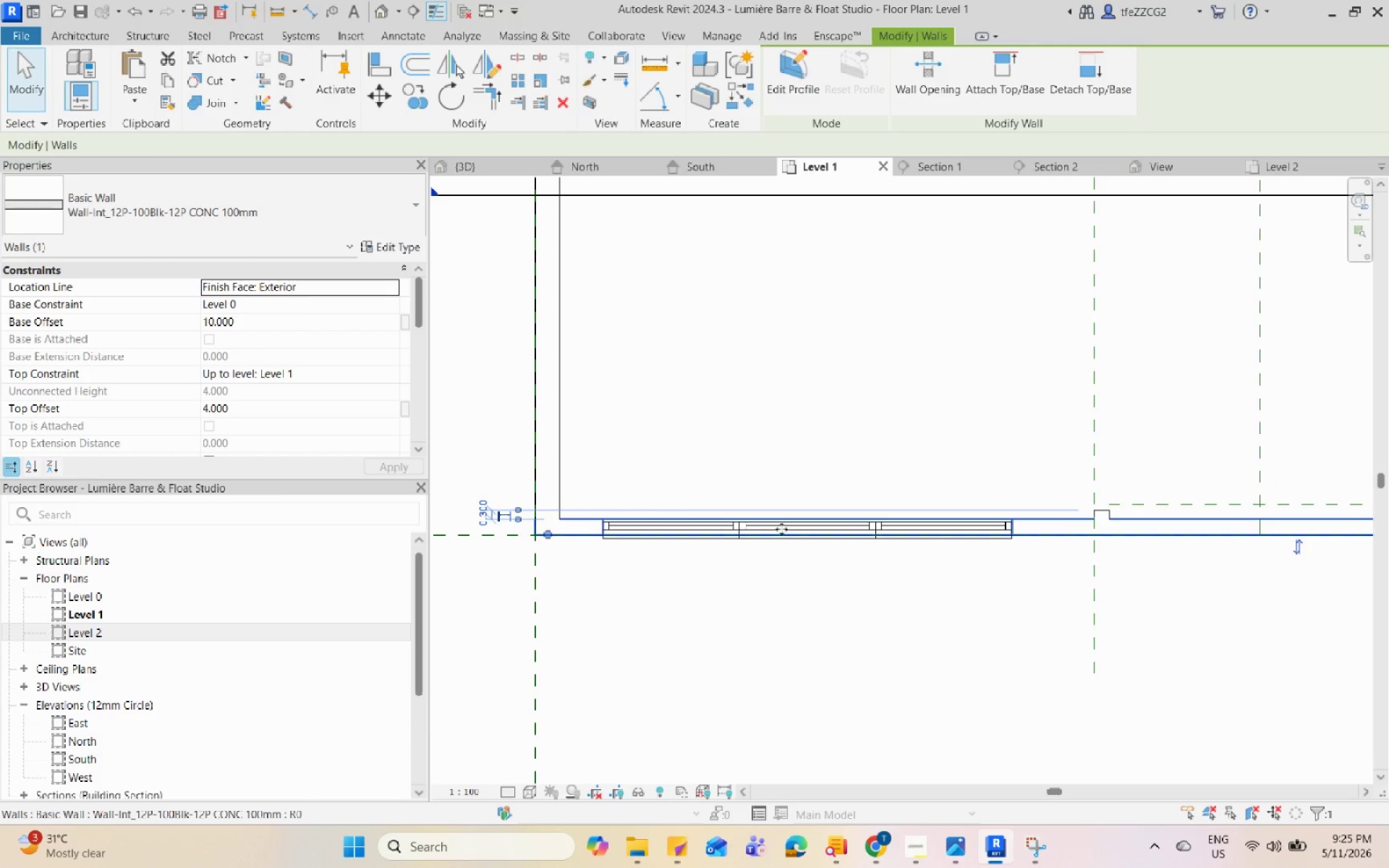 
key(Escape)
 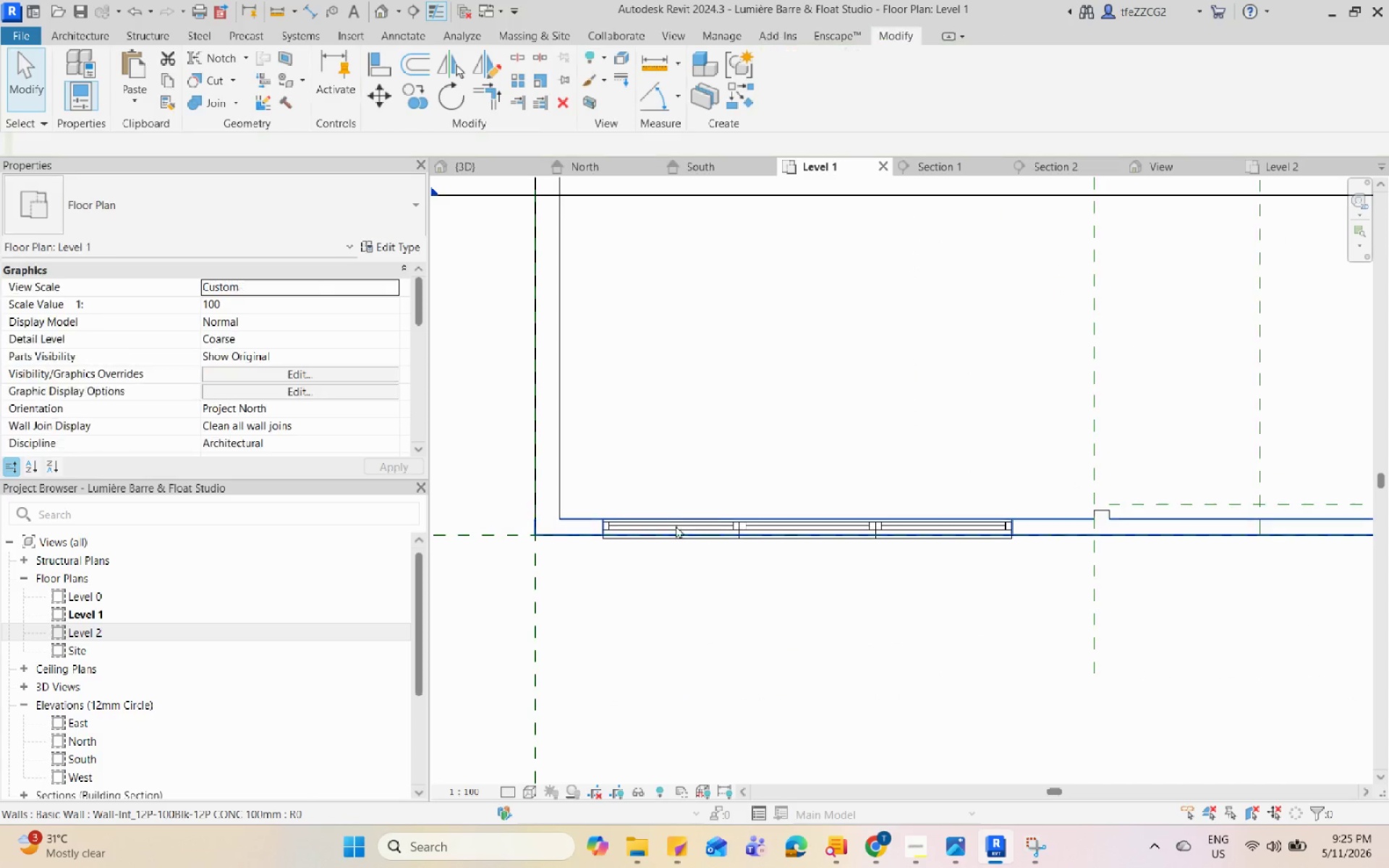 
left_click([670, 525])
 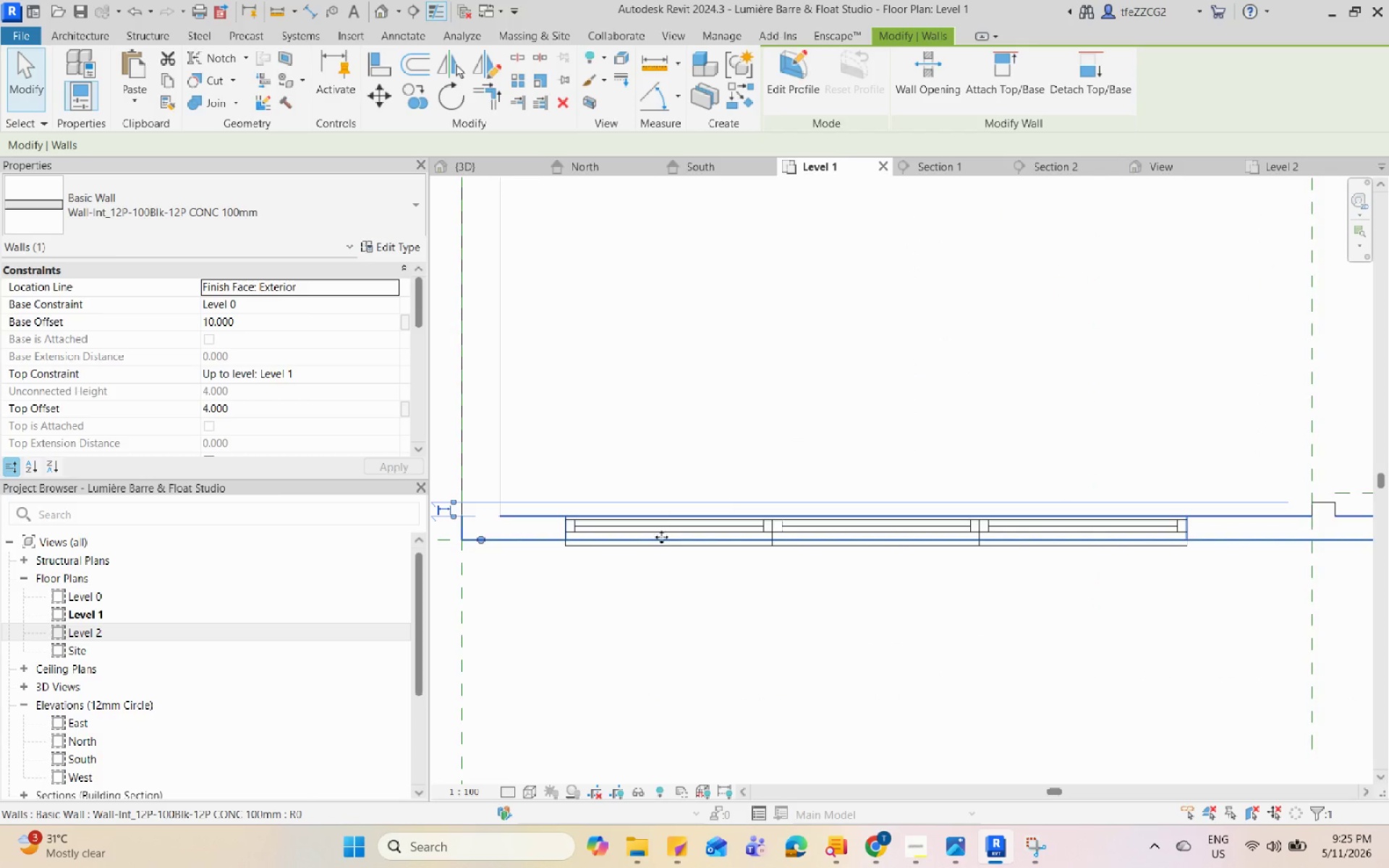 
scroll: coordinate [676, 525], scroll_direction: up, amount: 3.0
 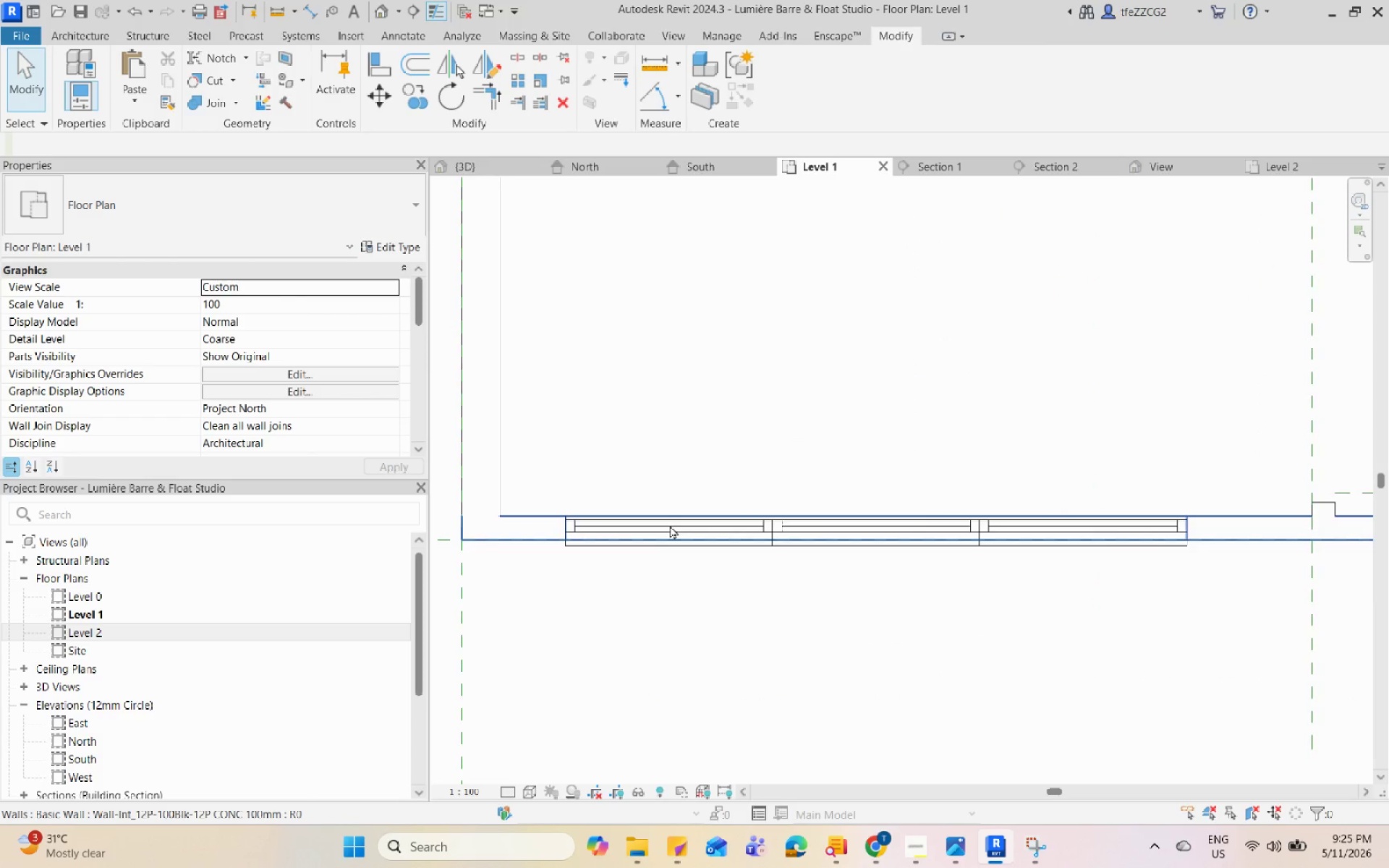 
key(Escape)
 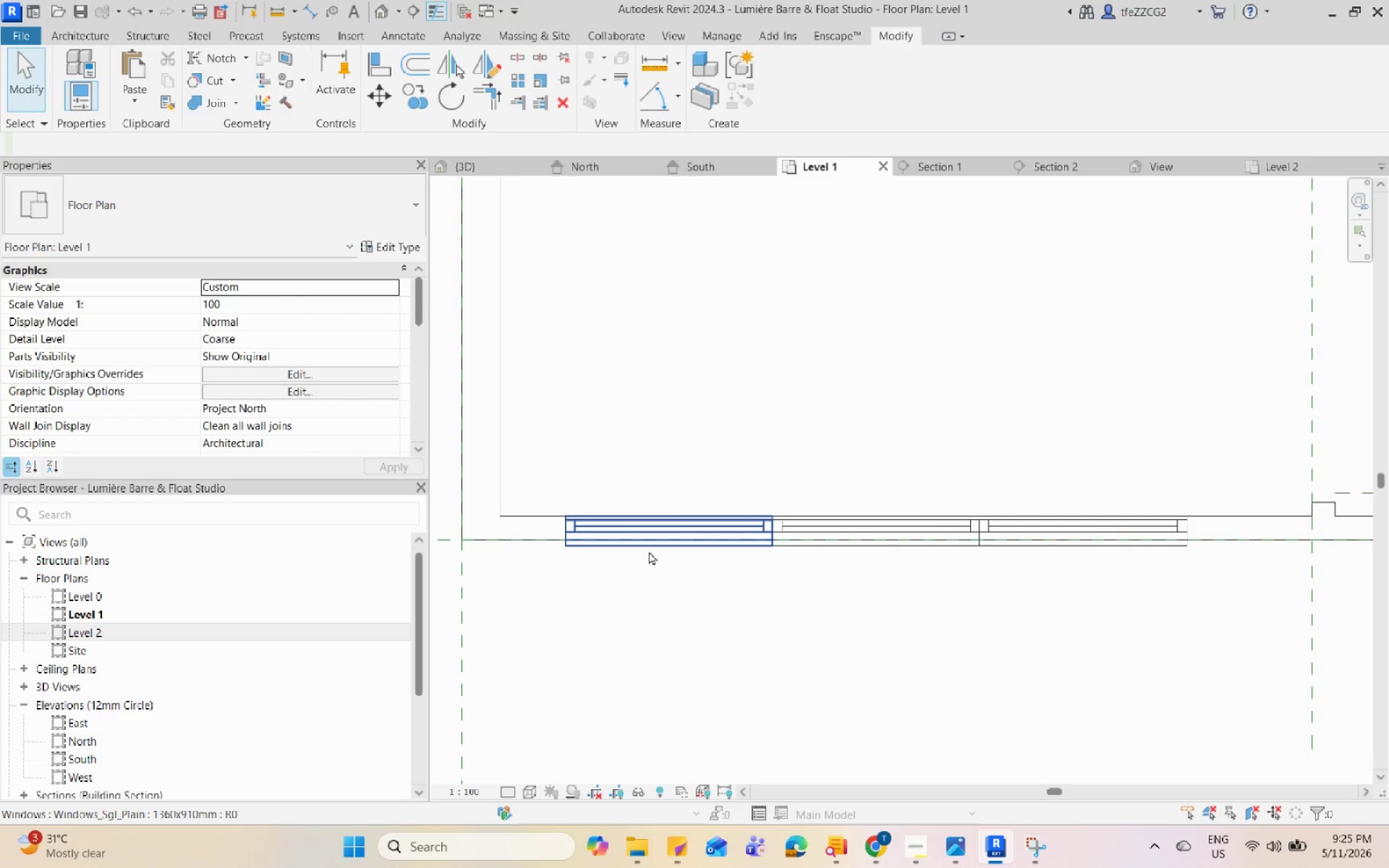 
left_click([649, 551])
 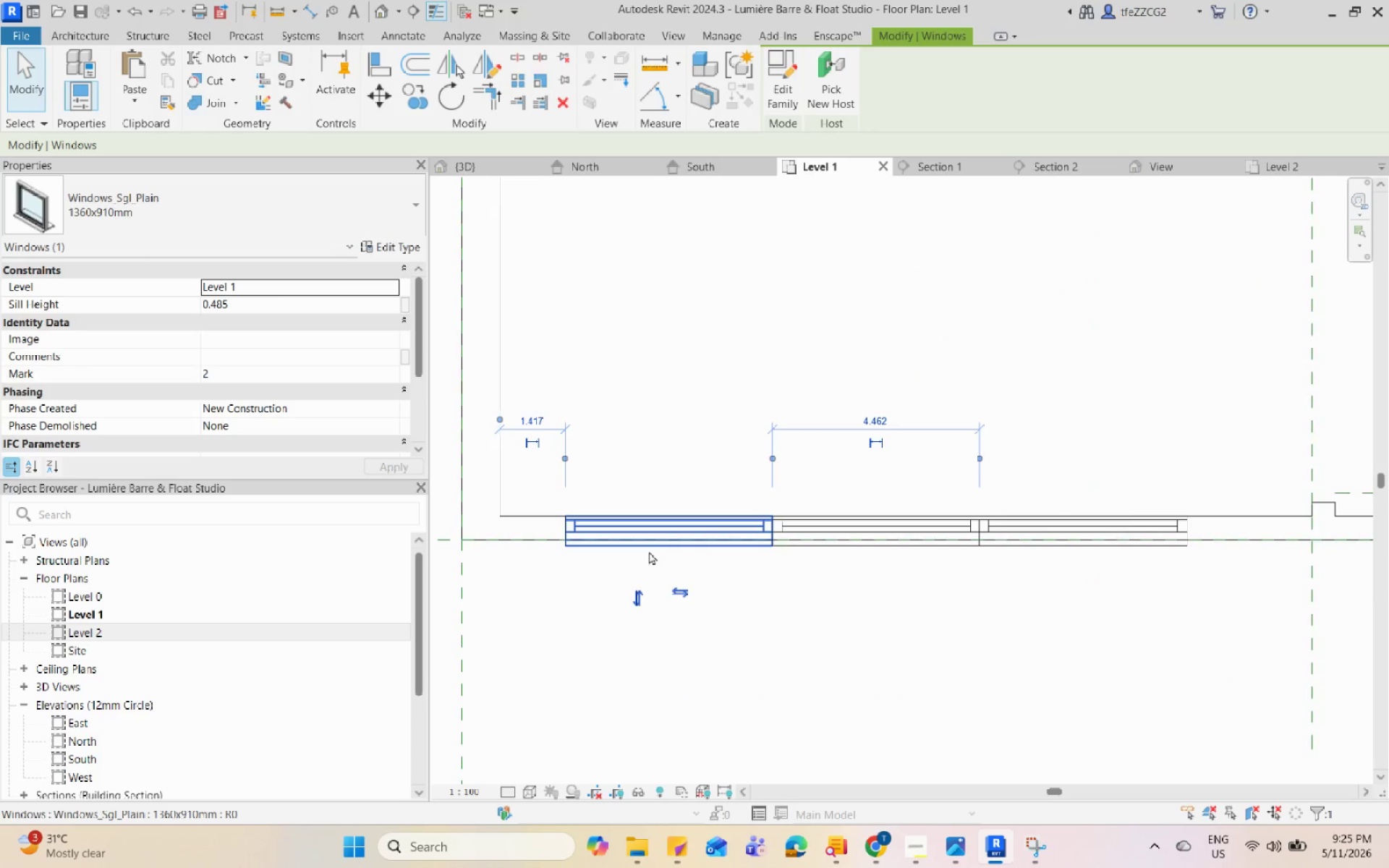 
key(C)
 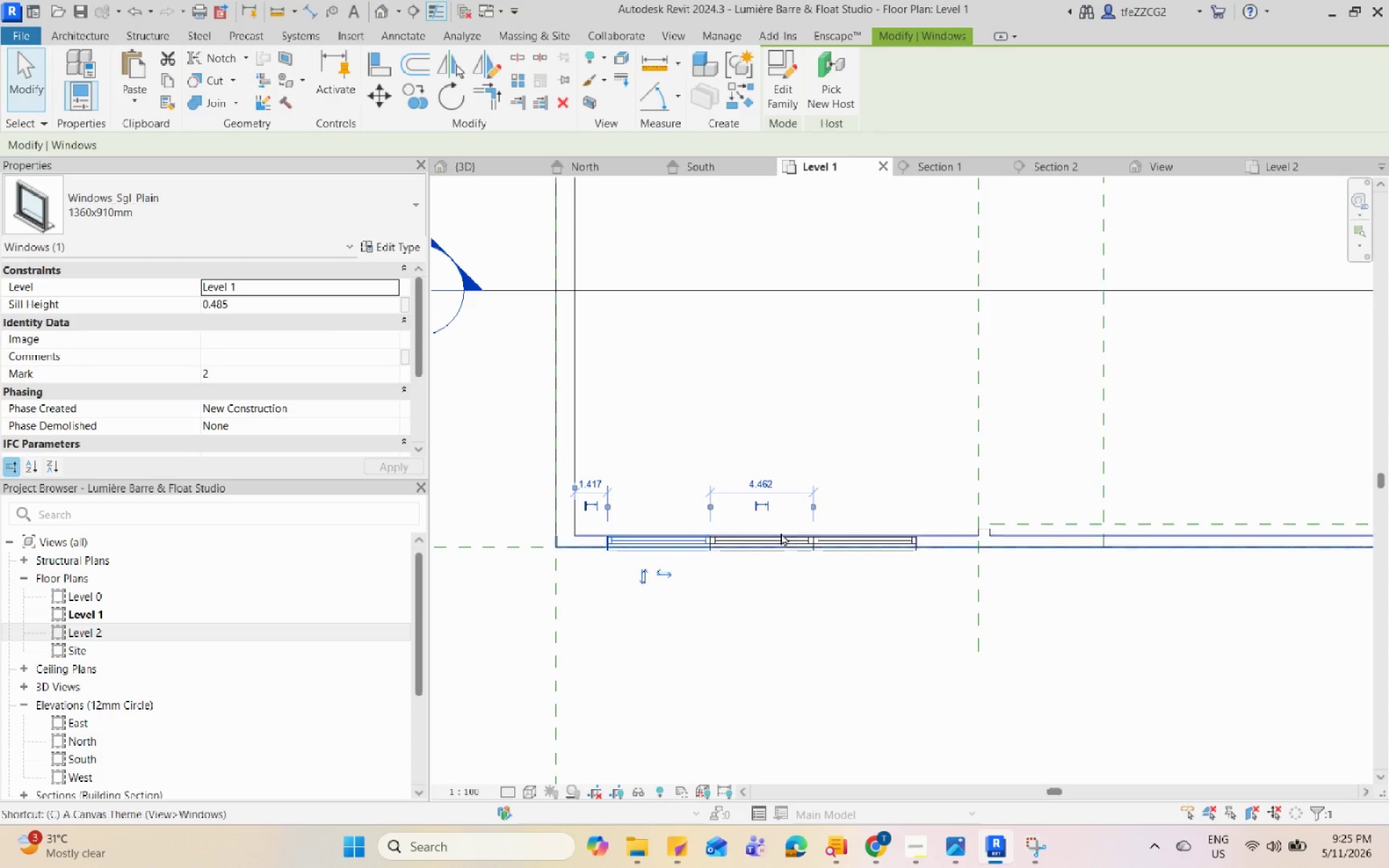 
key(S)
 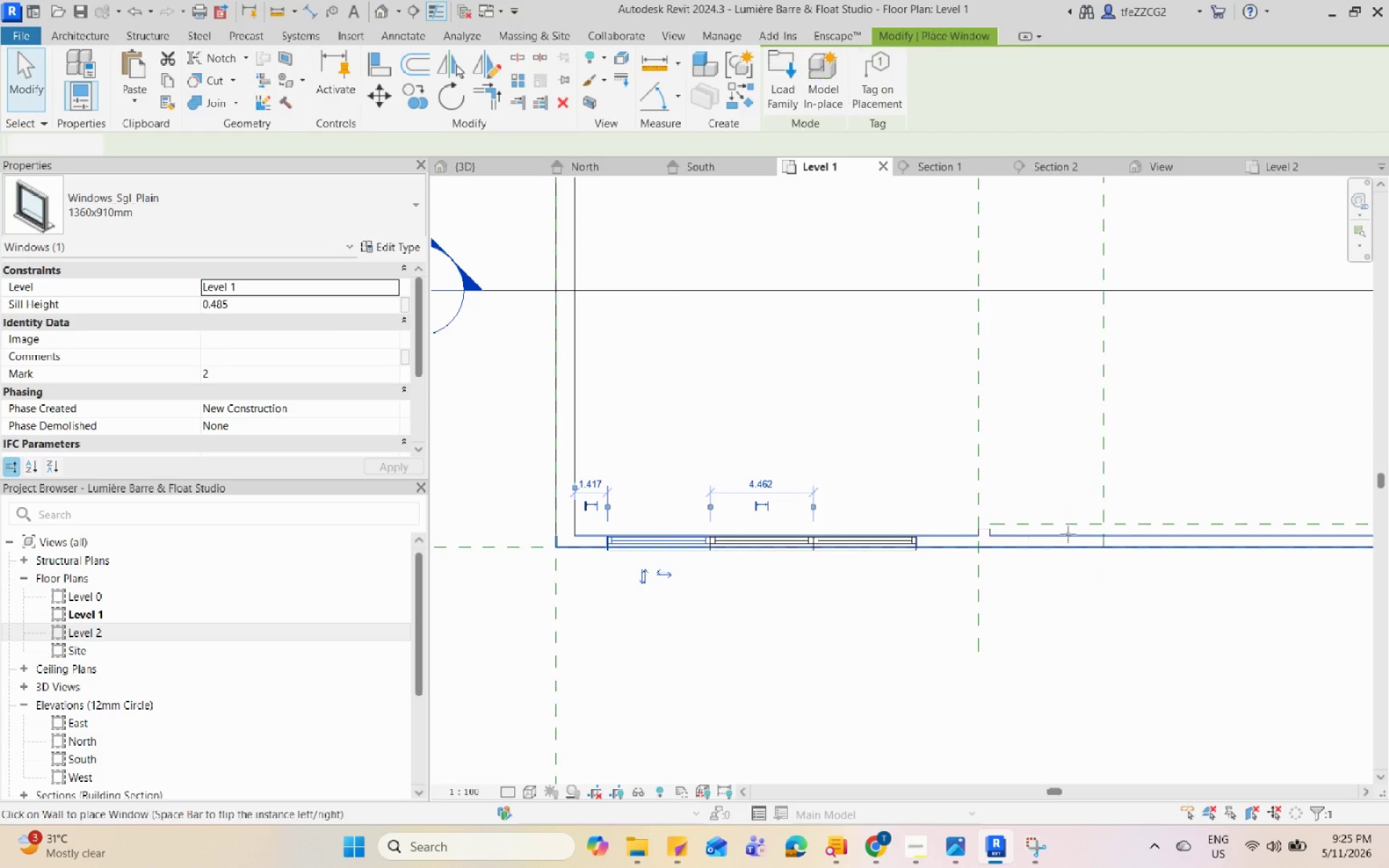 
scroll: coordinate [649, 555], scroll_direction: down, amount: 5.0
 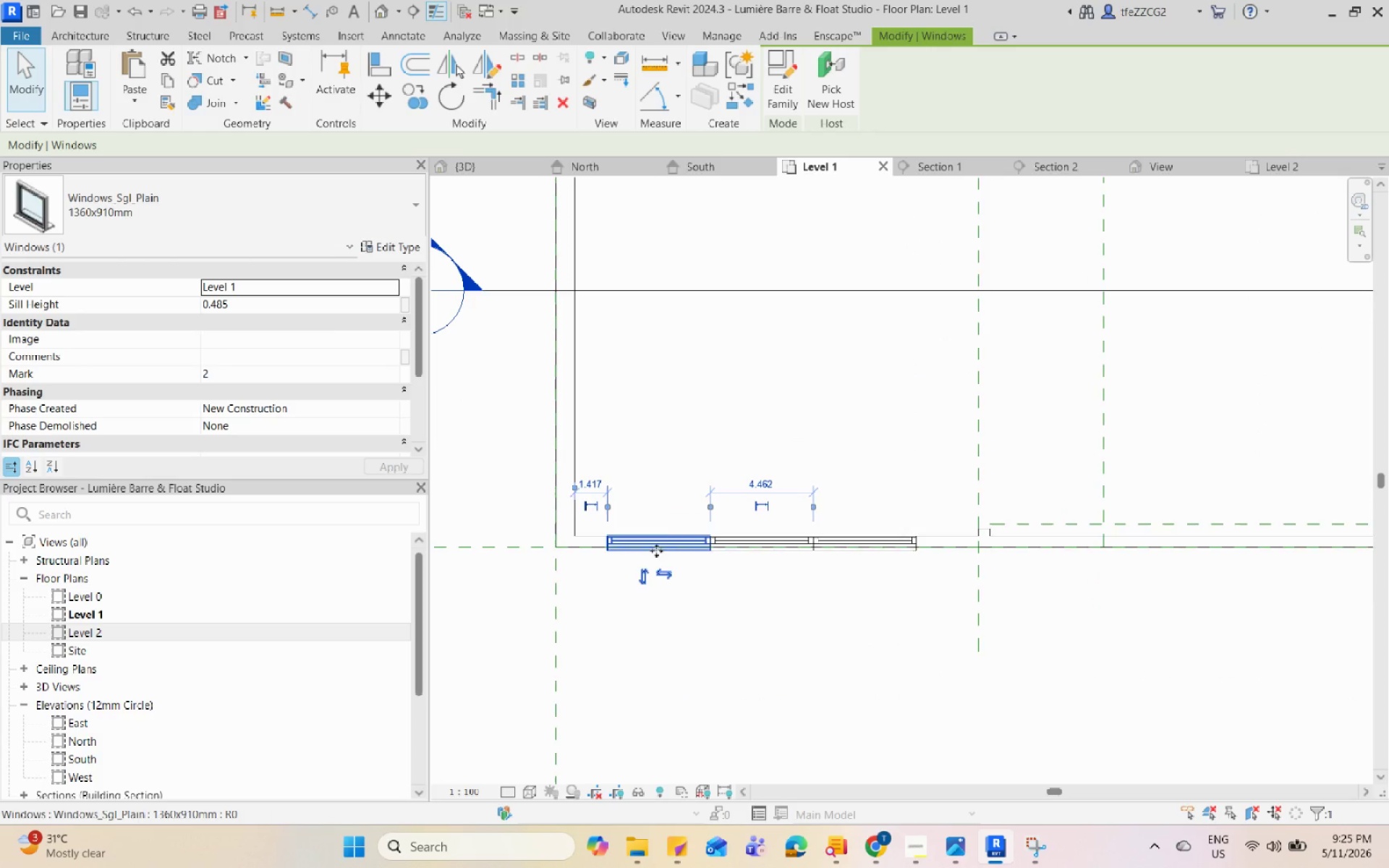 
scroll: coordinate [1008, 561], scroll_direction: up, amount: 8.0
 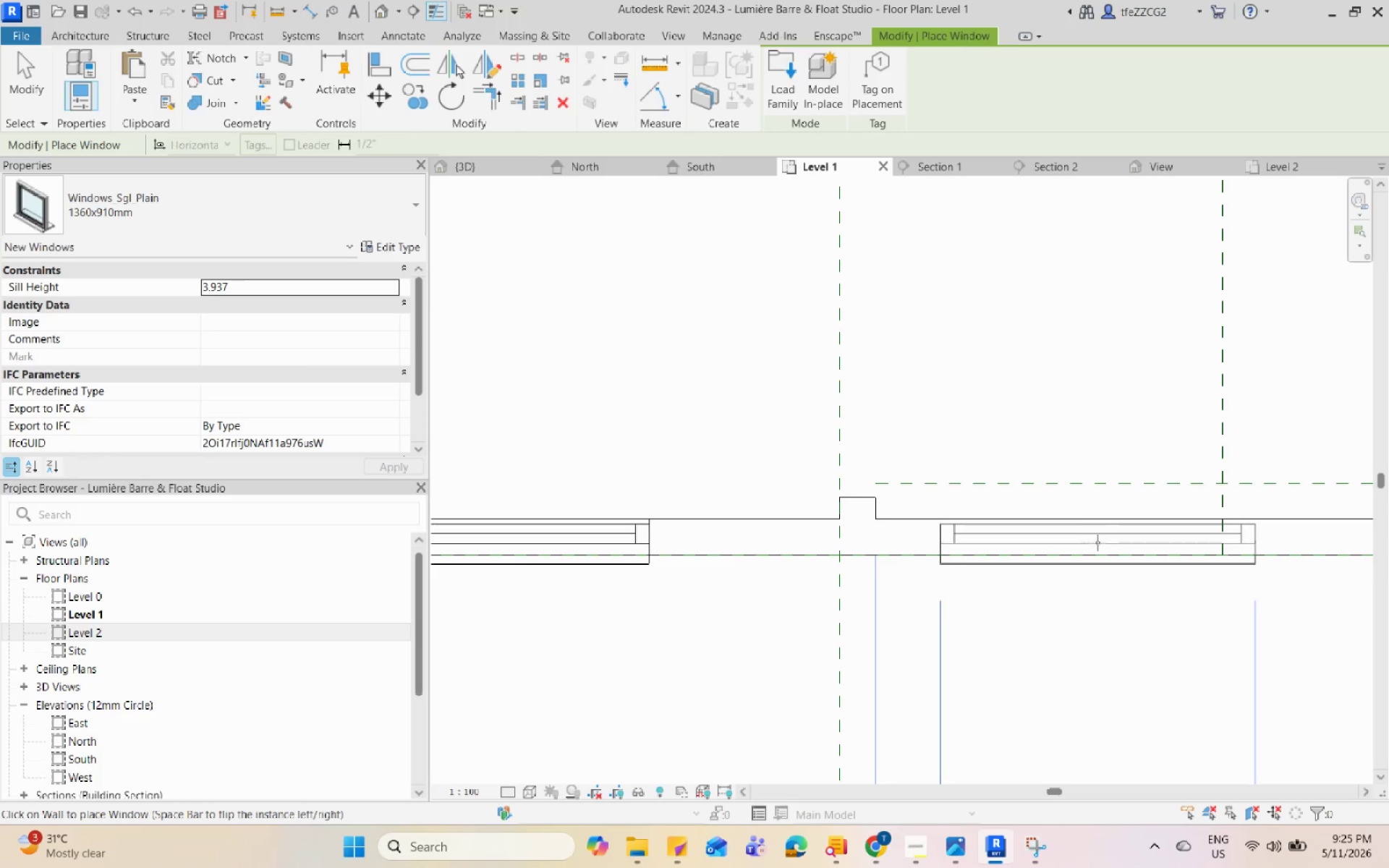 
left_click([1105, 545])
 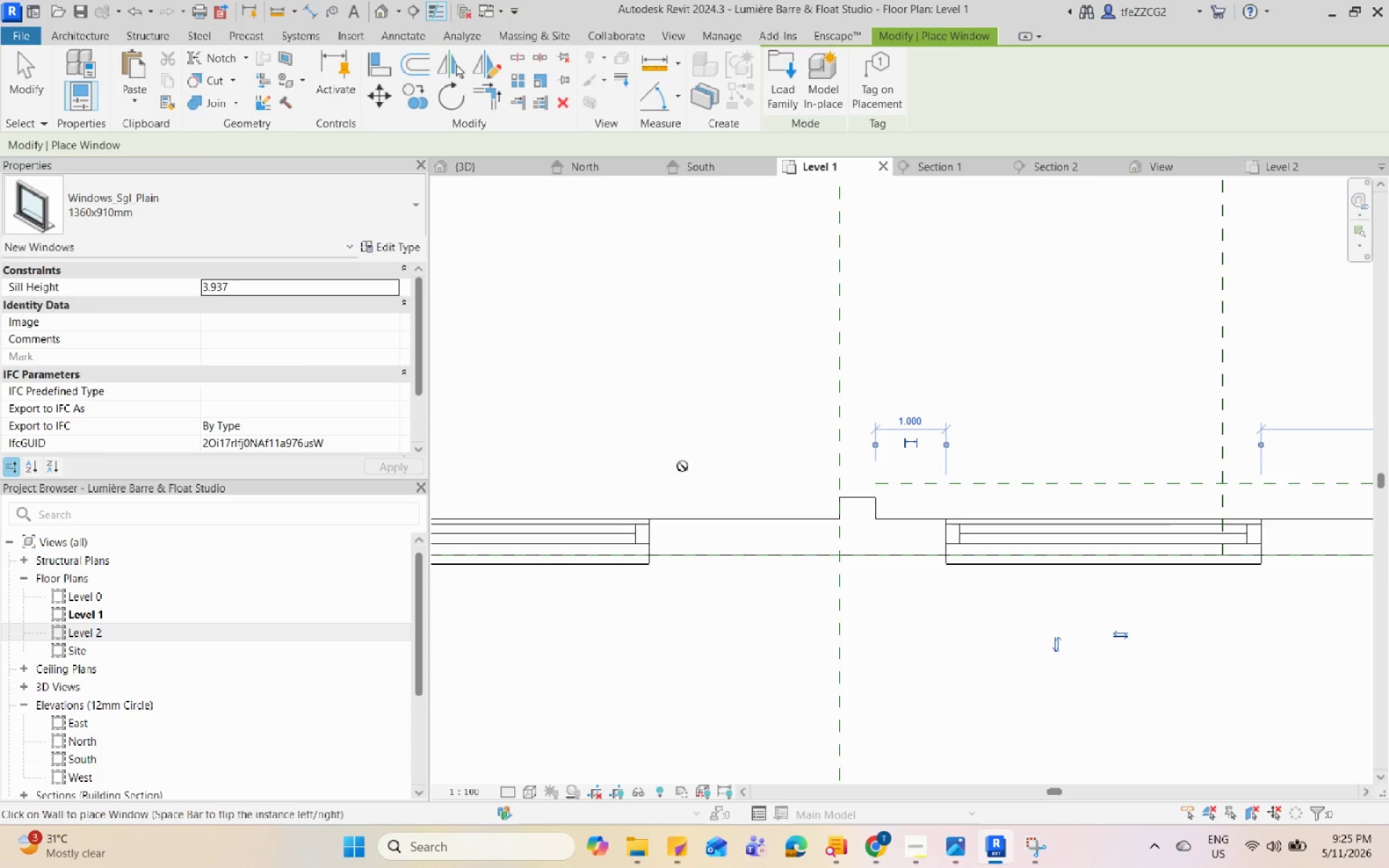 
scroll: coordinate [1067, 508], scroll_direction: up, amount: 2.0
 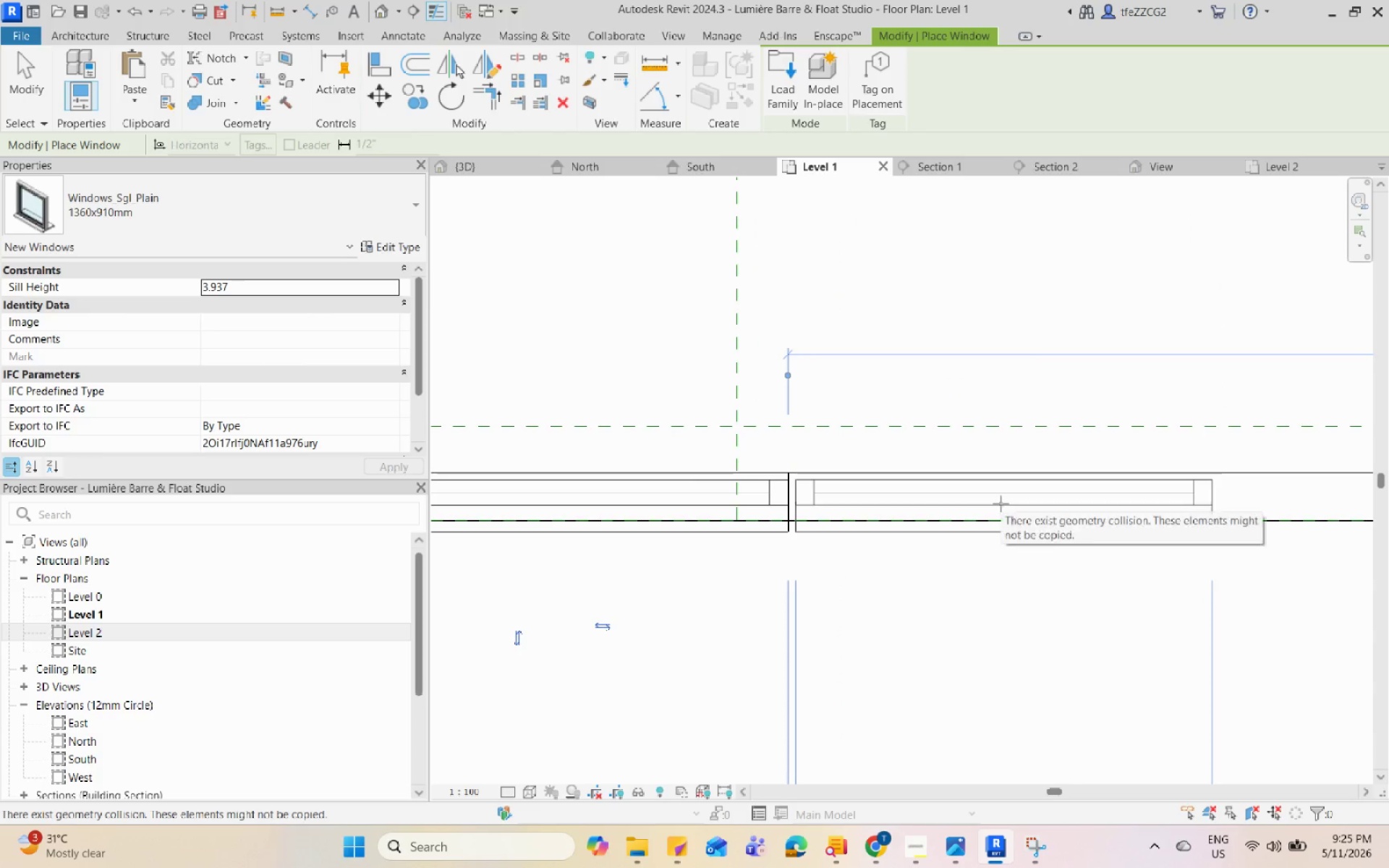 
left_click([997, 502])
 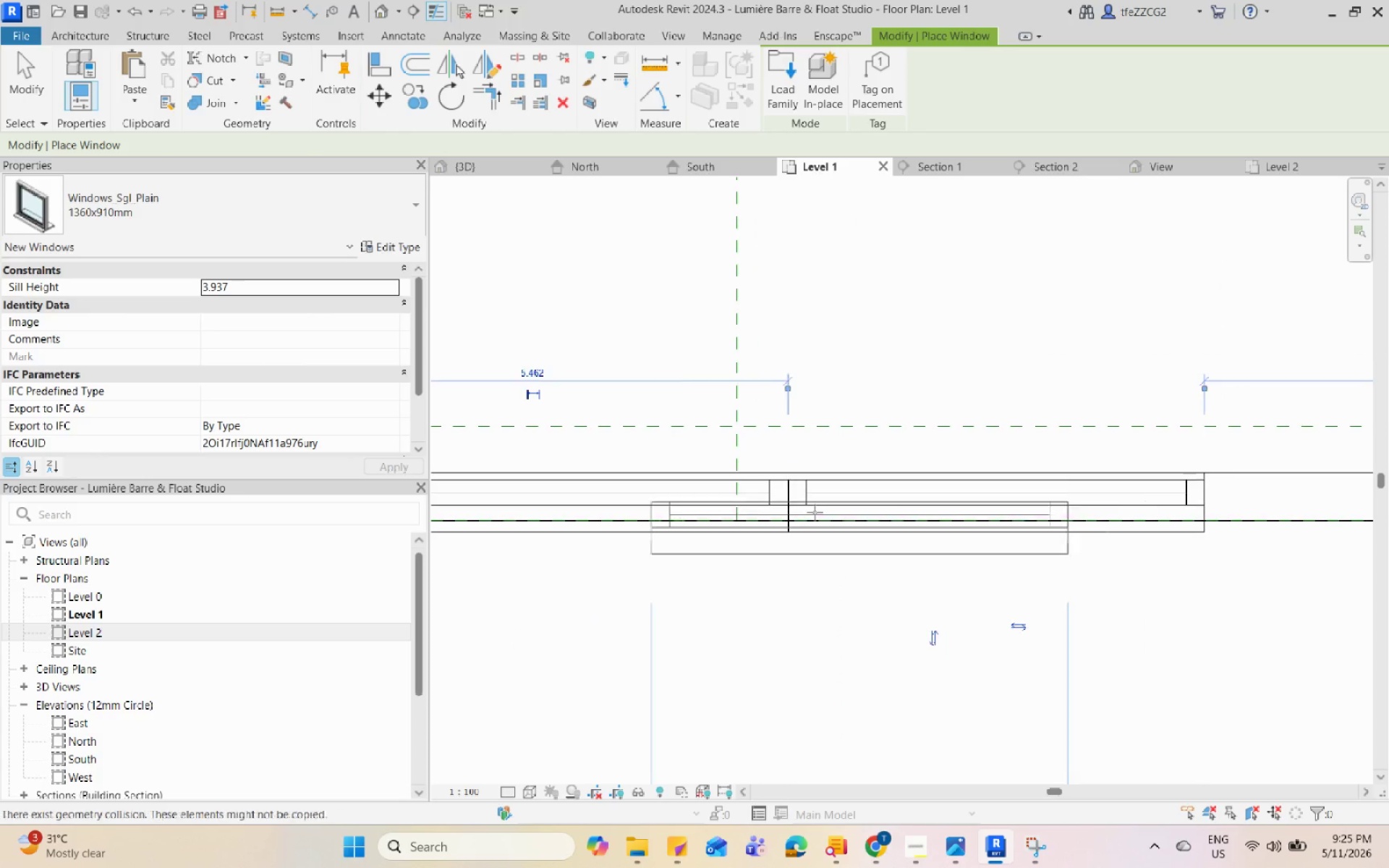 
scroll: coordinate [1214, 504], scroll_direction: down, amount: 1.0
 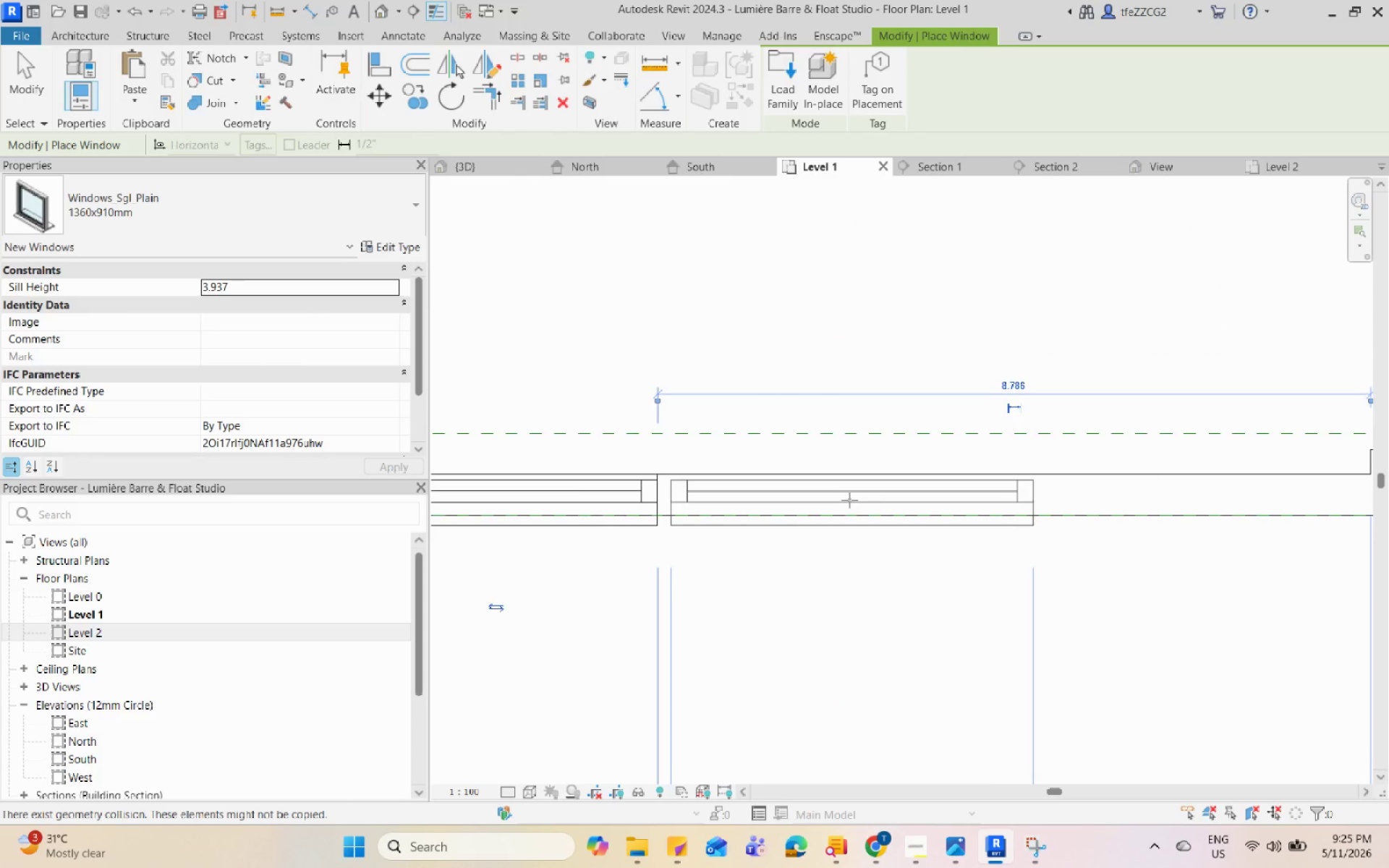 
left_click([840, 500])
 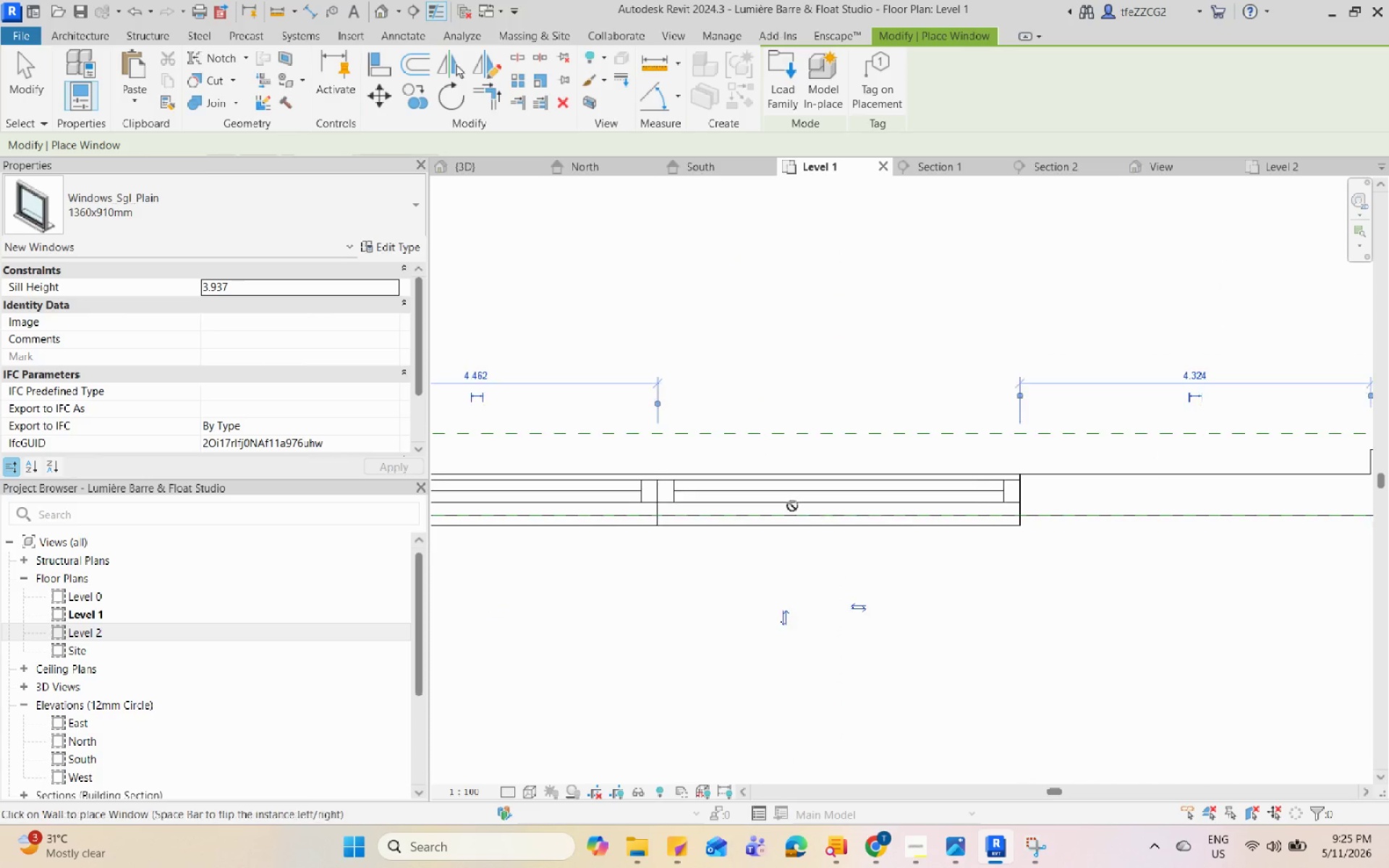 
scroll: coordinate [828, 469], scroll_direction: down, amount: 4.0
 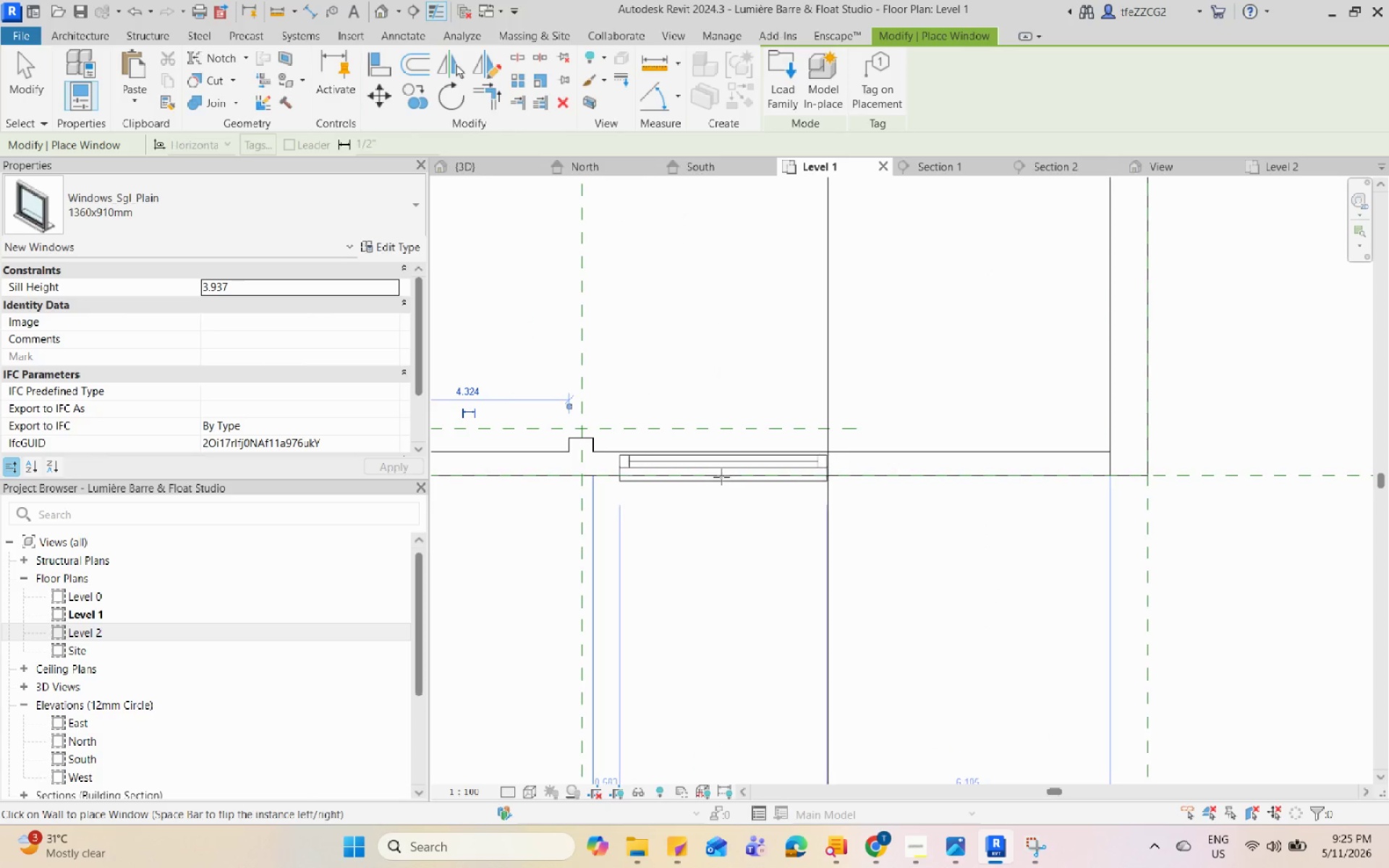 
left_click([719, 477])
 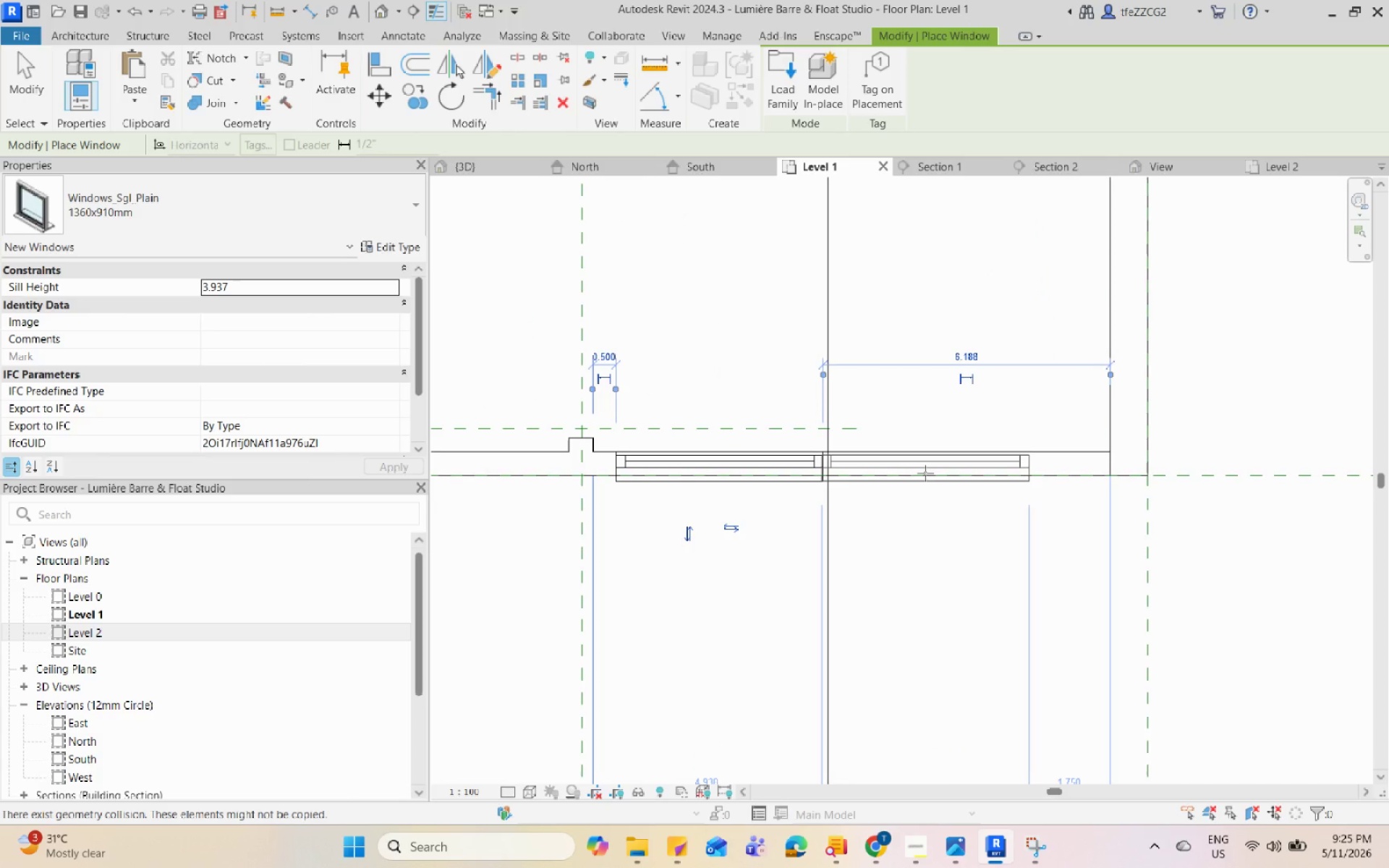 
scroll: coordinate [929, 473], scroll_direction: up, amount: 8.0
 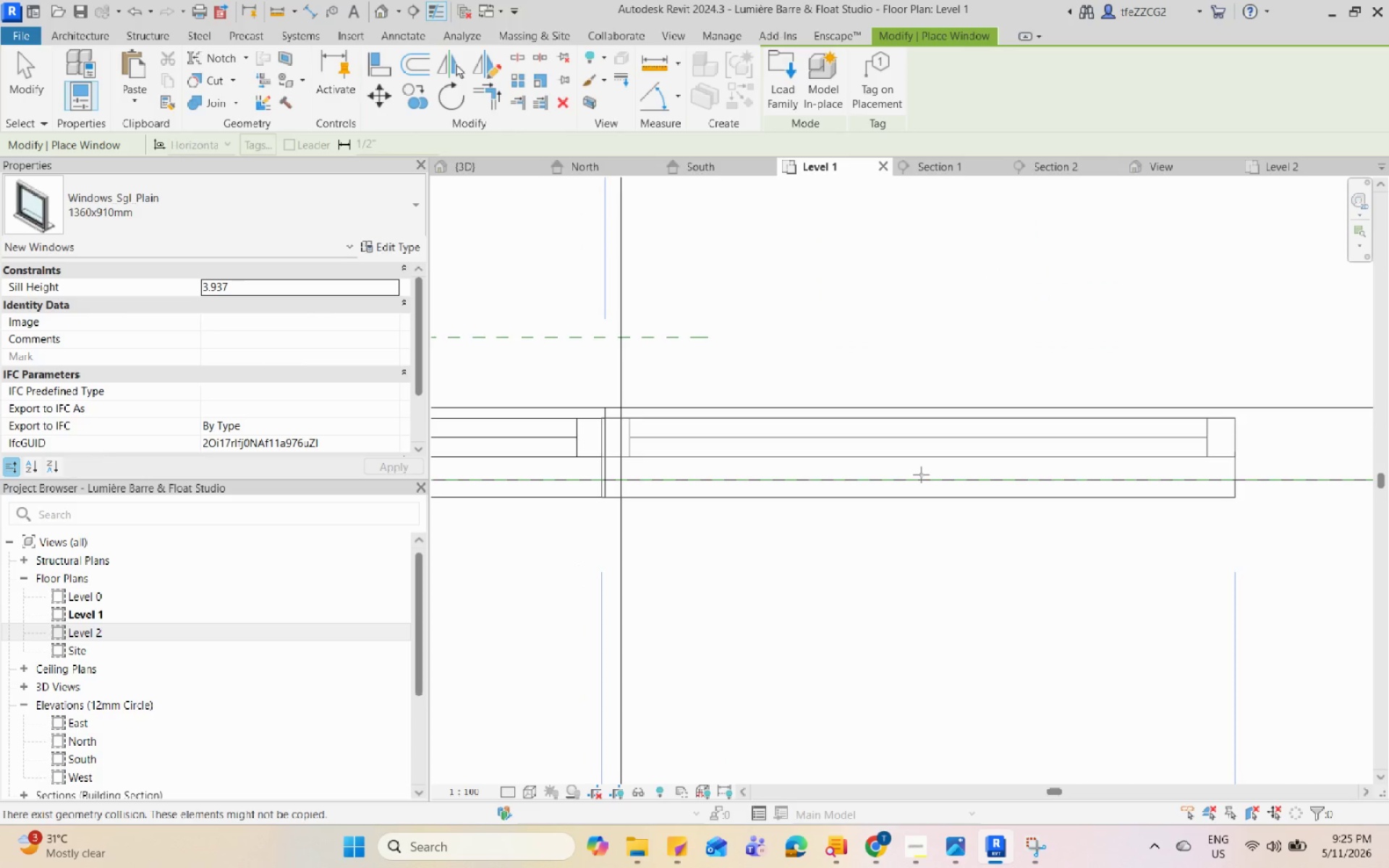 
left_click([924, 476])
 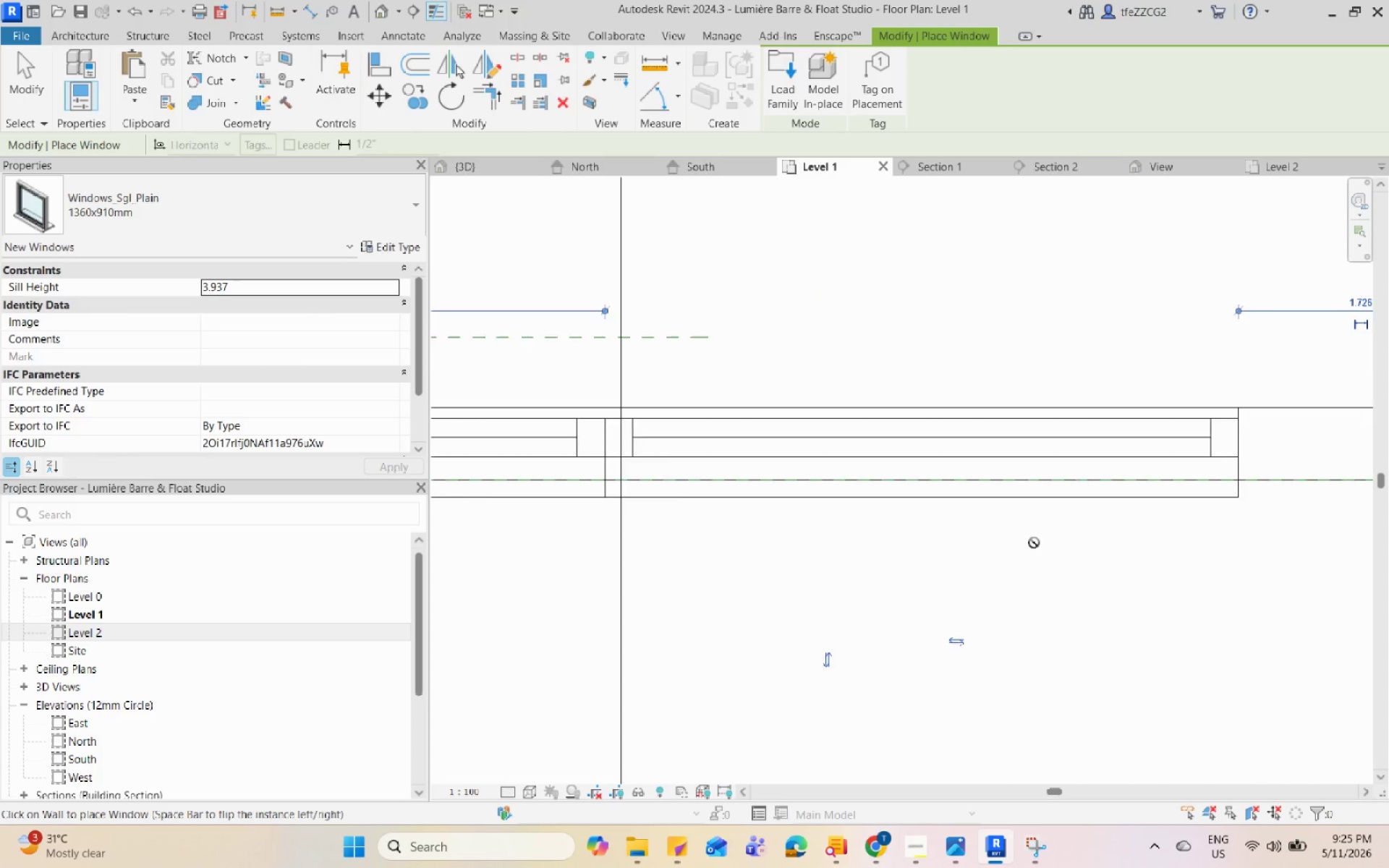 
key(Escape)
 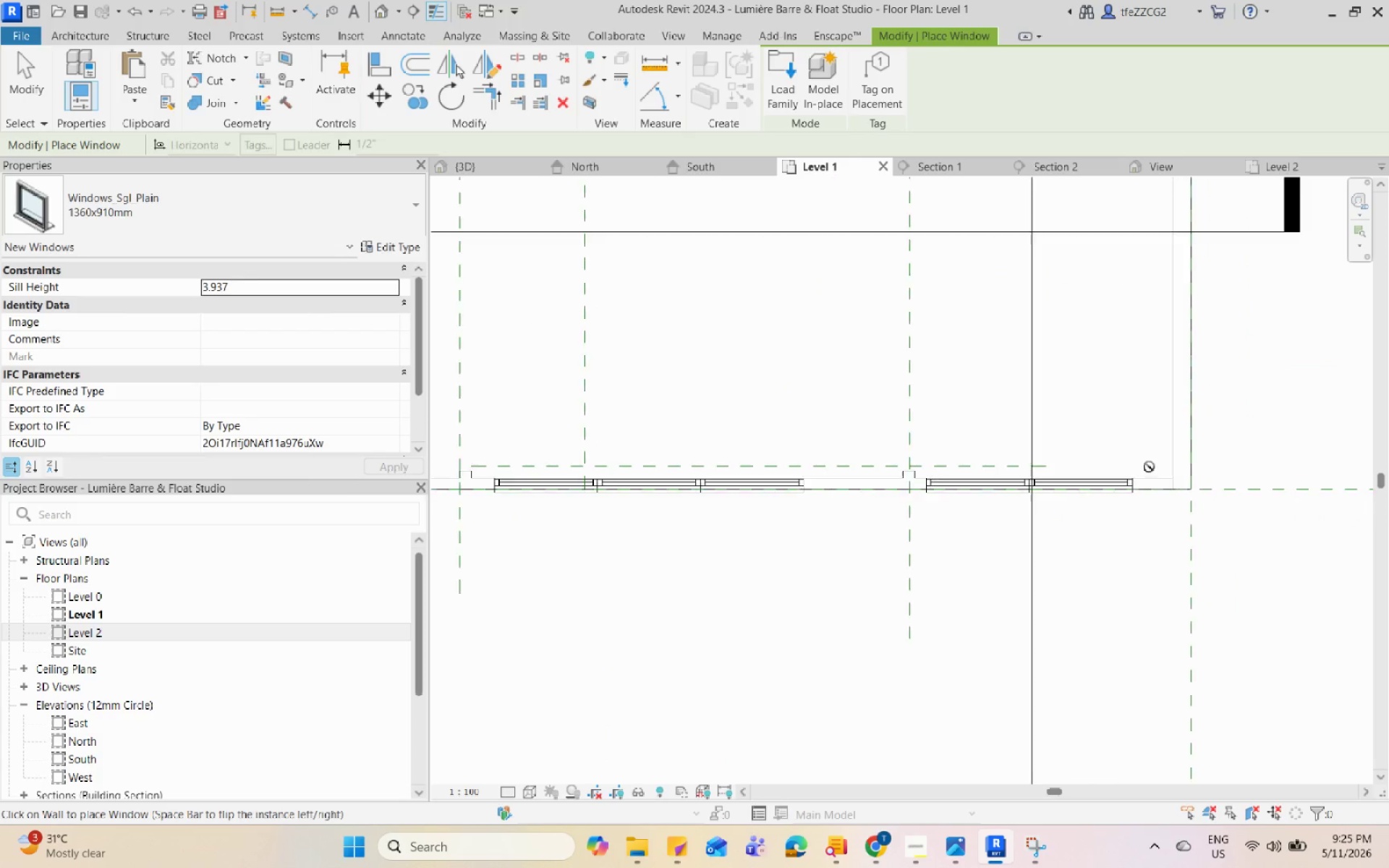 
key(Escape)
 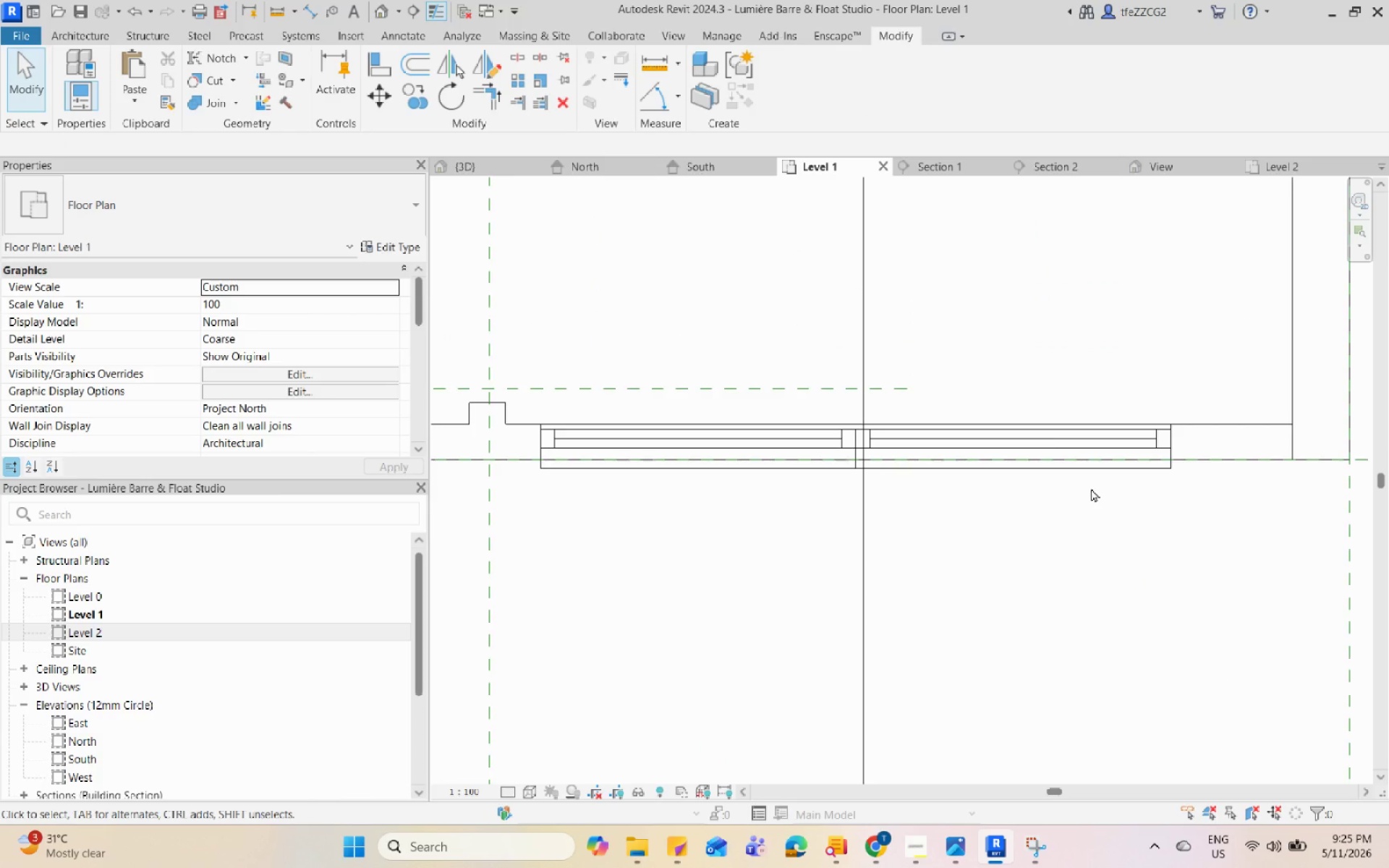 
left_click([1091, 469])
 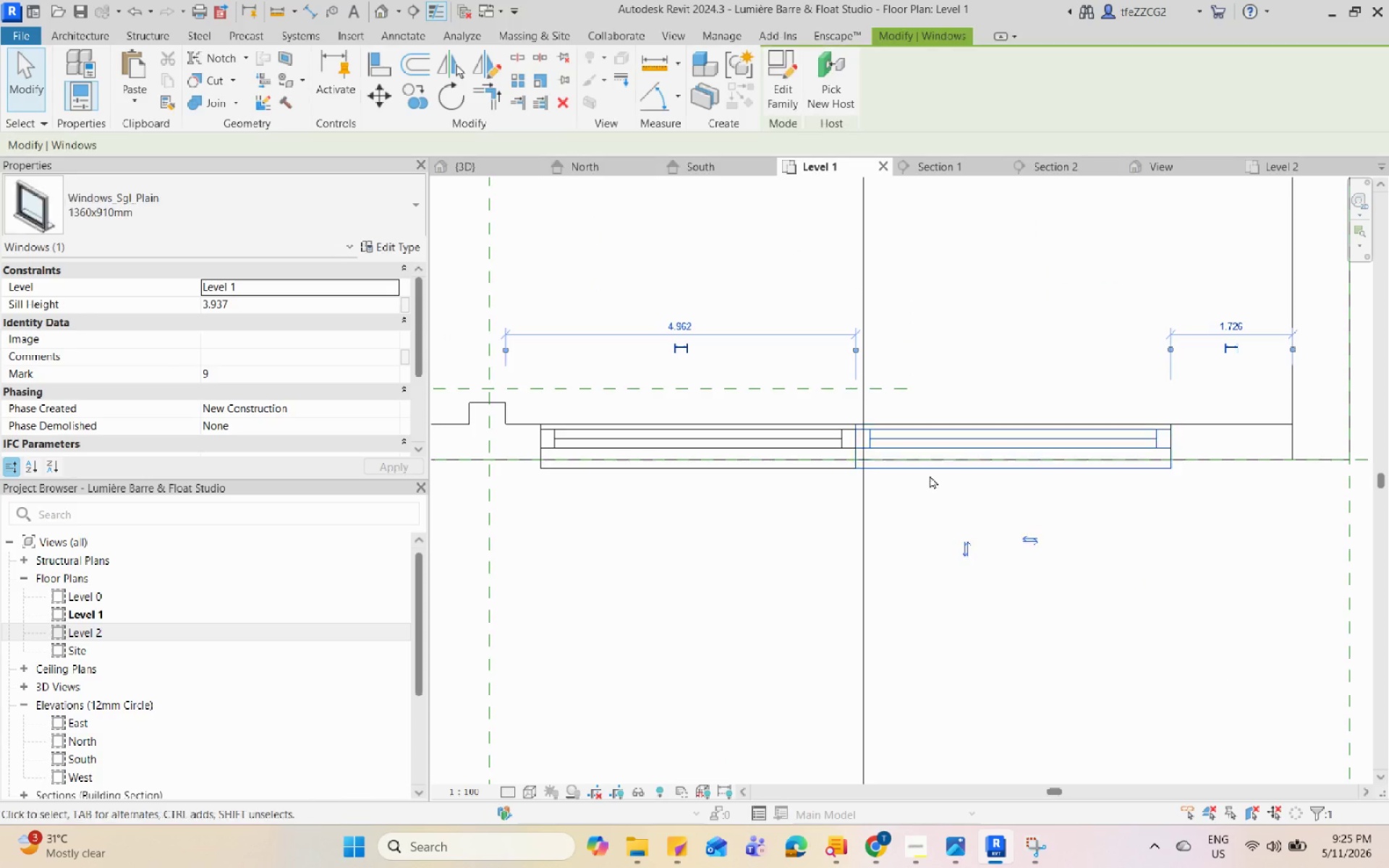 
scroll: coordinate [1092, 493], scroll_direction: down, amount: 5.0
 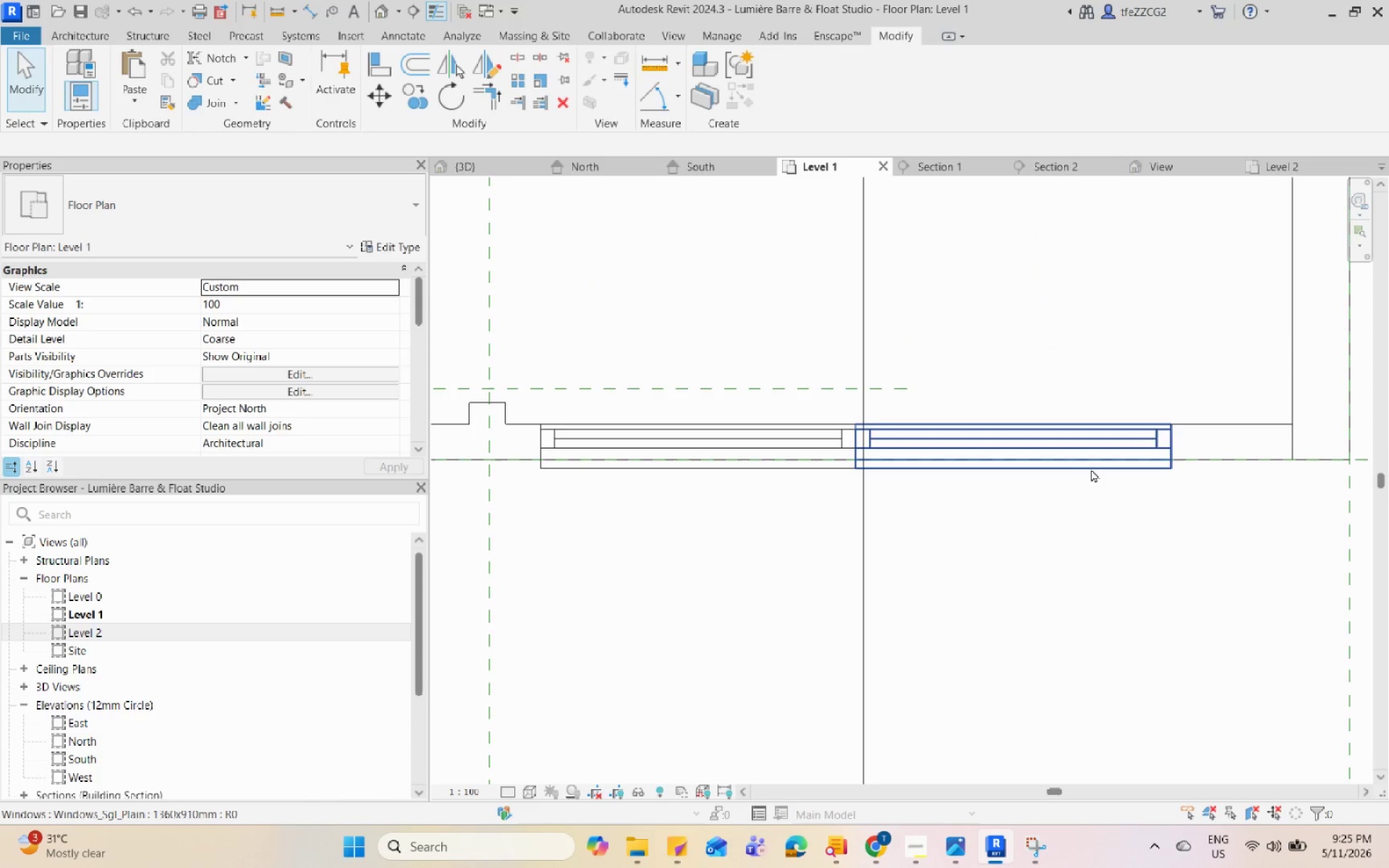 
hold_key(key=ControlLeft, duration=5.01)
left_click([821, 471])
 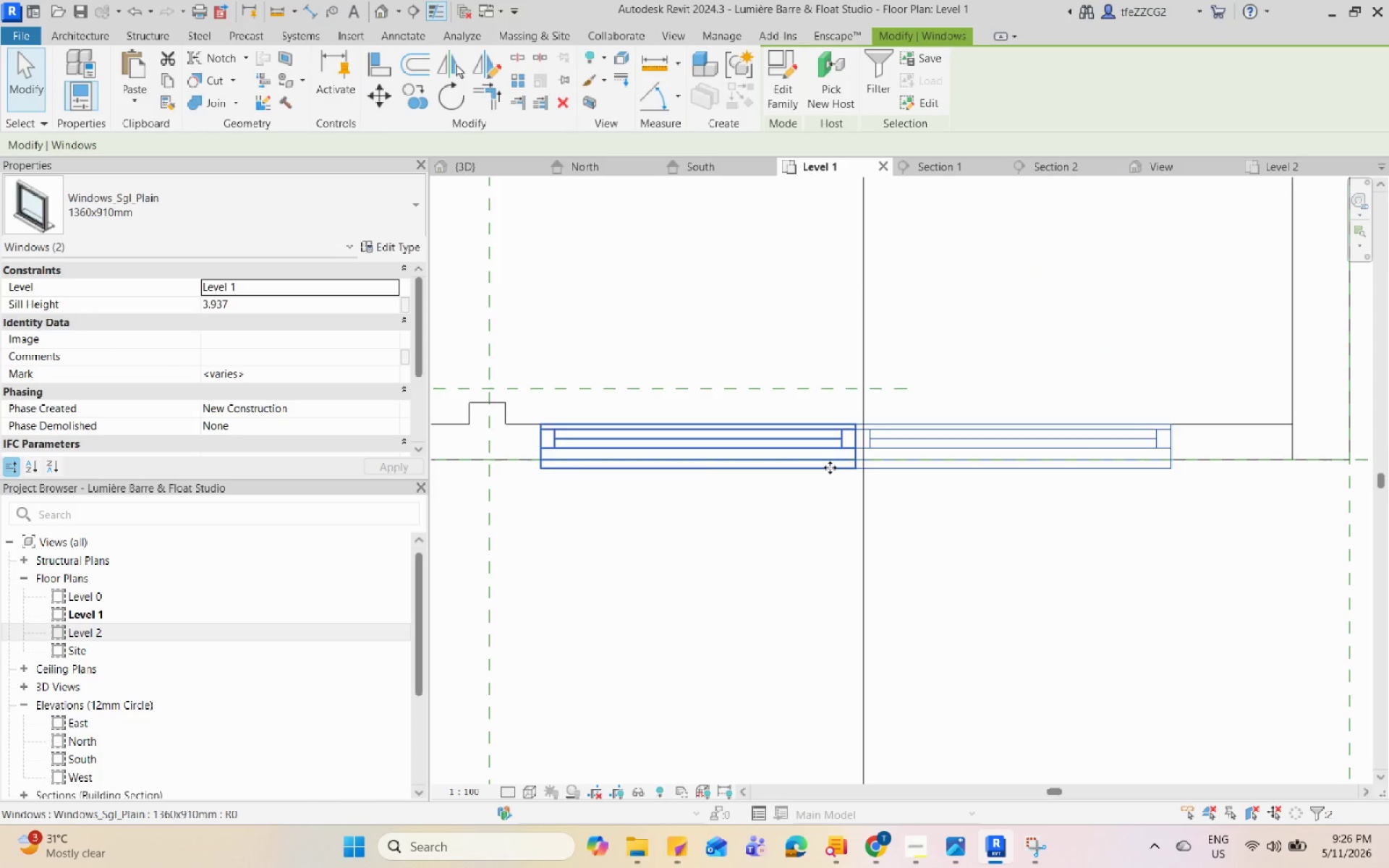 
key(ArrowRight)
 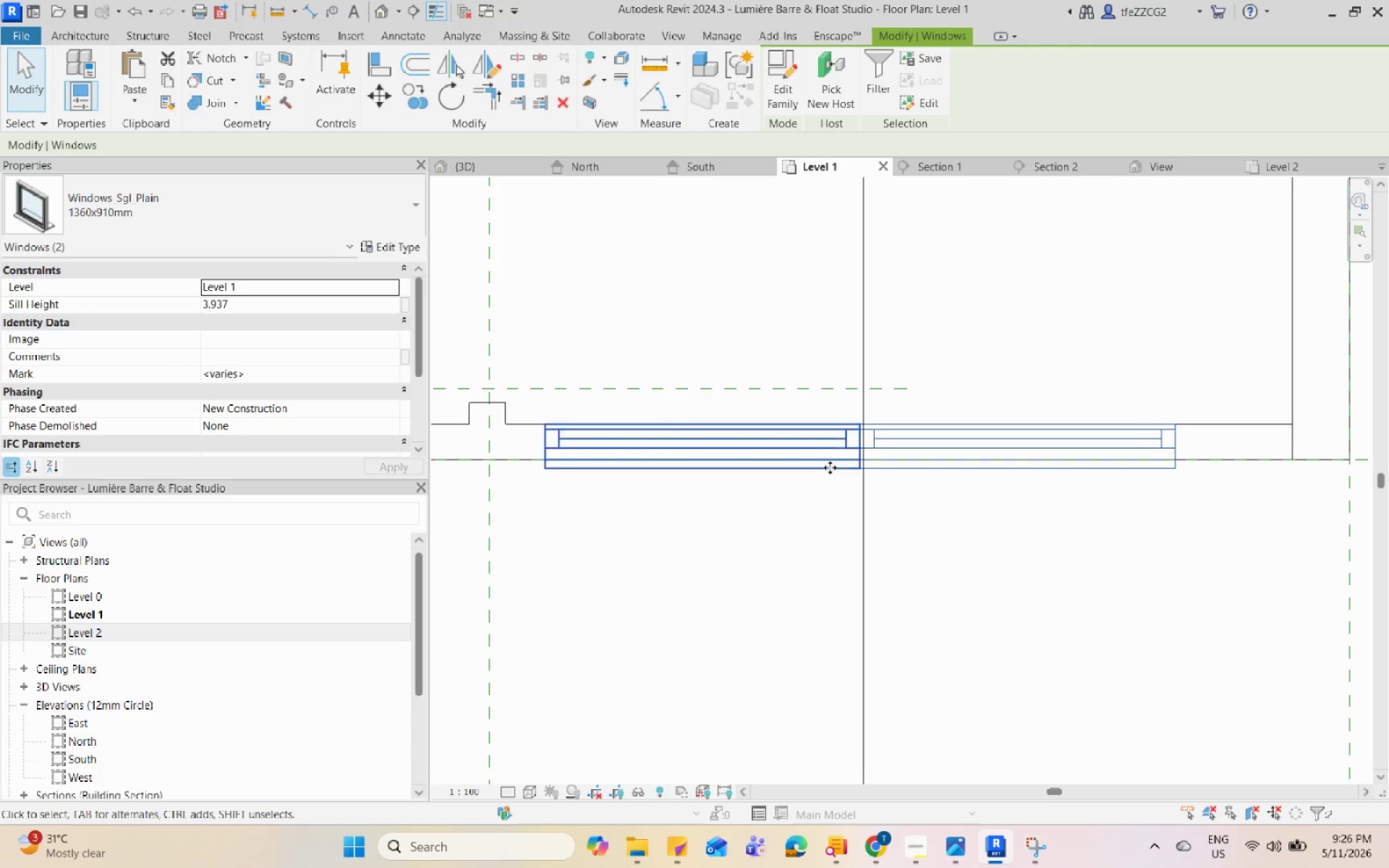 
key(ArrowRight)
 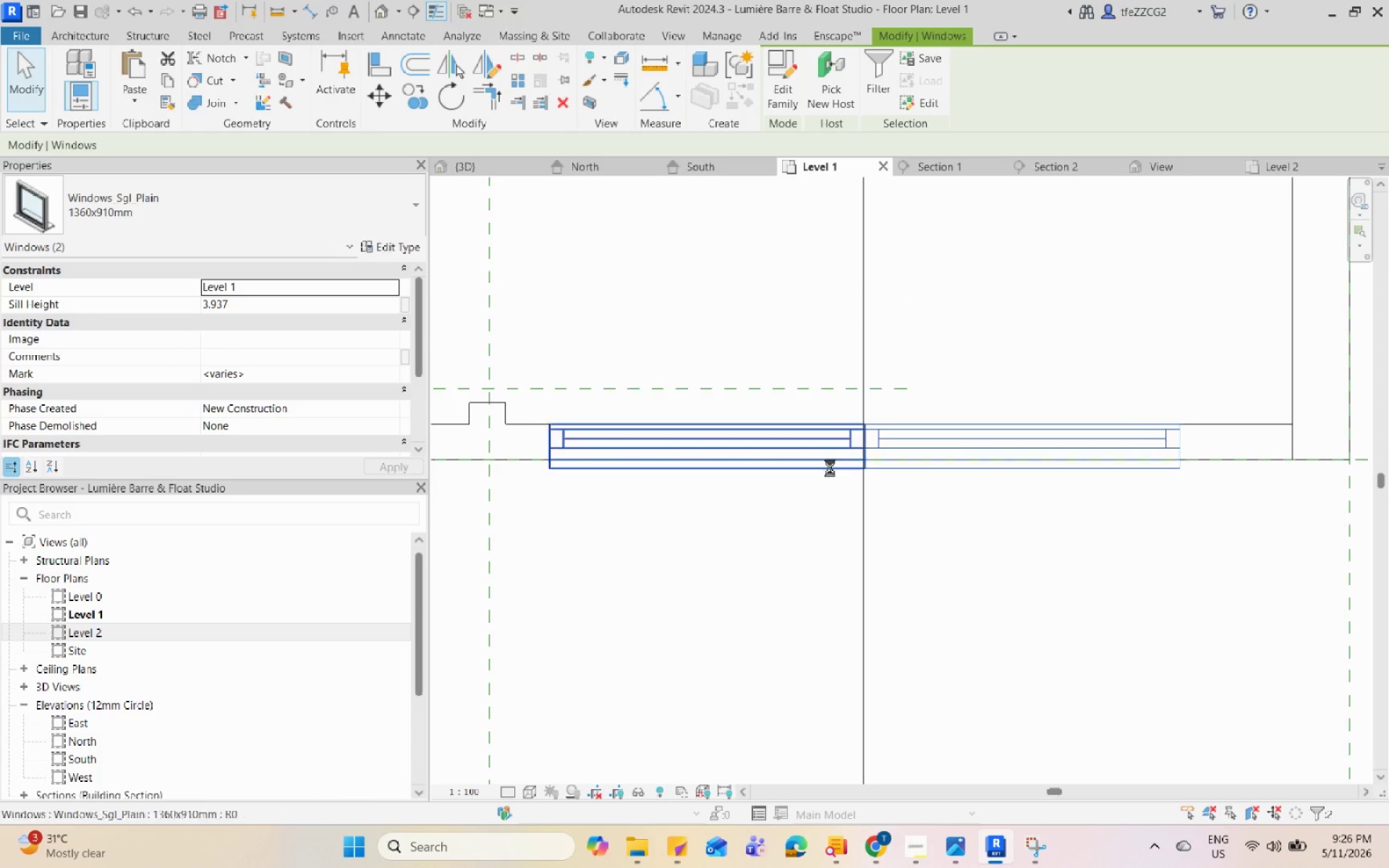 
key(ArrowRight)
 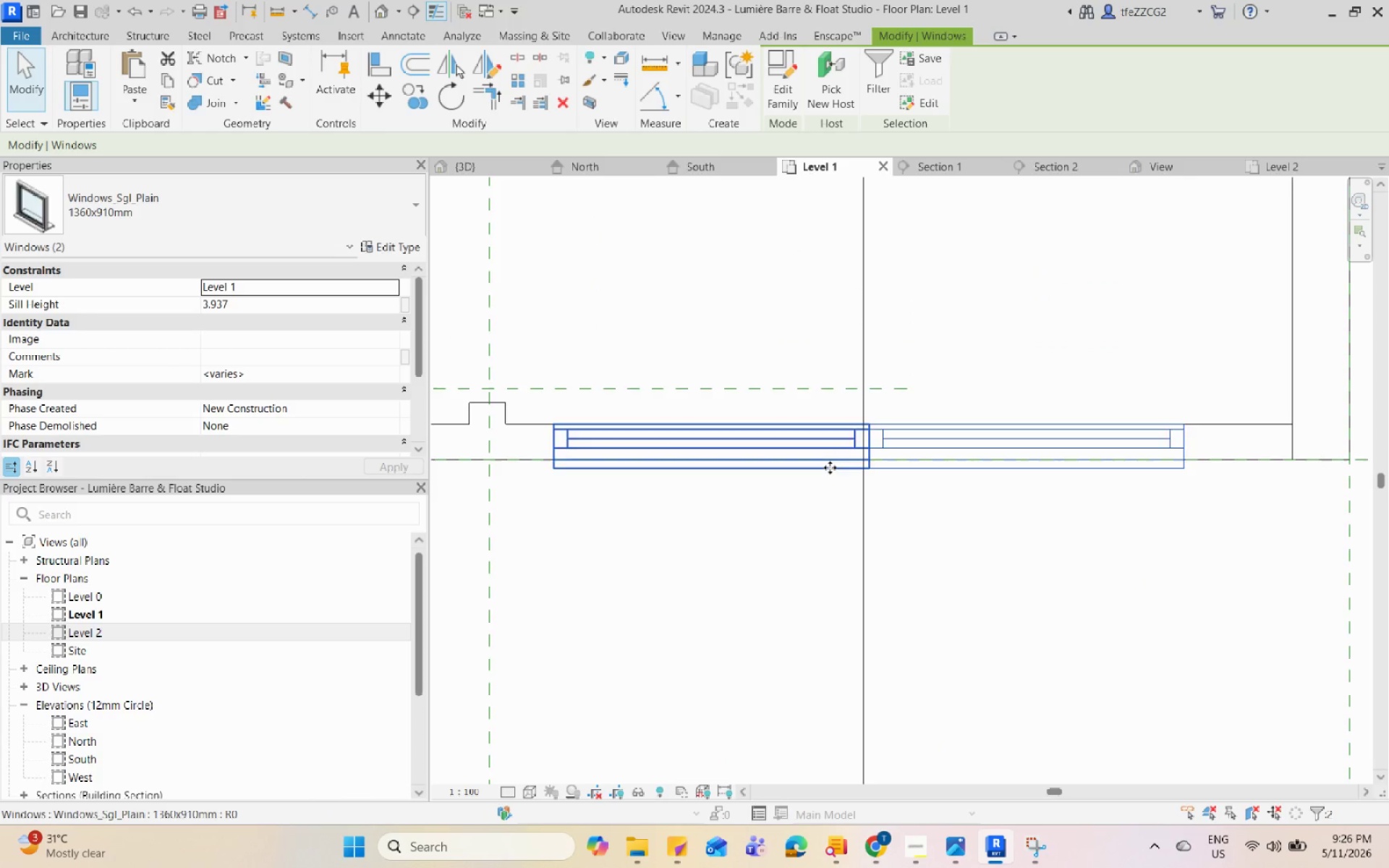 
key(ArrowRight)
 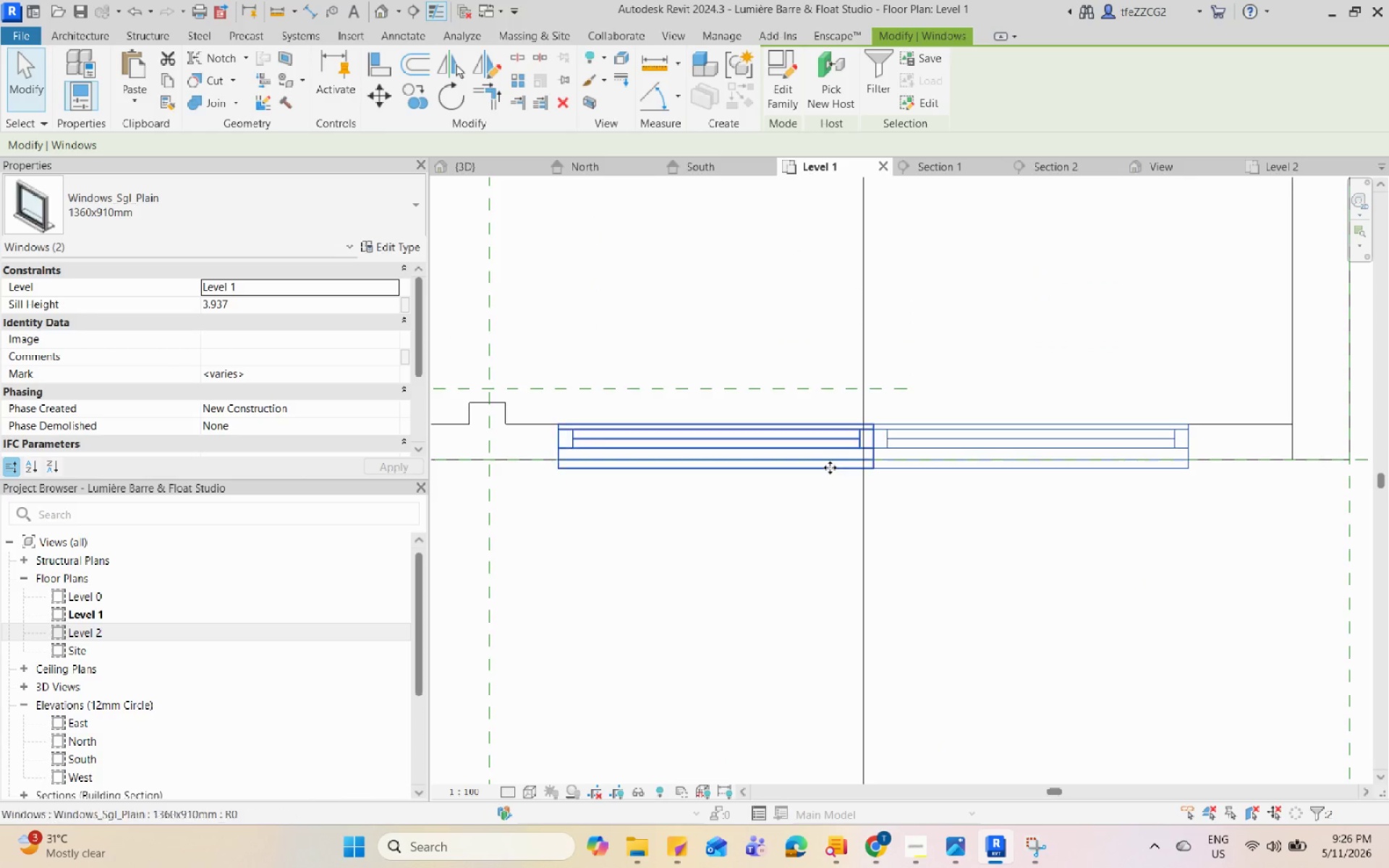 
key(ArrowRight)
 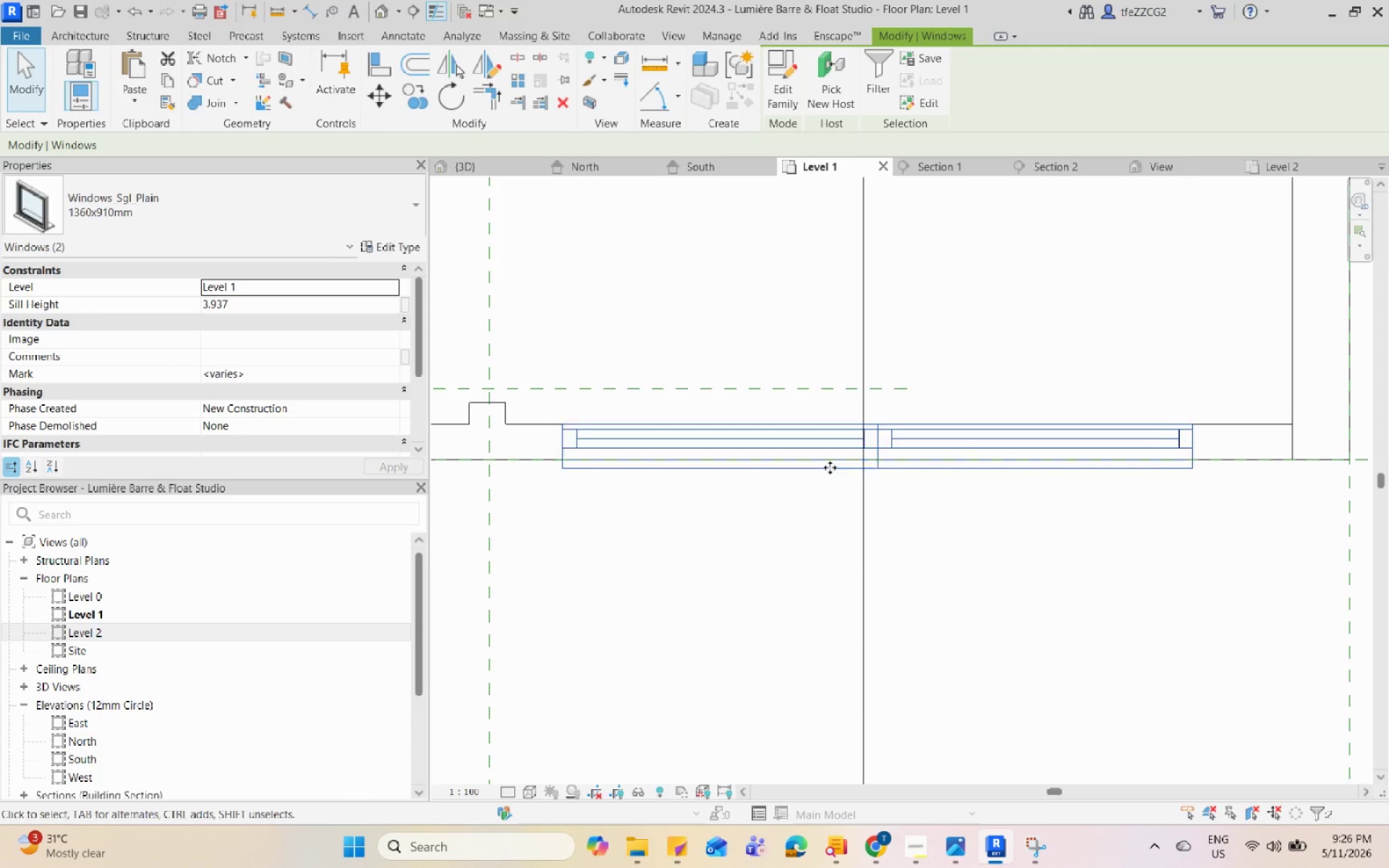 
key(ArrowRight)
 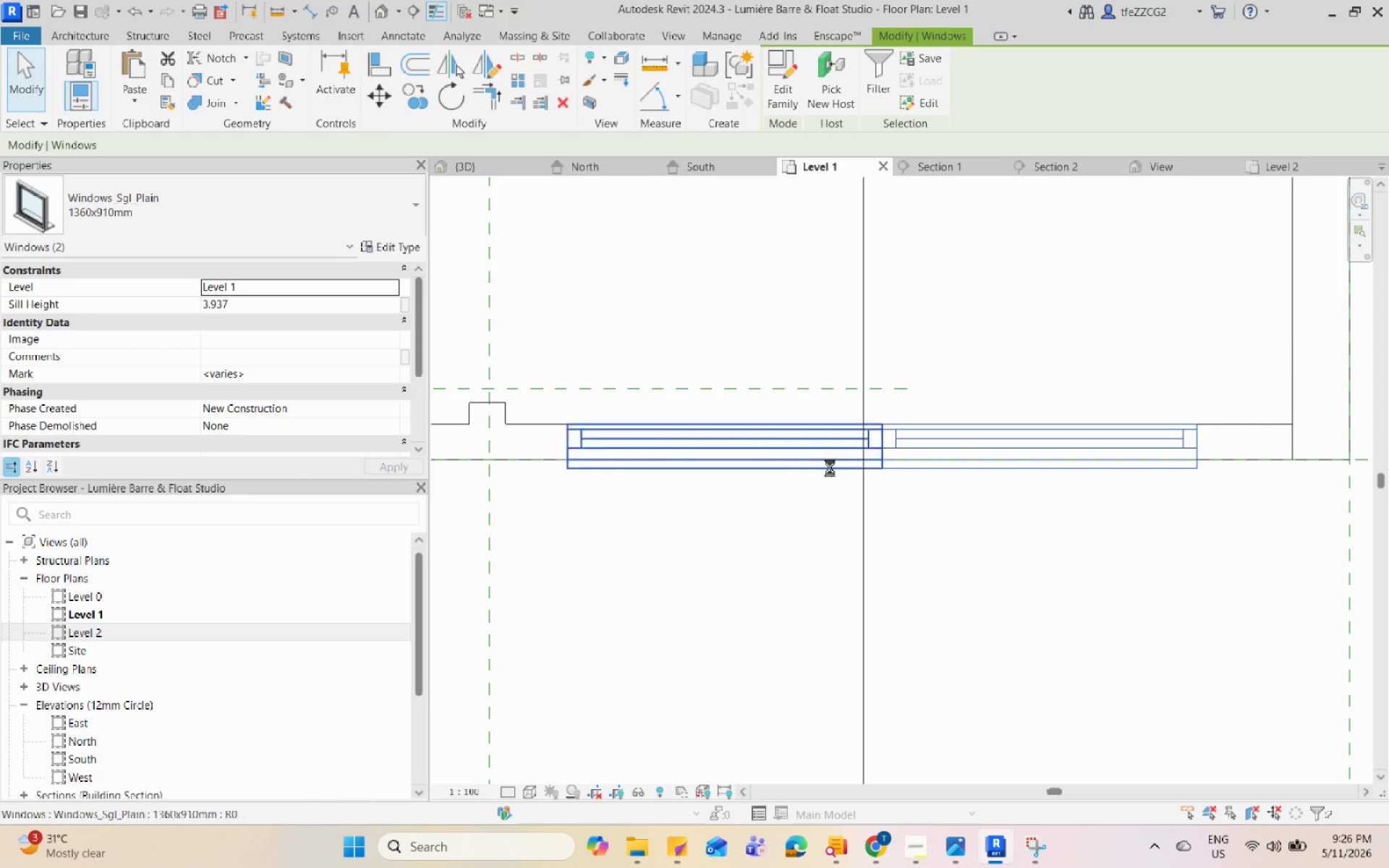 
key(ArrowRight)
 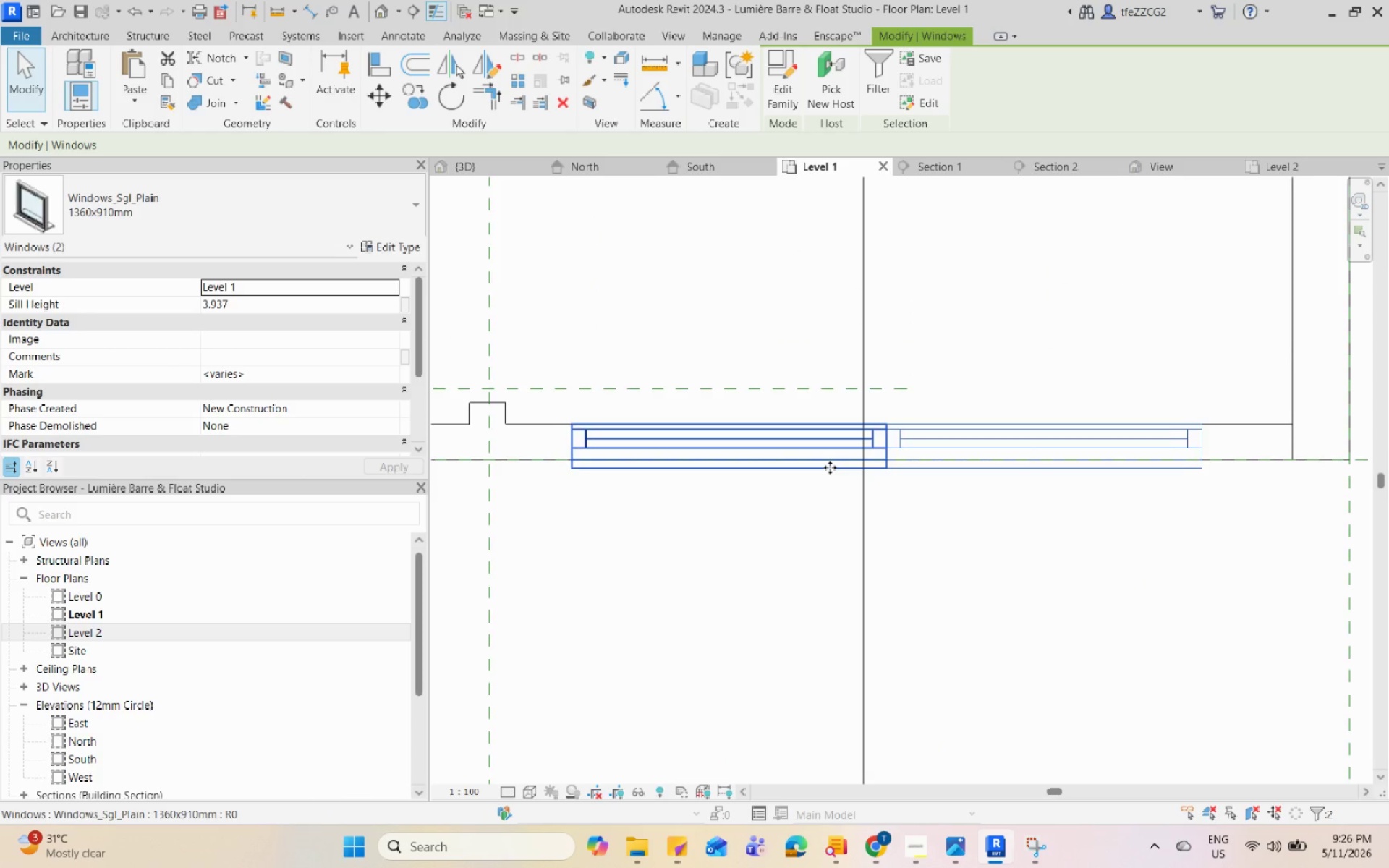 
key(ArrowRight)
 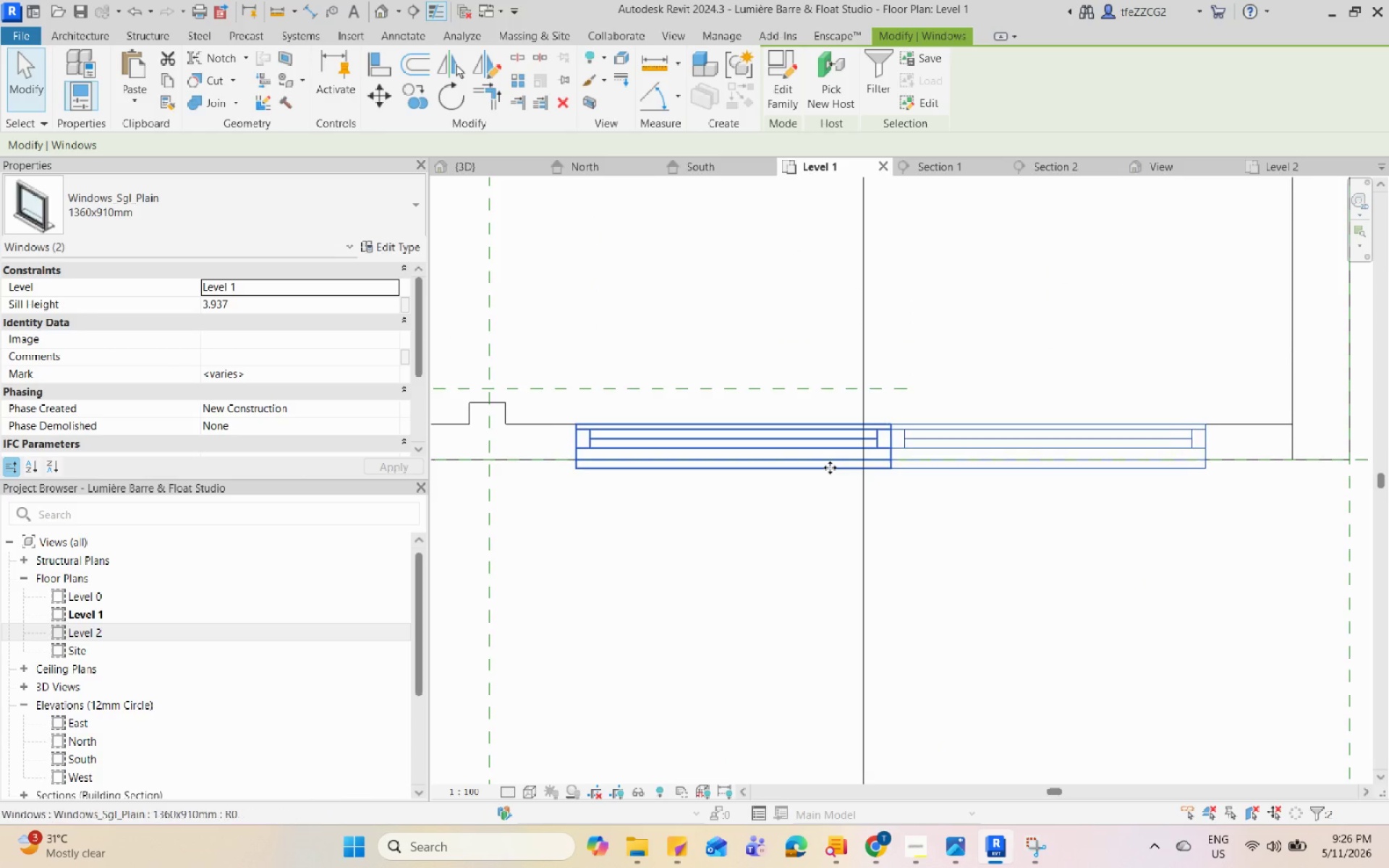 
key(ArrowRight)
 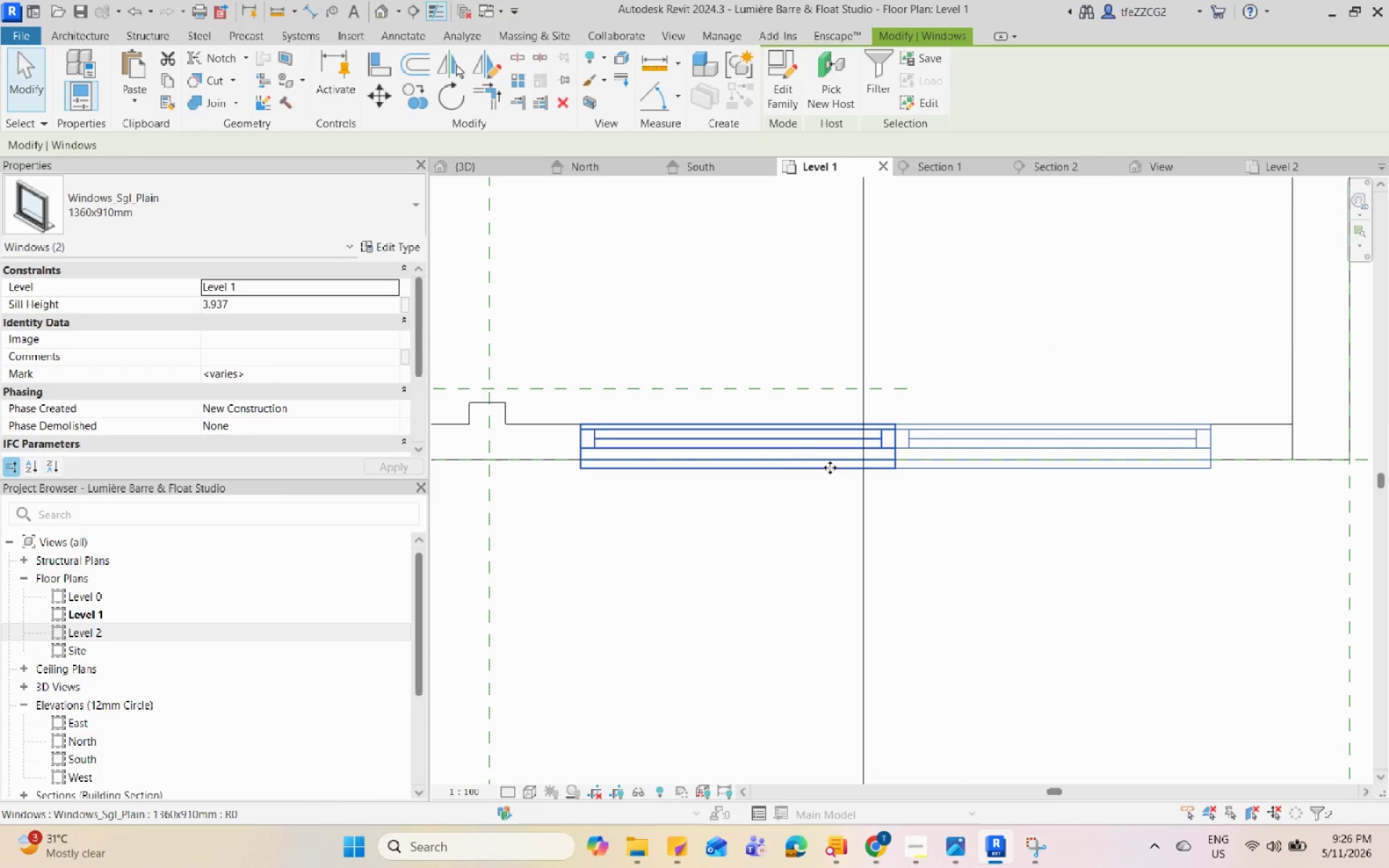 
key(Escape)
 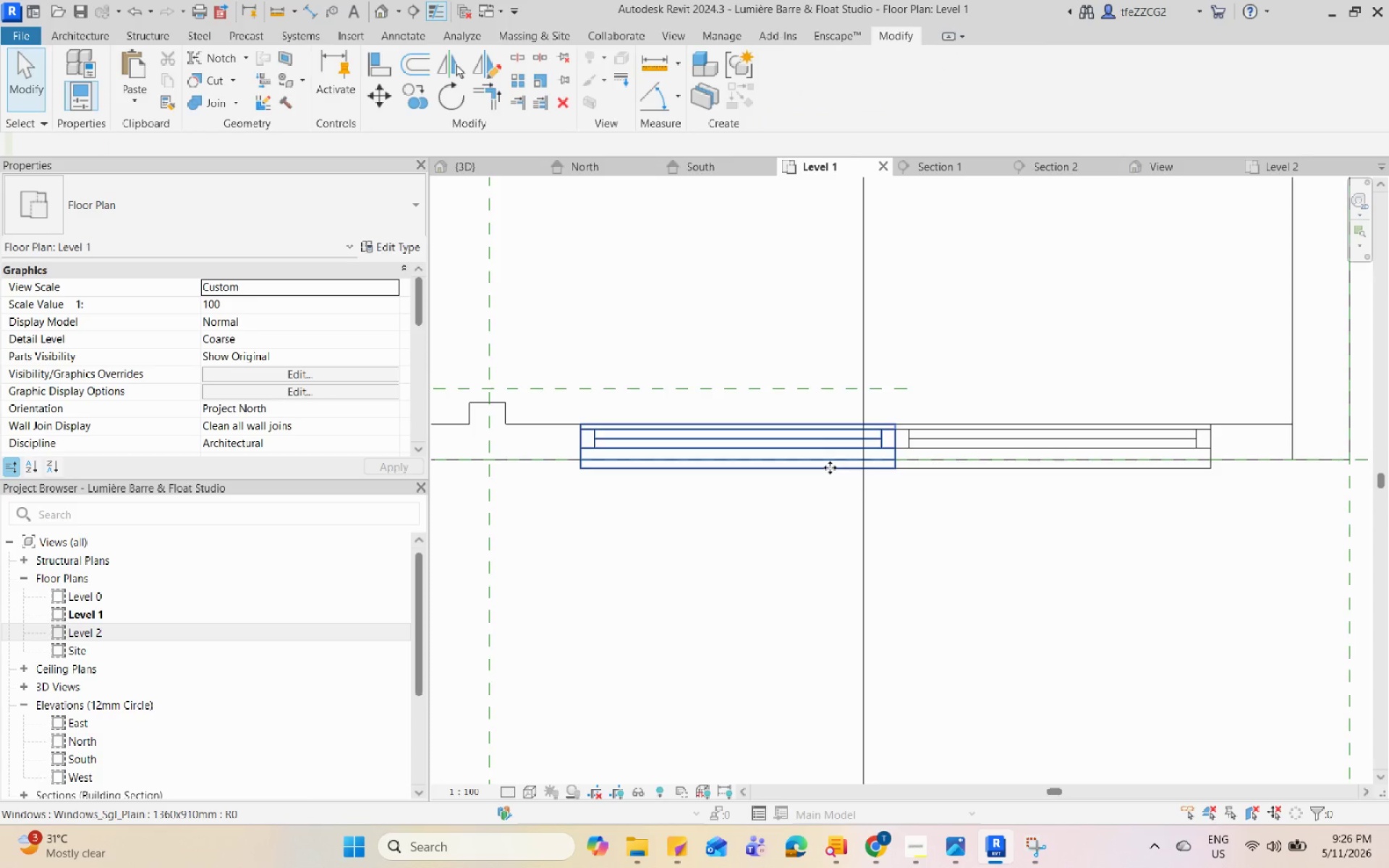 
scroll: coordinate [621, 553], scroll_direction: down, amount: 9.0
 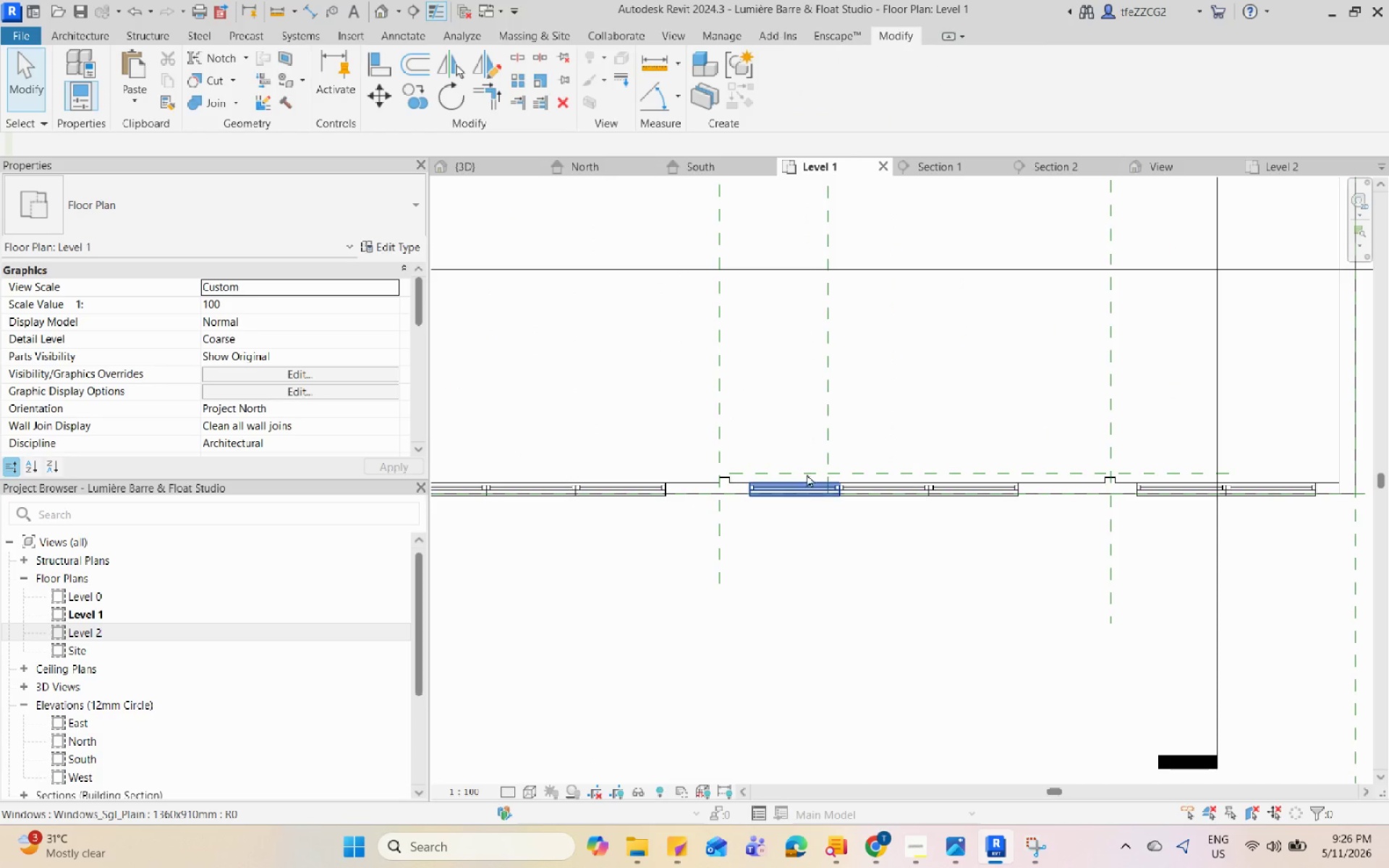 
left_click([798, 485])
 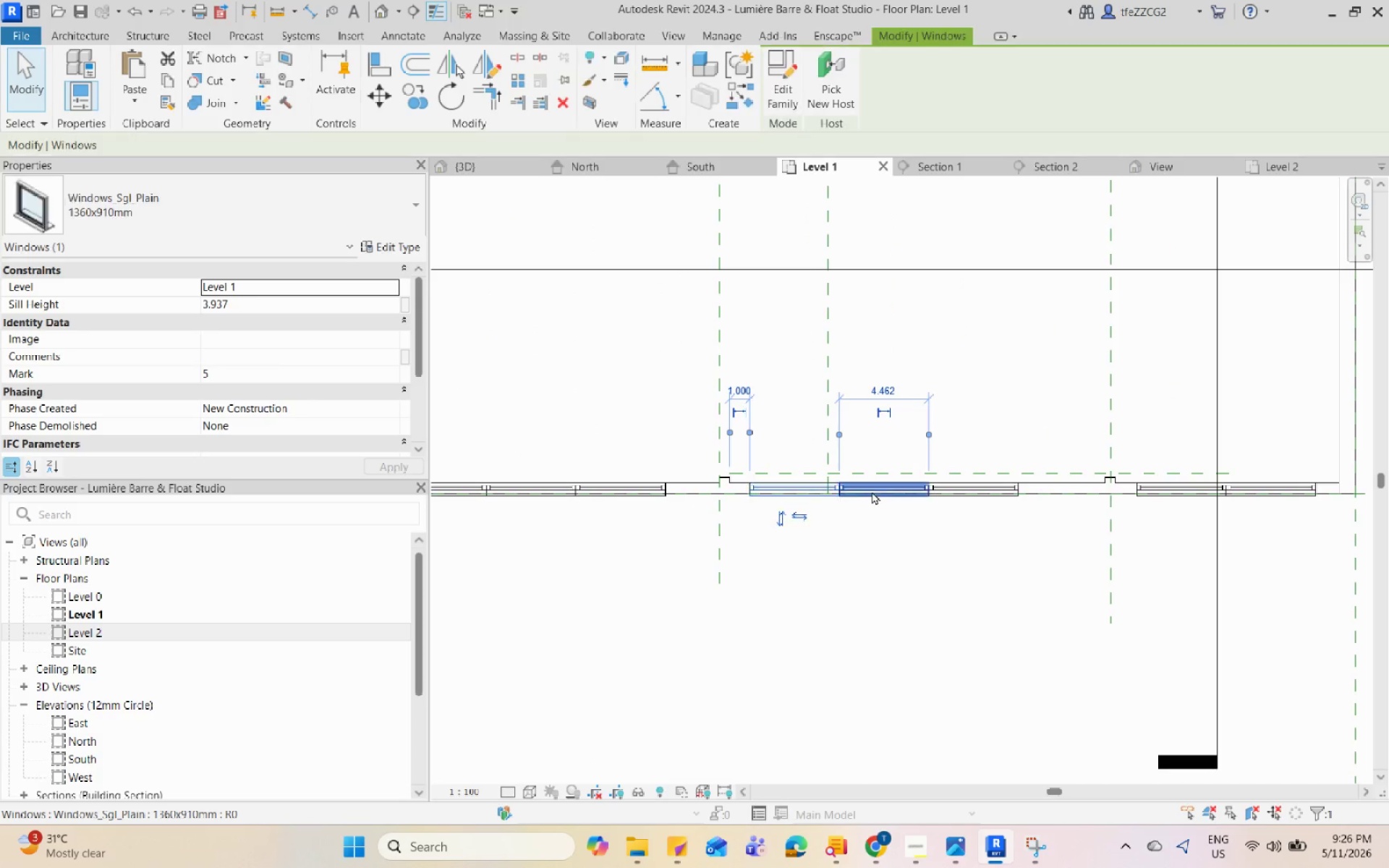 
hold_key(key=ControlLeft, duration=0.78)
double_click([872, 491])
 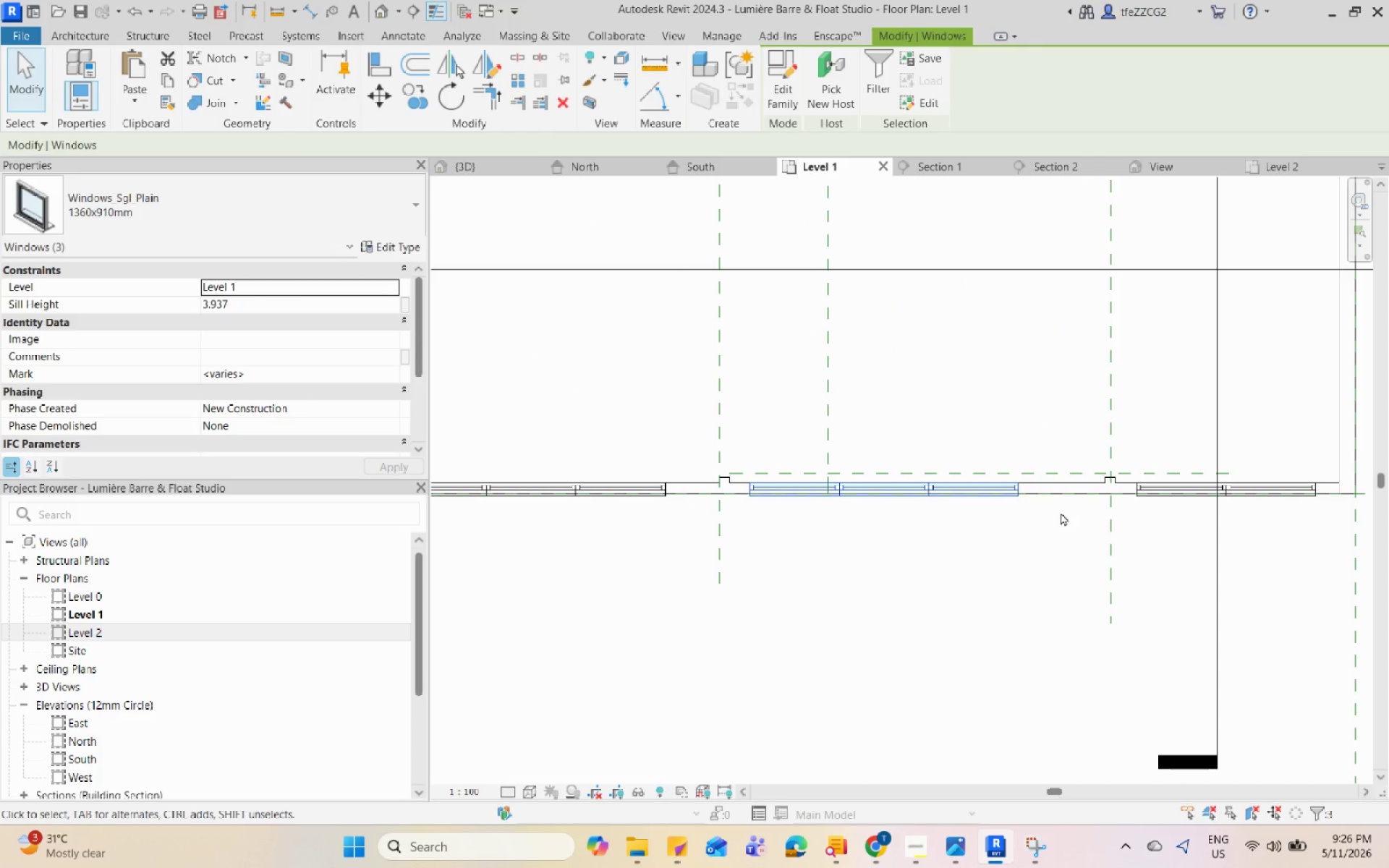 
key(ArrowRight)
 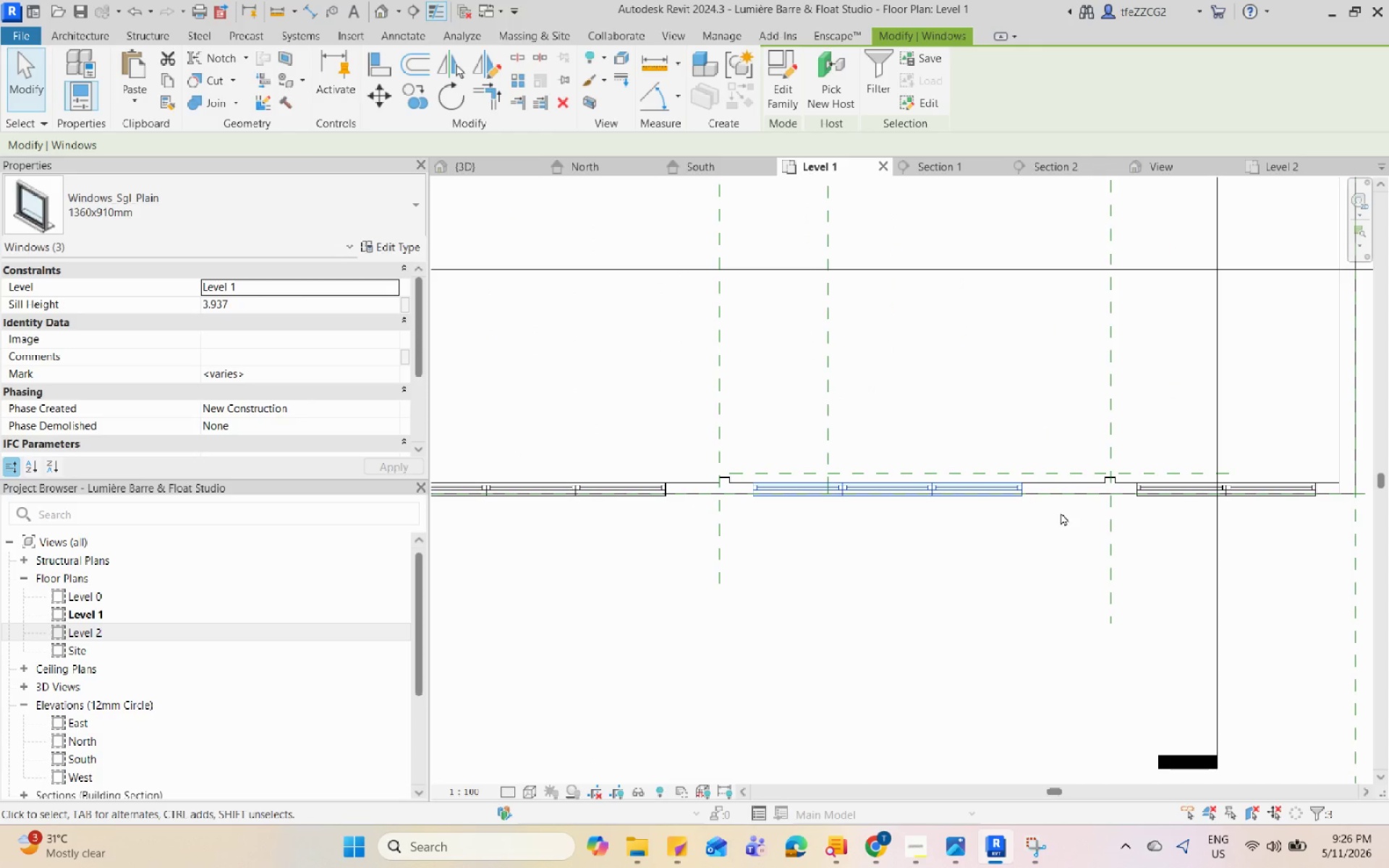 
key(ArrowRight)
 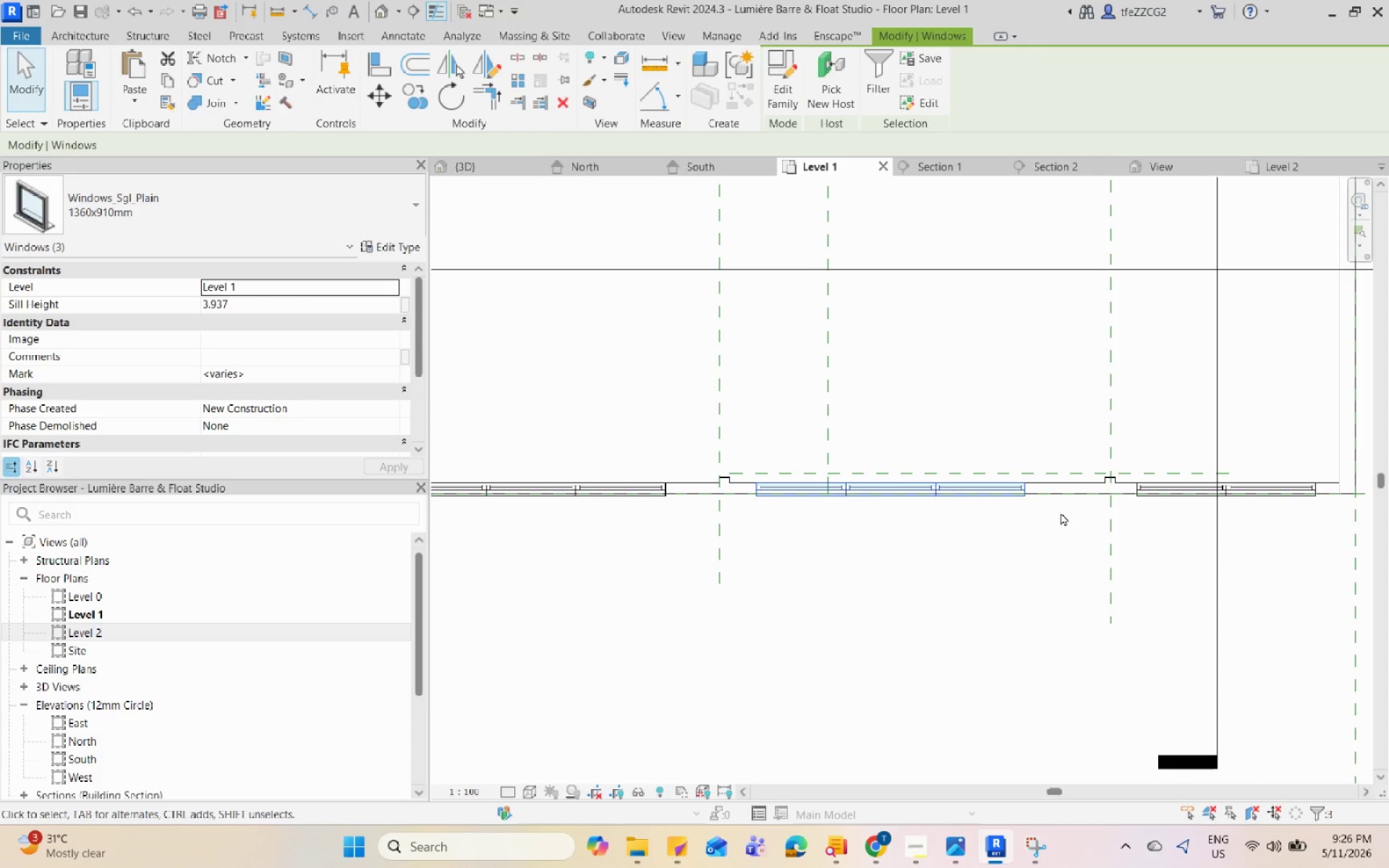 
key(ArrowRight)
 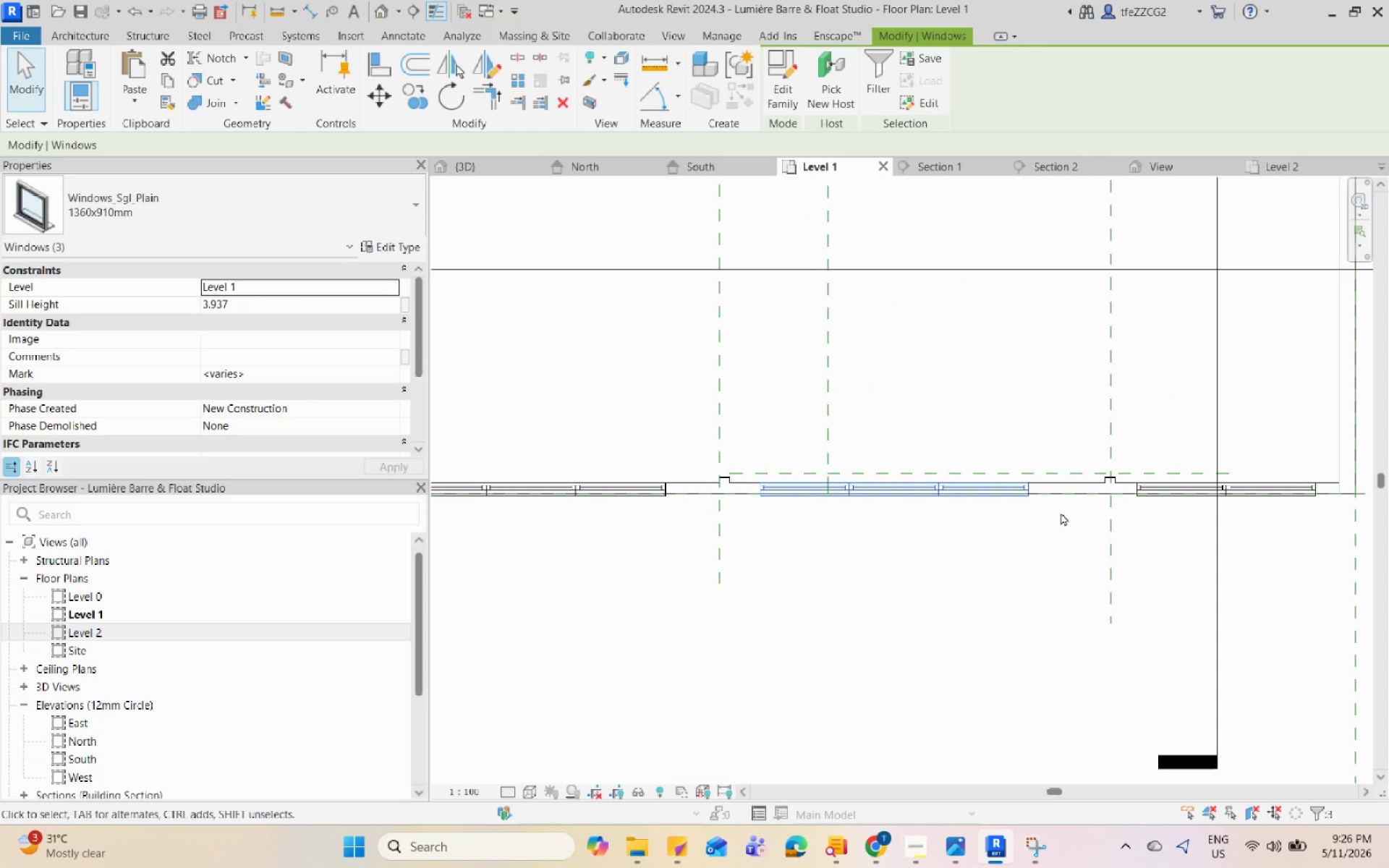 
key(ArrowRight)
 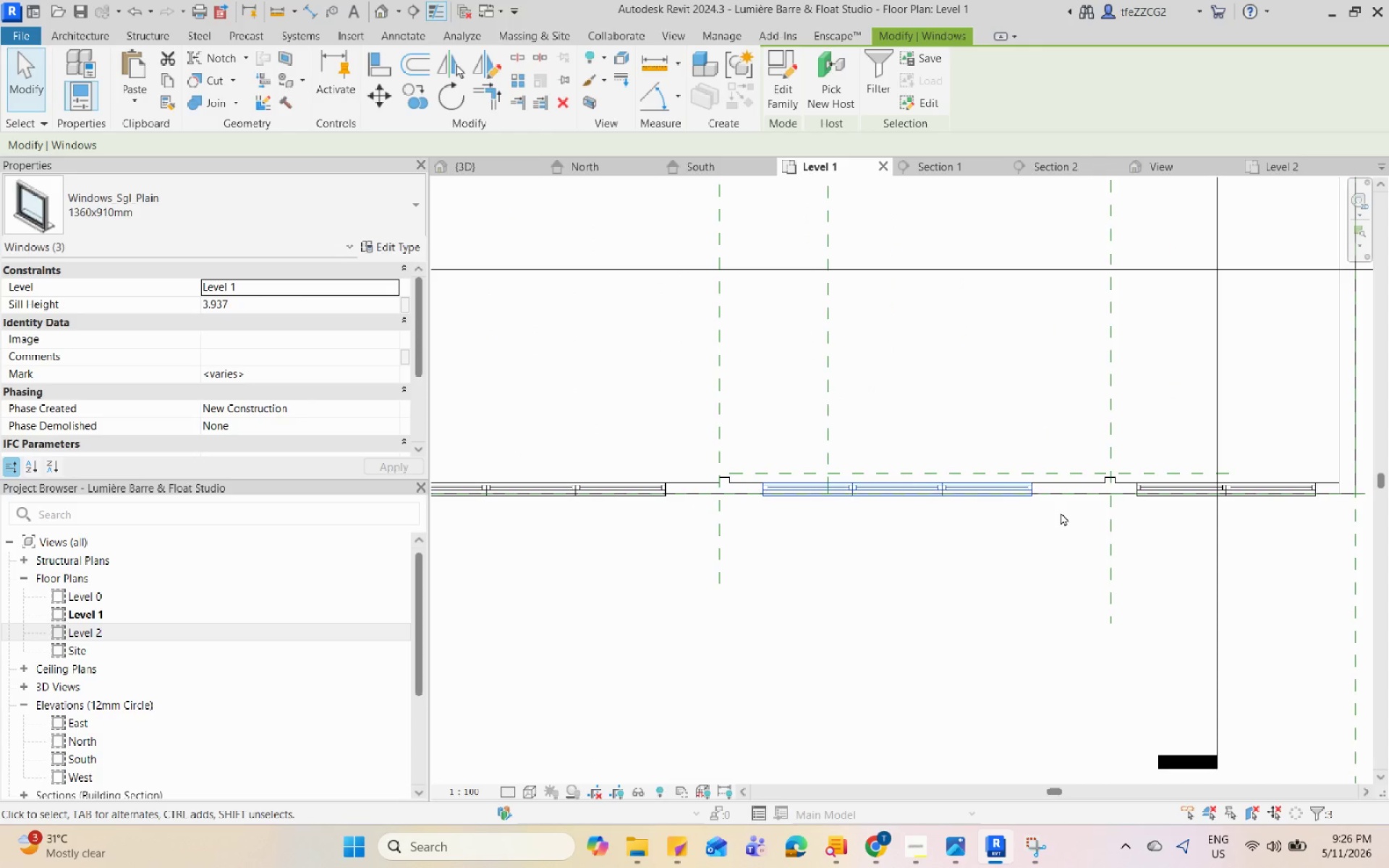 
key(ArrowRight)
 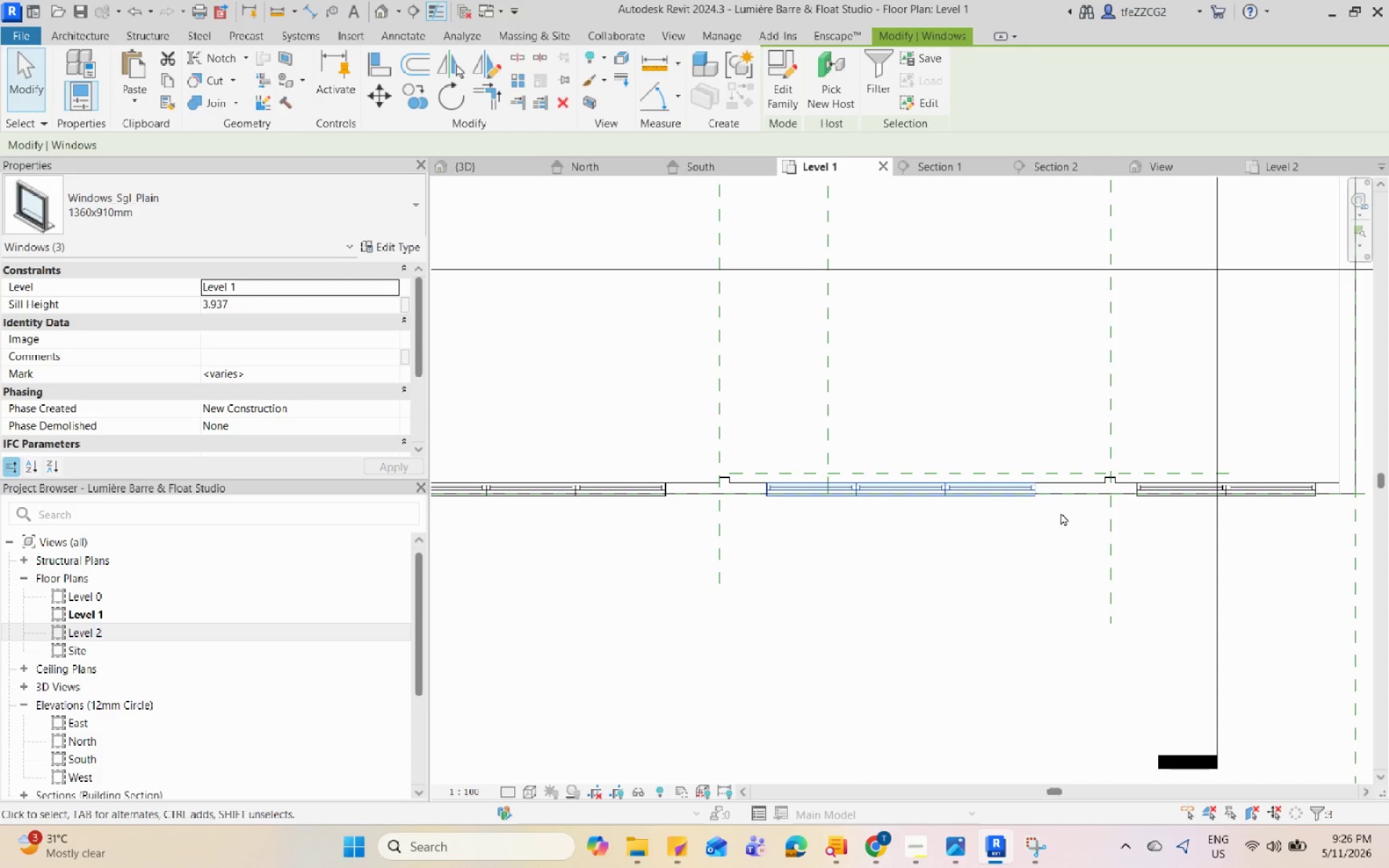 
key(ArrowRight)
 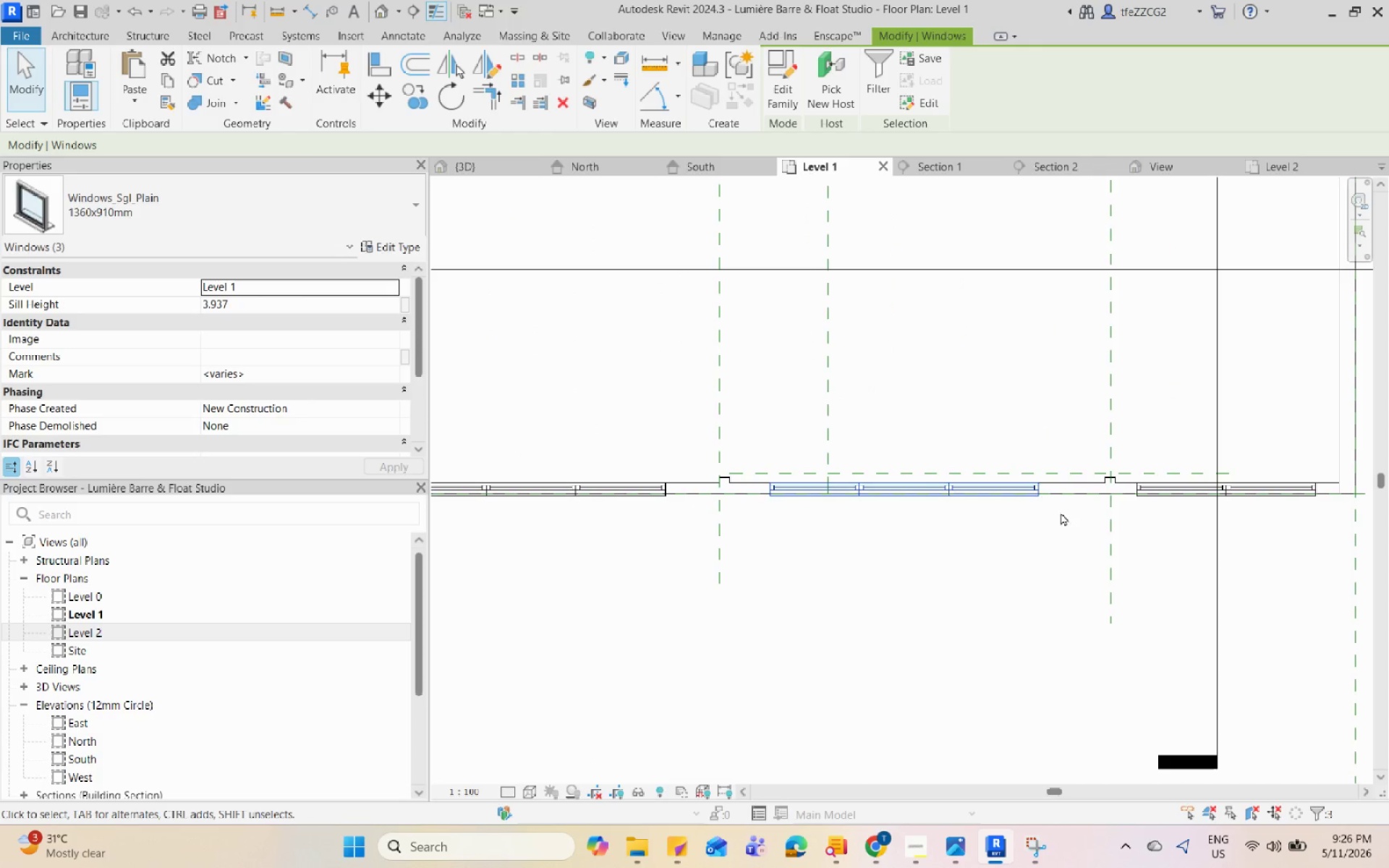 
key(ArrowRight)
 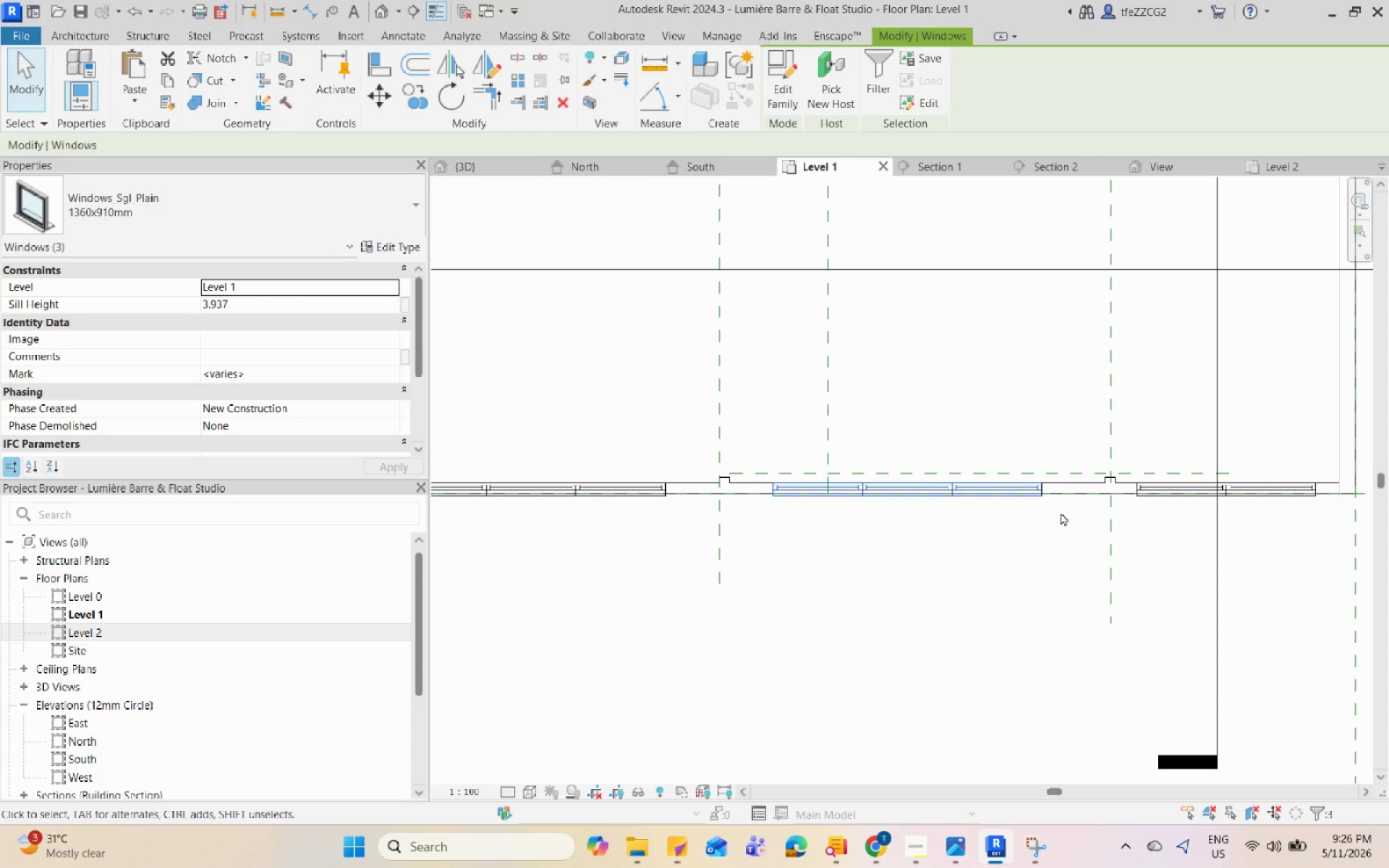 
key(ArrowRight)
 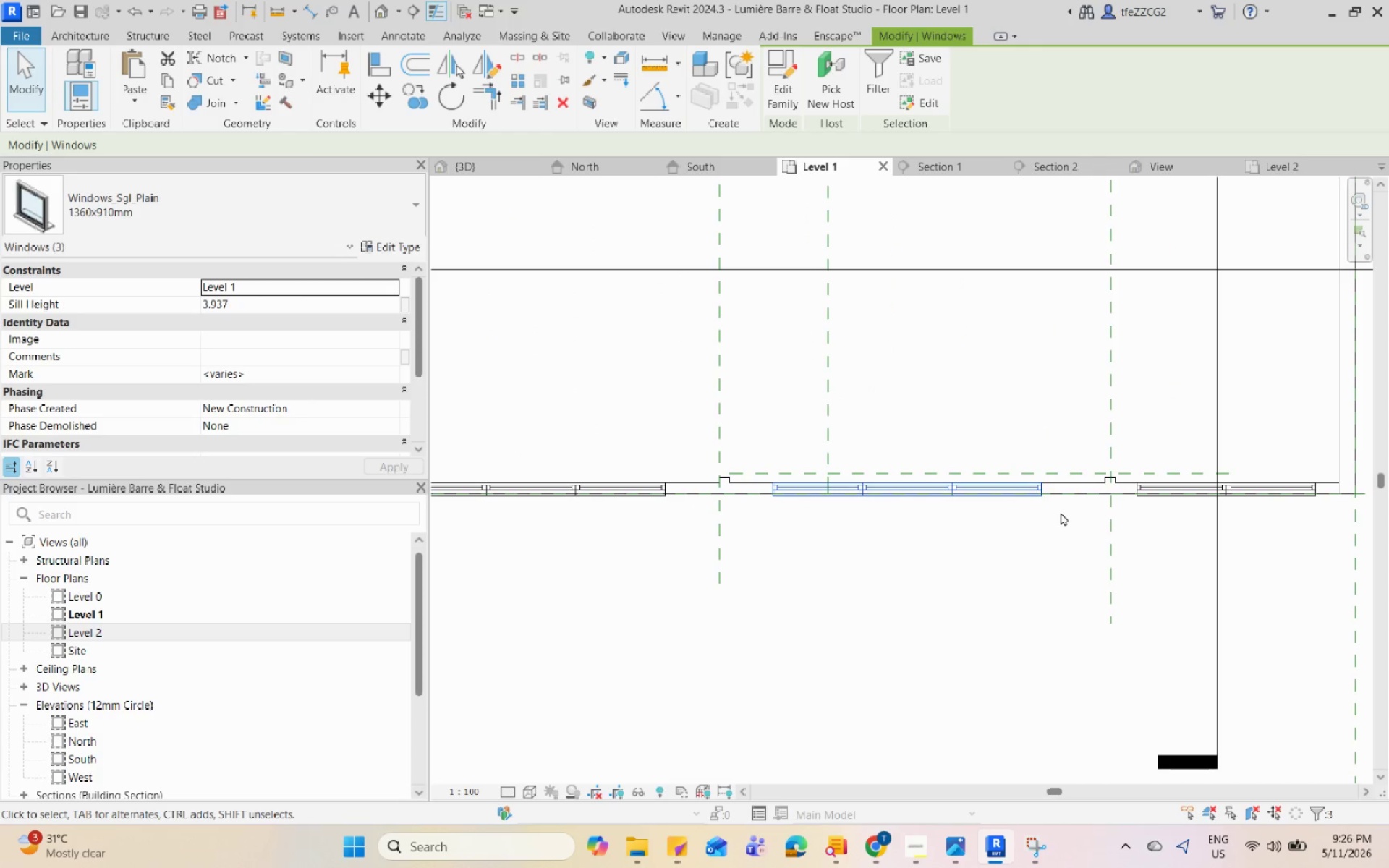 
key(ArrowRight)
 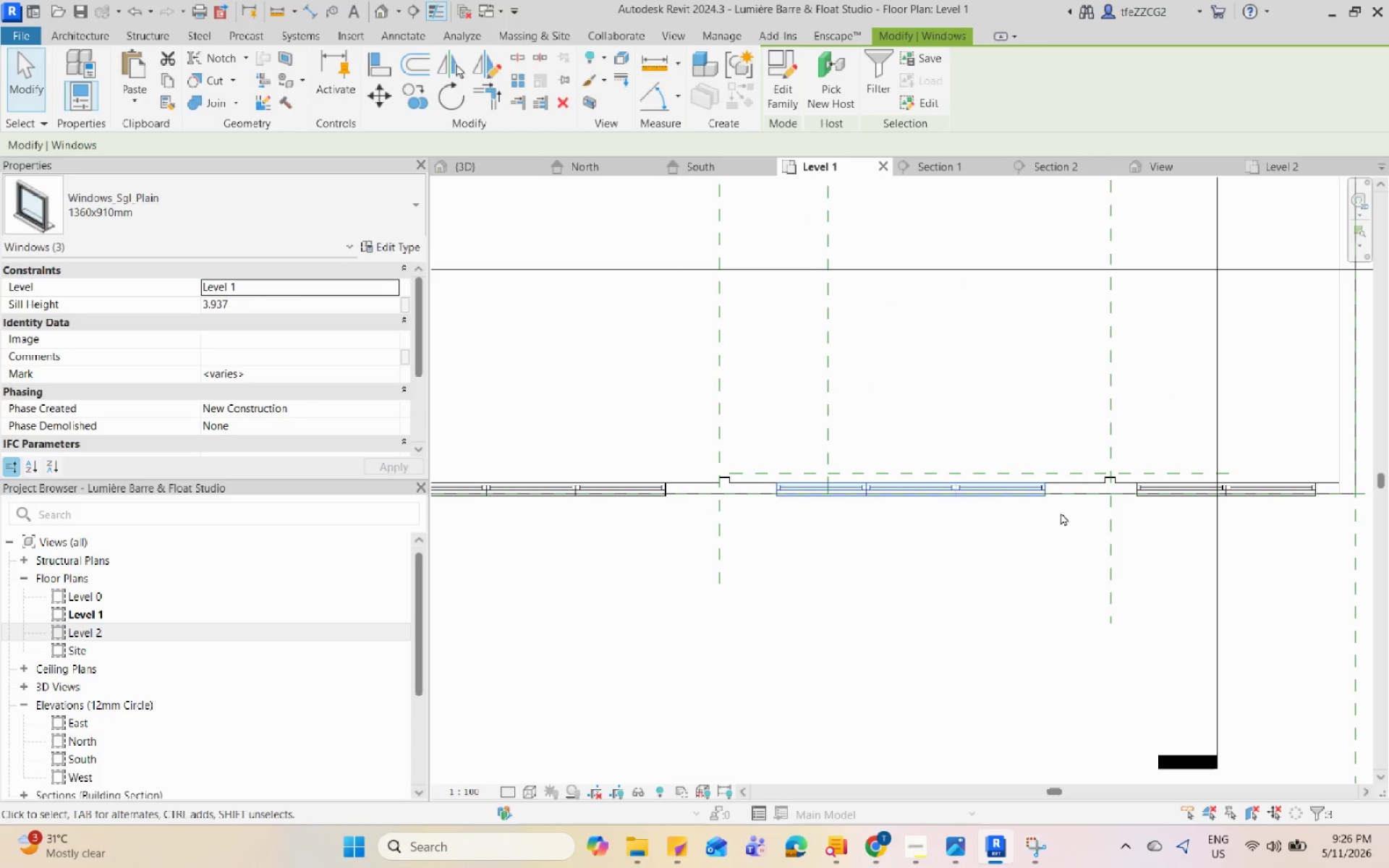 
key(ArrowRight)
 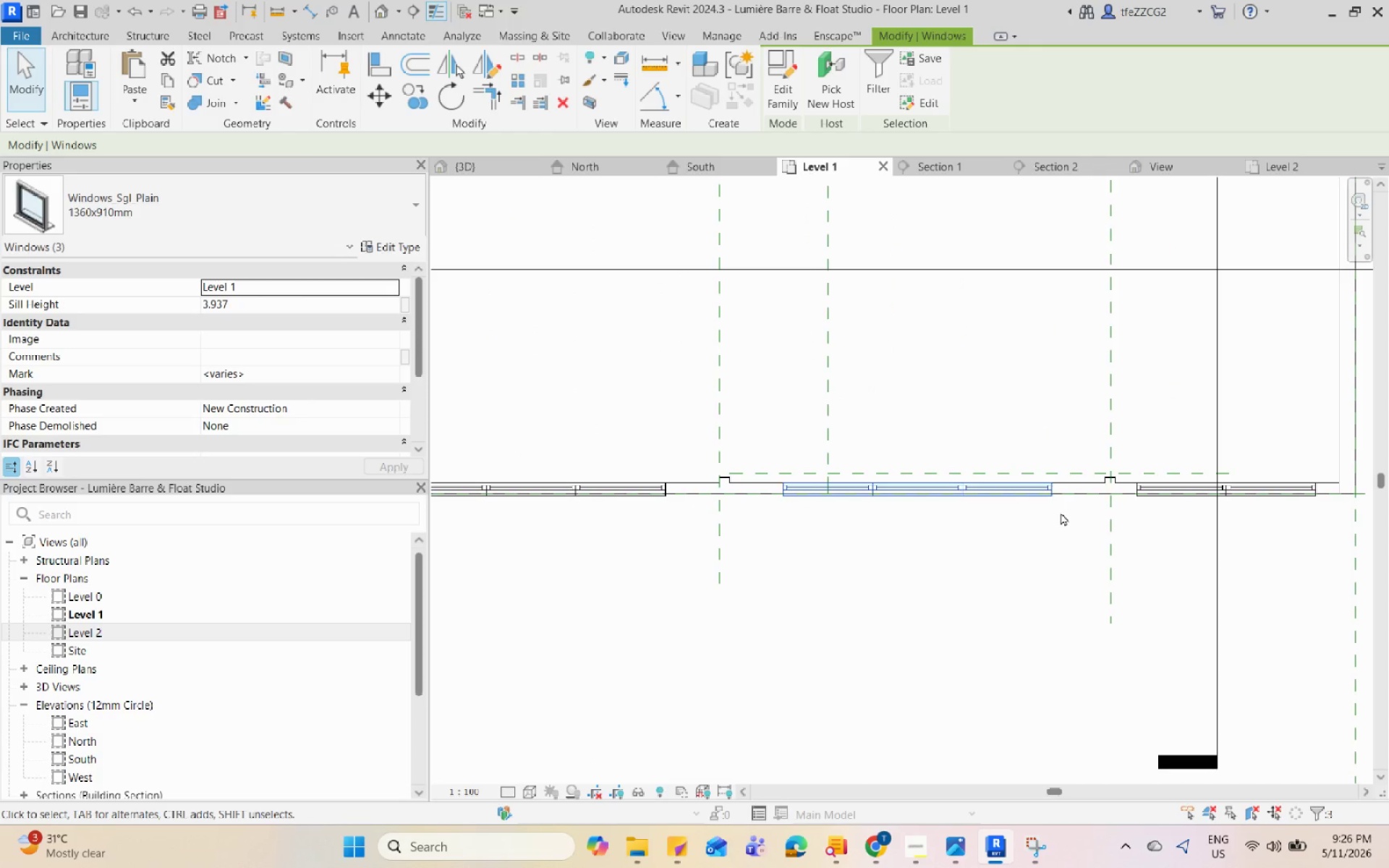 
key(ArrowRight)
 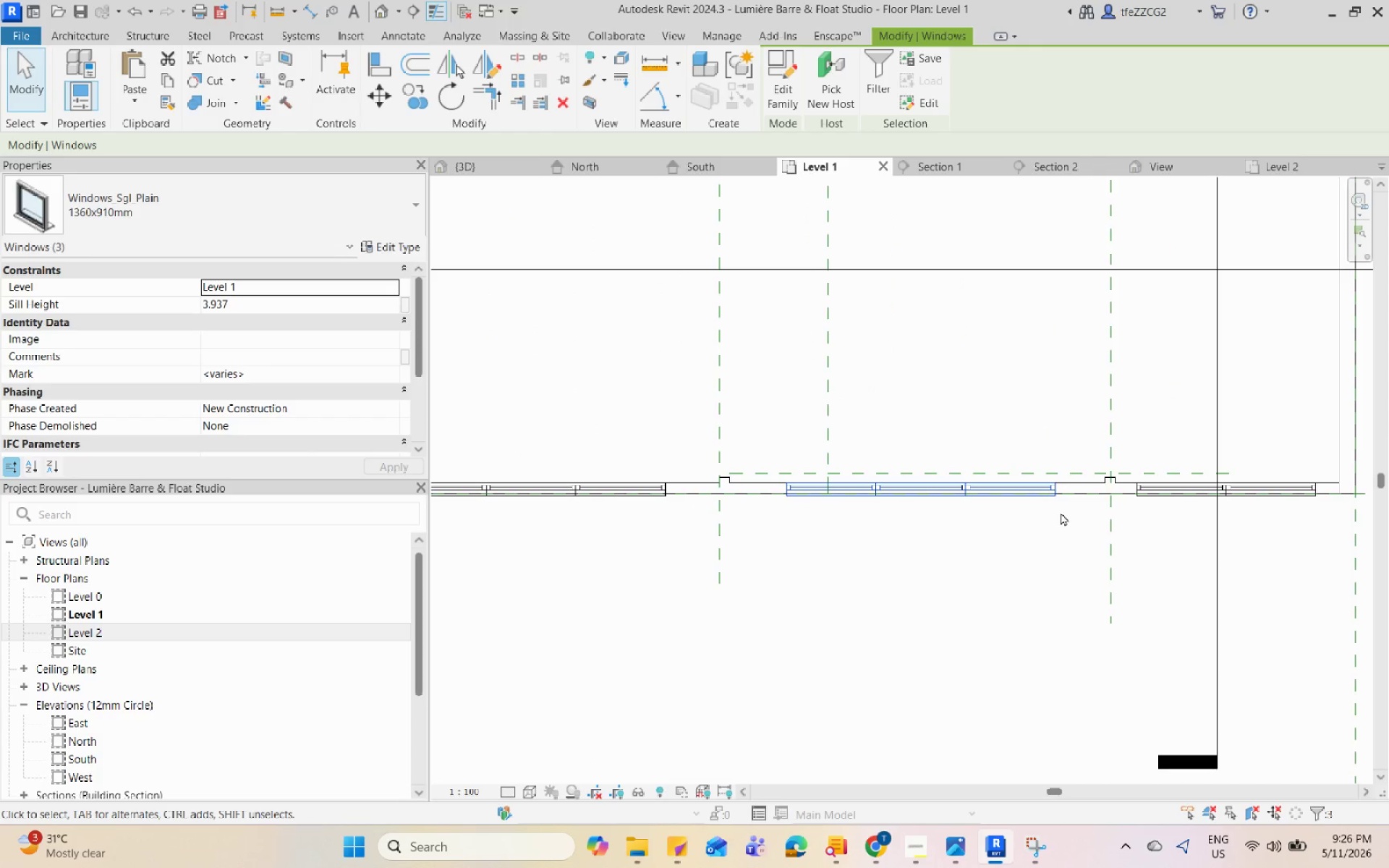 
key(Escape)
 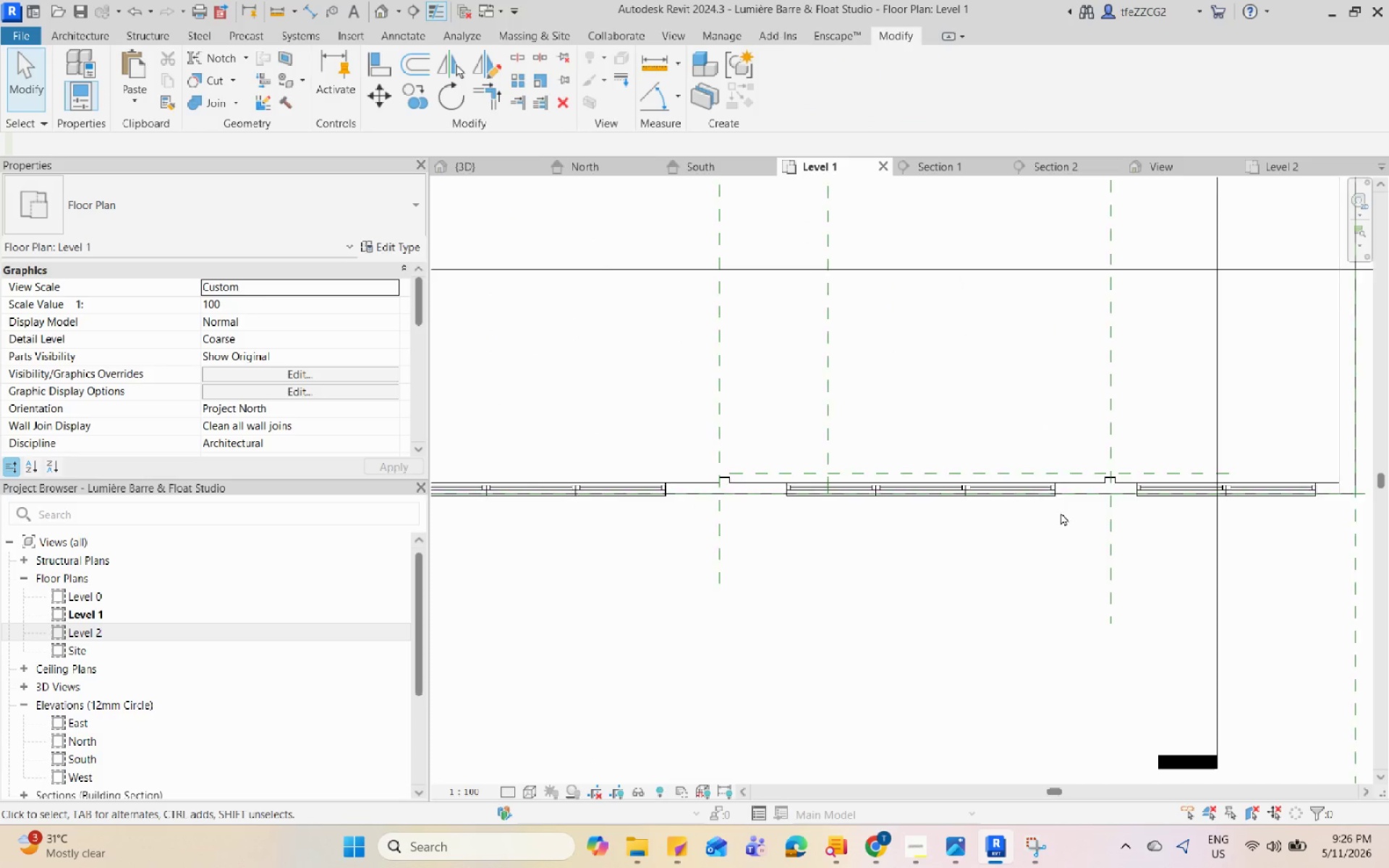 
scroll: coordinate [1061, 510], scroll_direction: down, amount: 5.0
 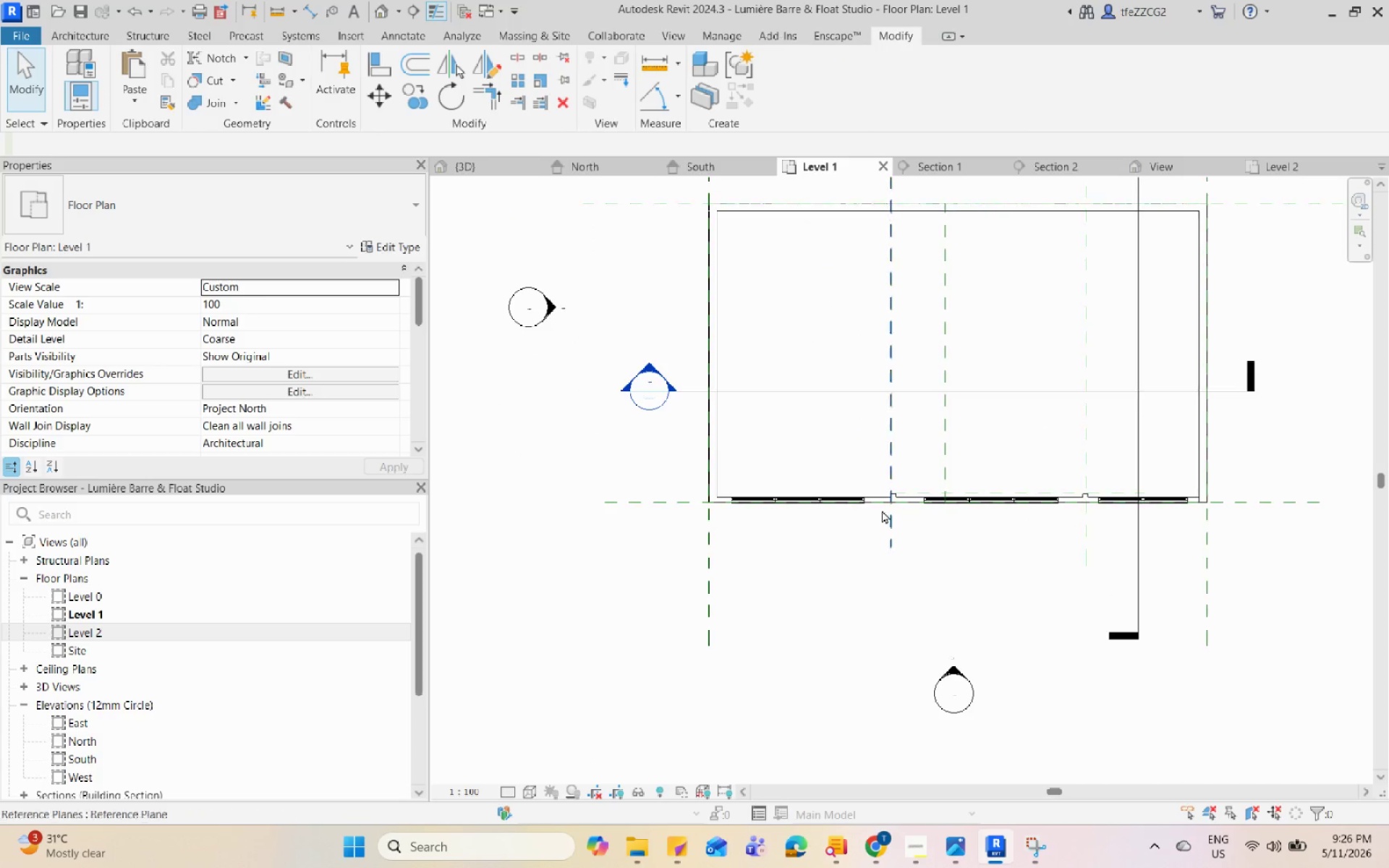 
scroll: coordinate [882, 510], scroll_direction: up, amount: 3.0
 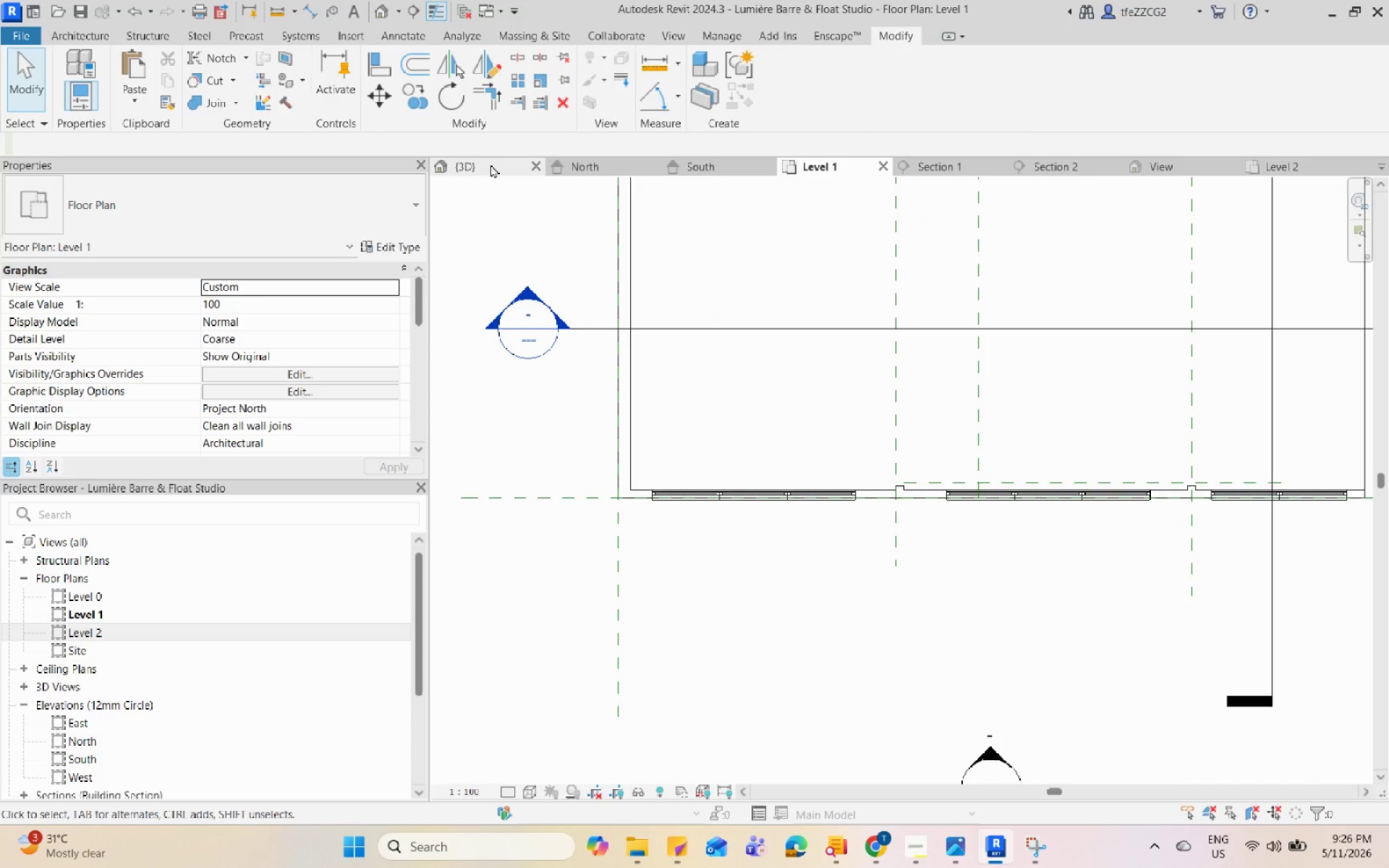 
hold_key(key=ShiftLeft, duration=0.58)
 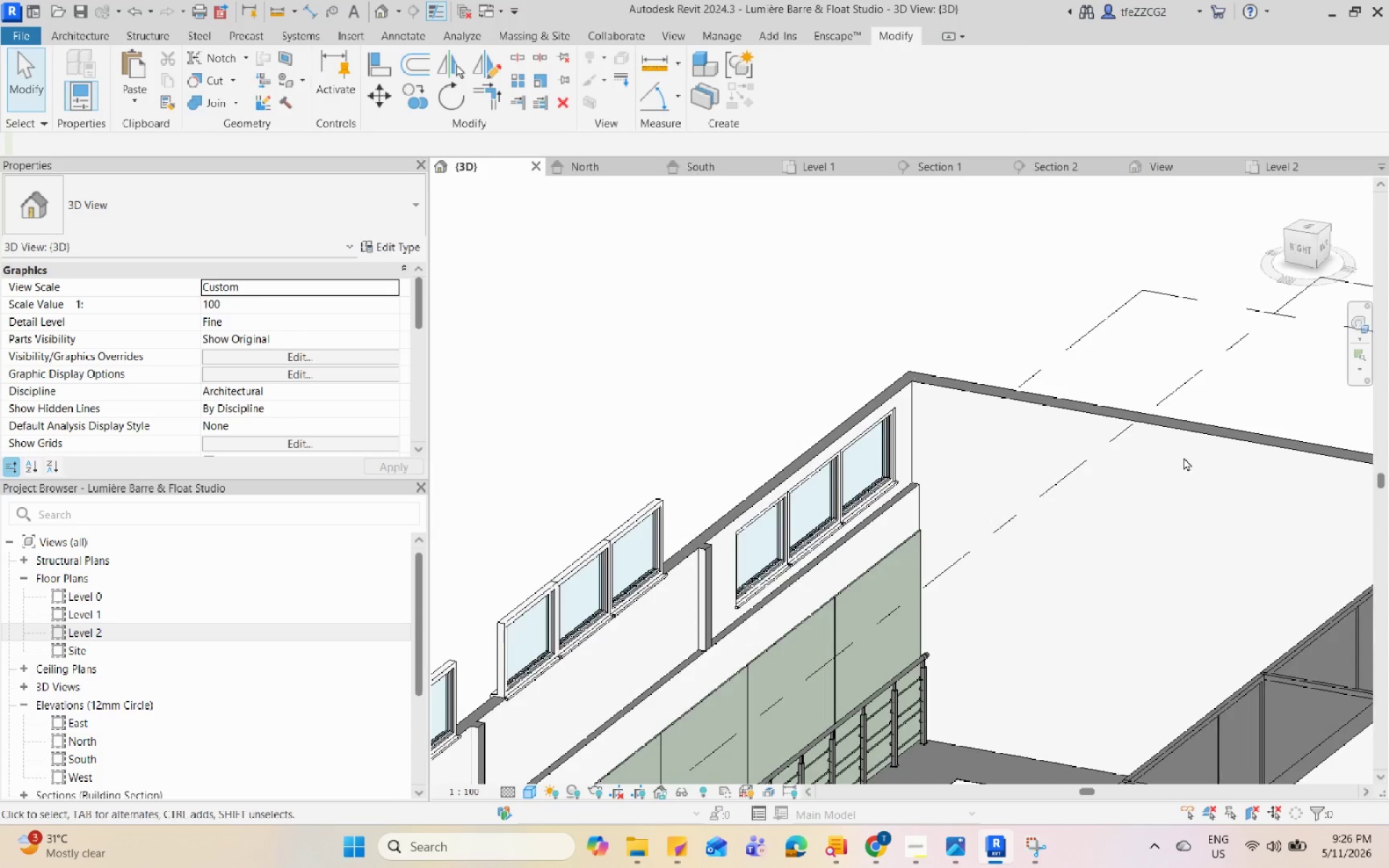 
scroll: coordinate [761, 439], scroll_direction: down, amount: 4.0
 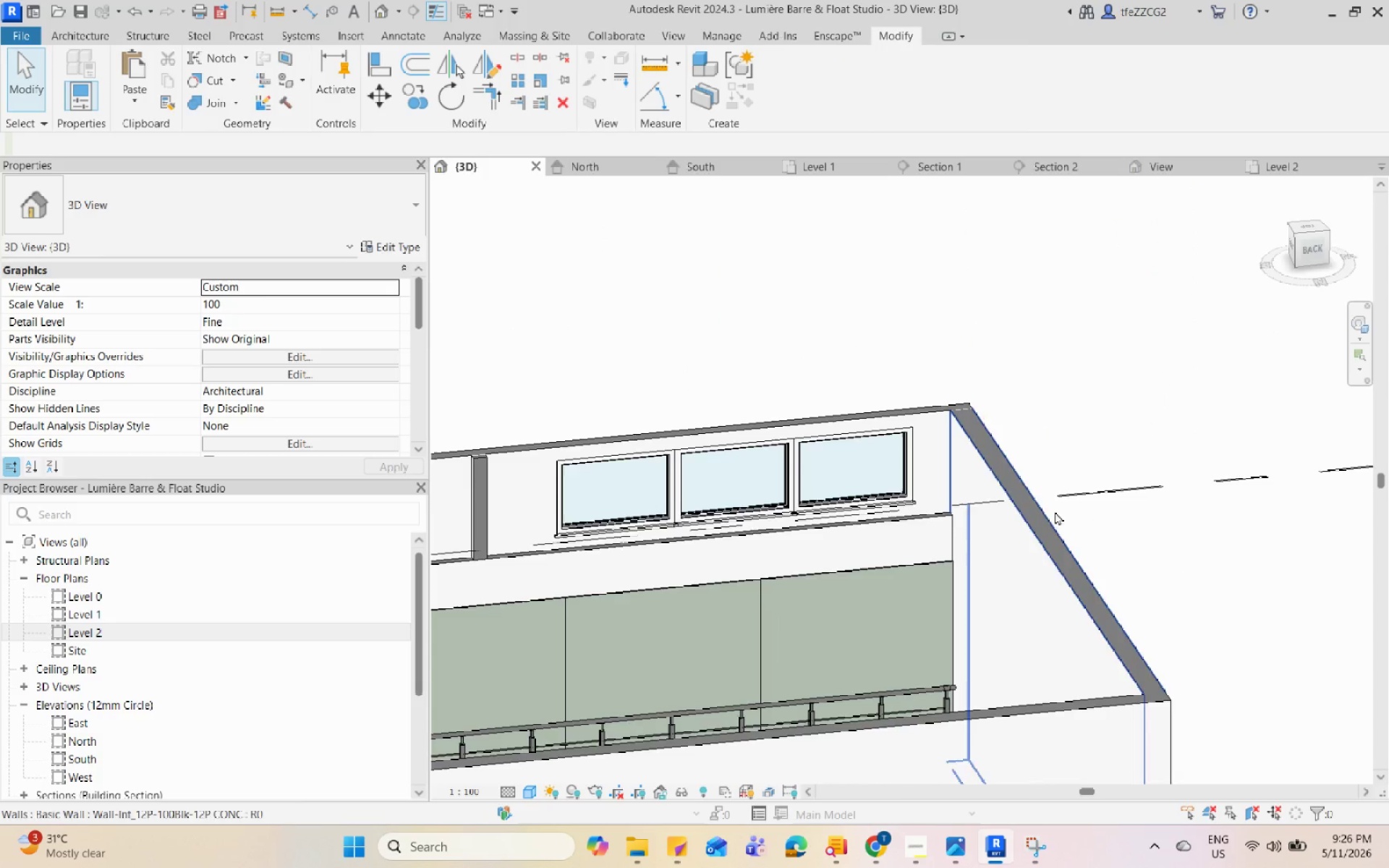 
hold_key(key=ShiftLeft, duration=0.84)
 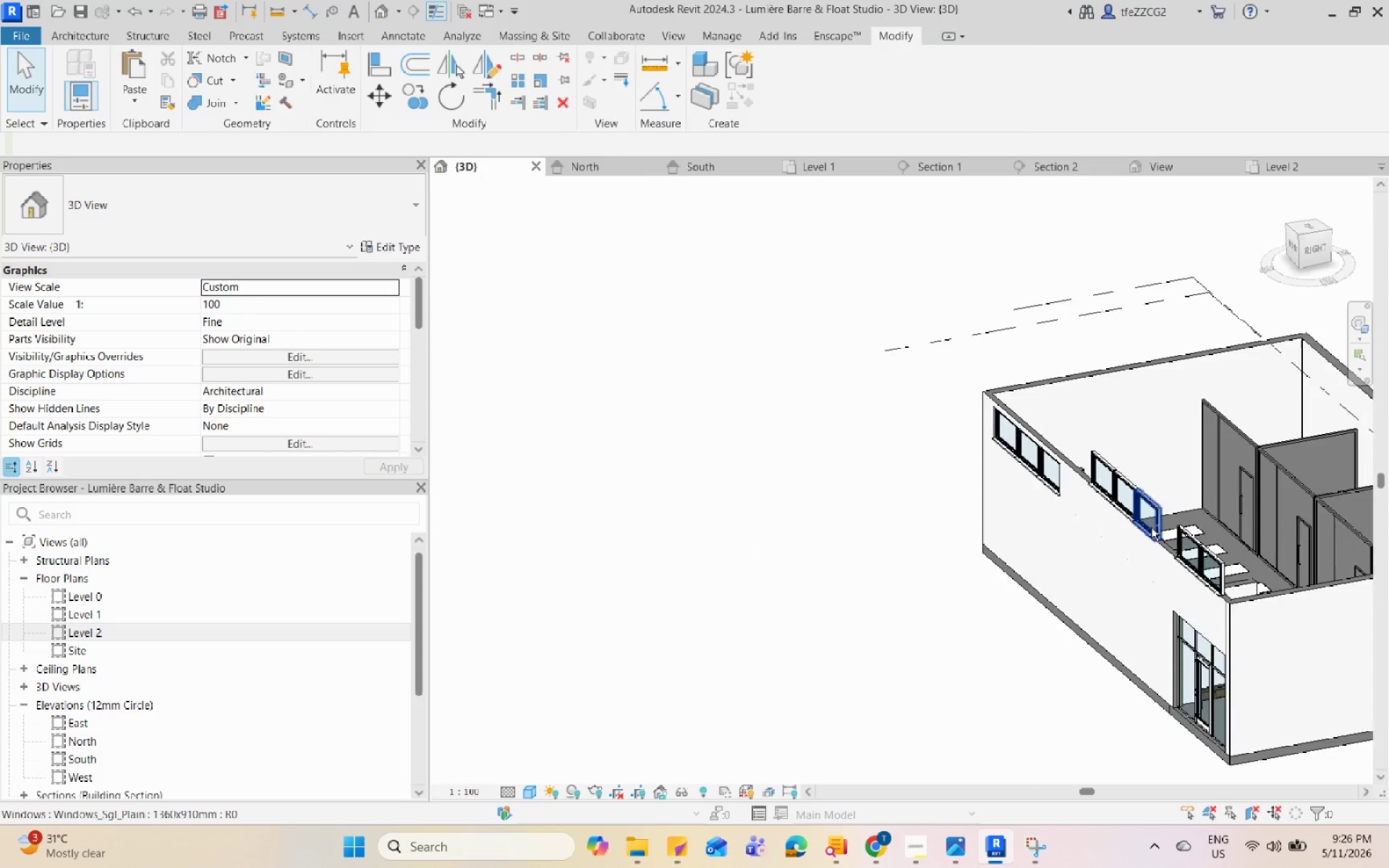 
scroll: coordinate [1118, 411], scroll_direction: down, amount: 6.0
 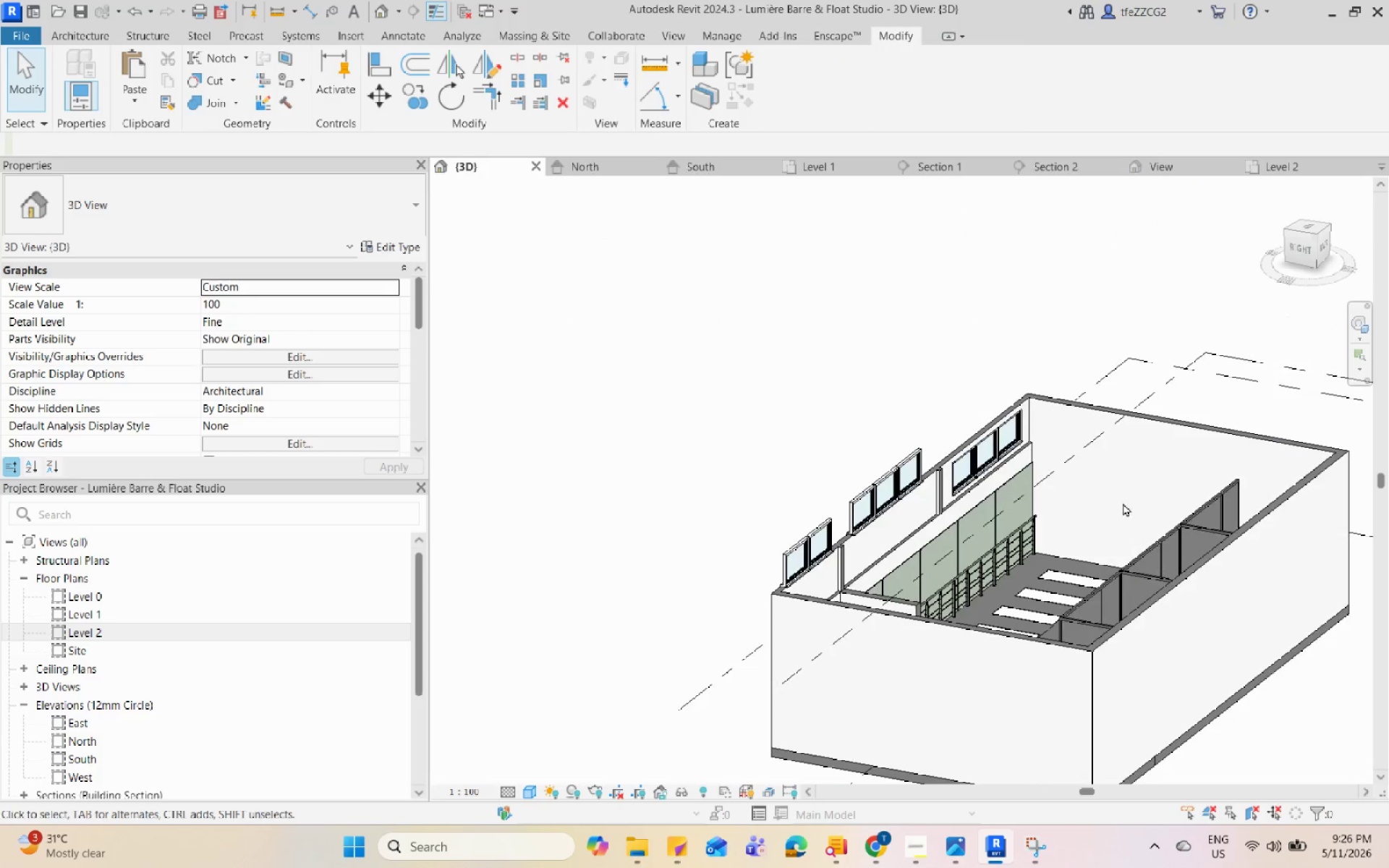 
left_click([930, 451])
 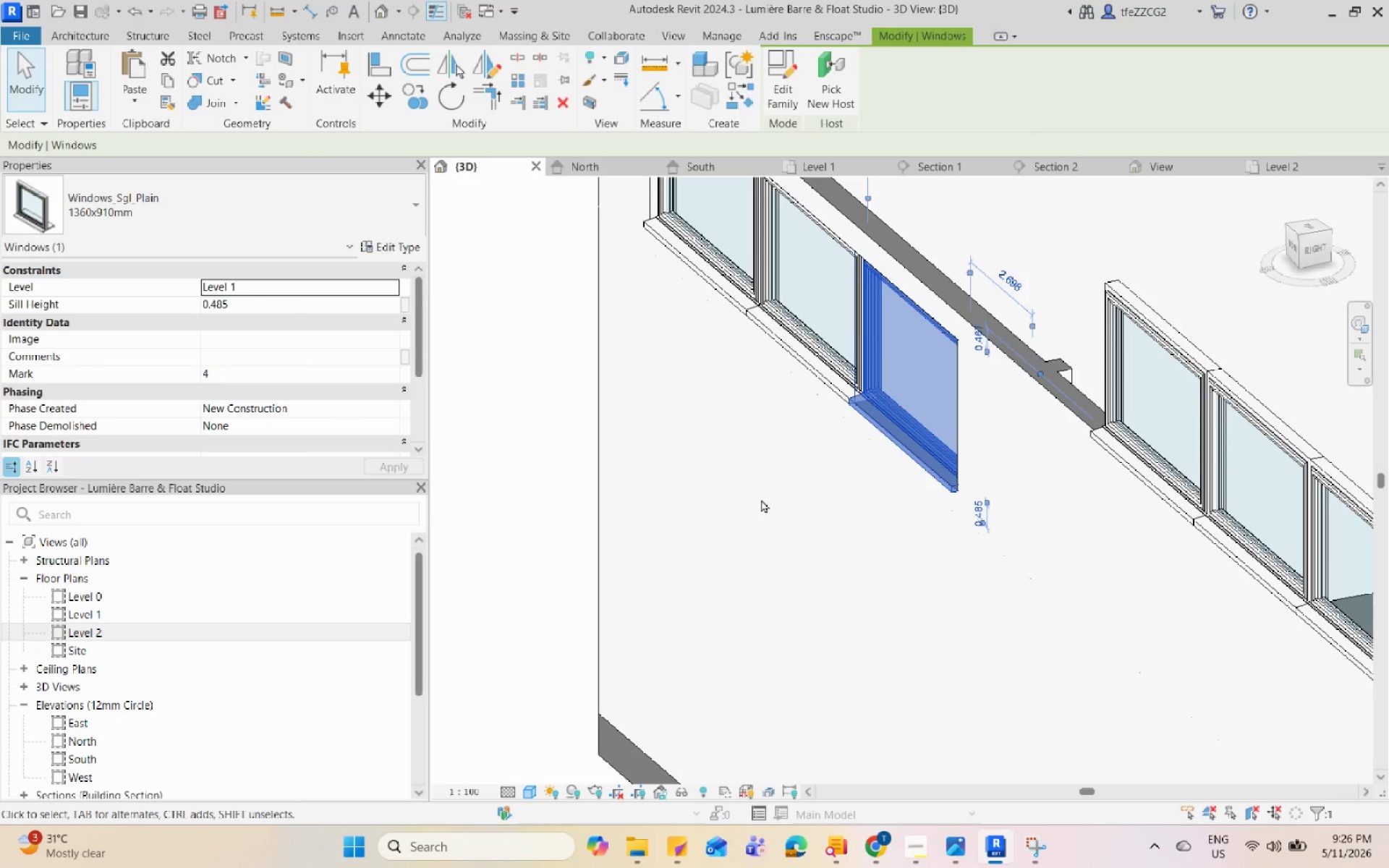 
scroll: coordinate [942, 454], scroll_direction: up, amount: 11.0
 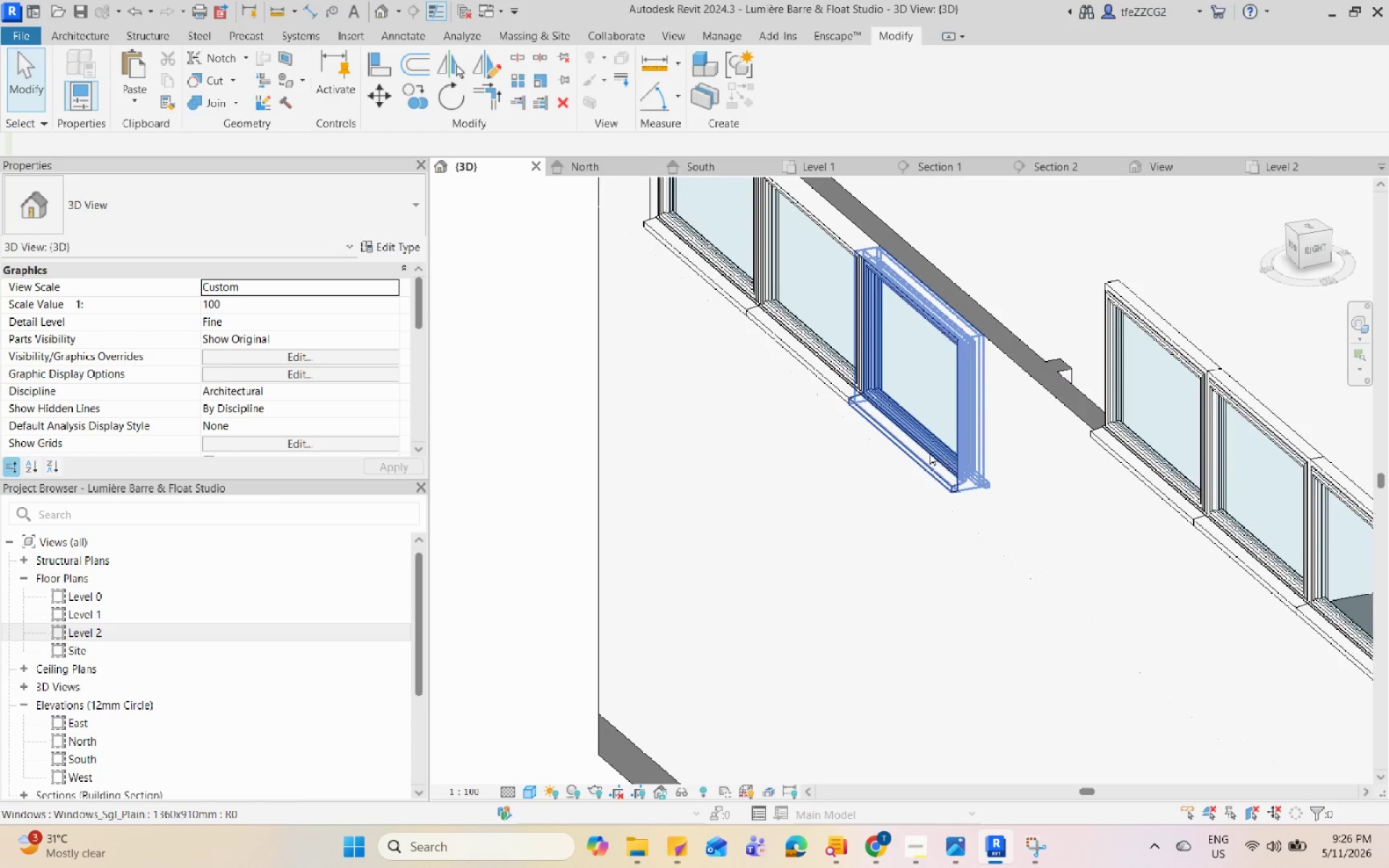 
scroll: coordinate [761, 499], scroll_direction: down, amount: 7.0
 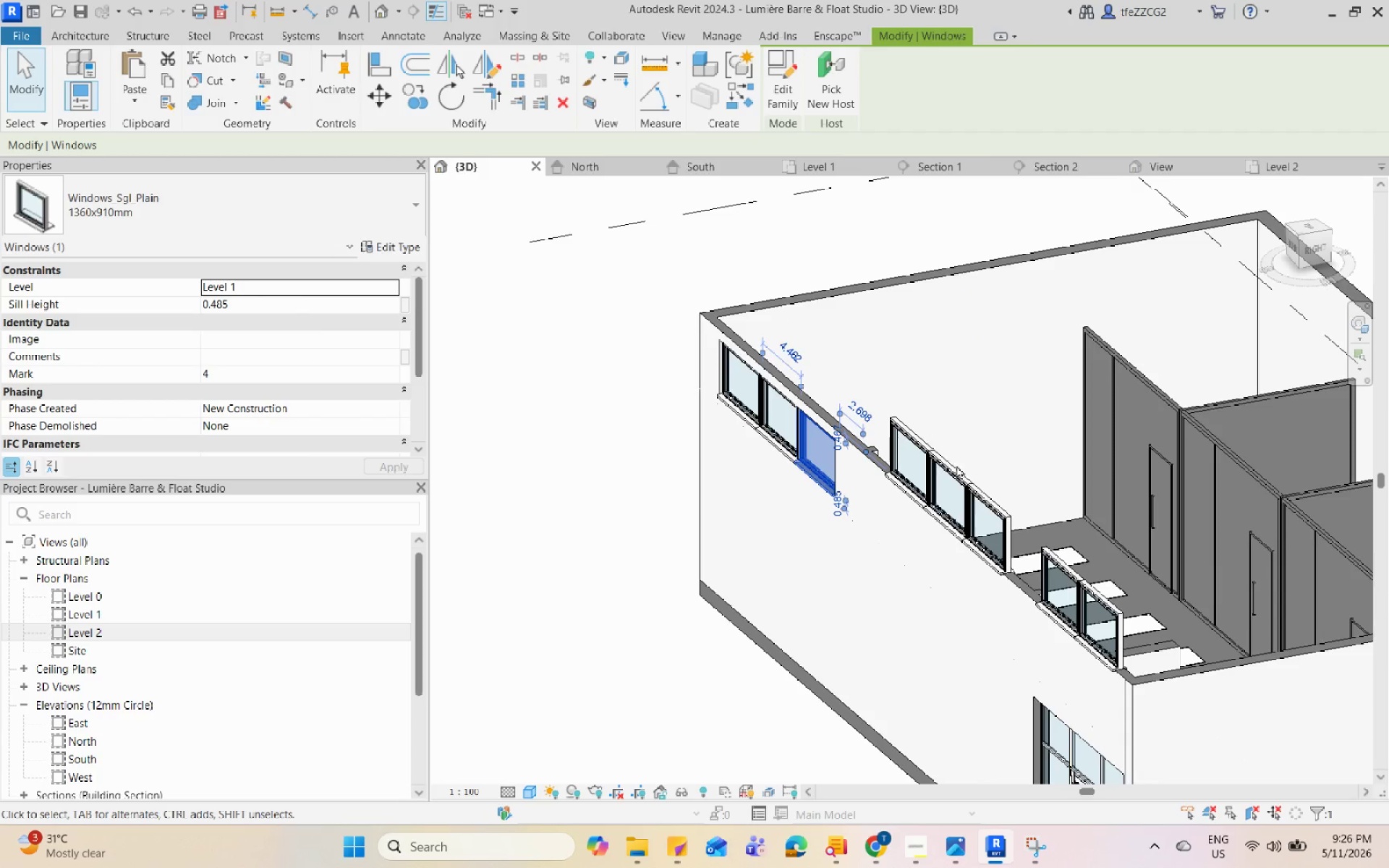 
left_click([953, 465])
 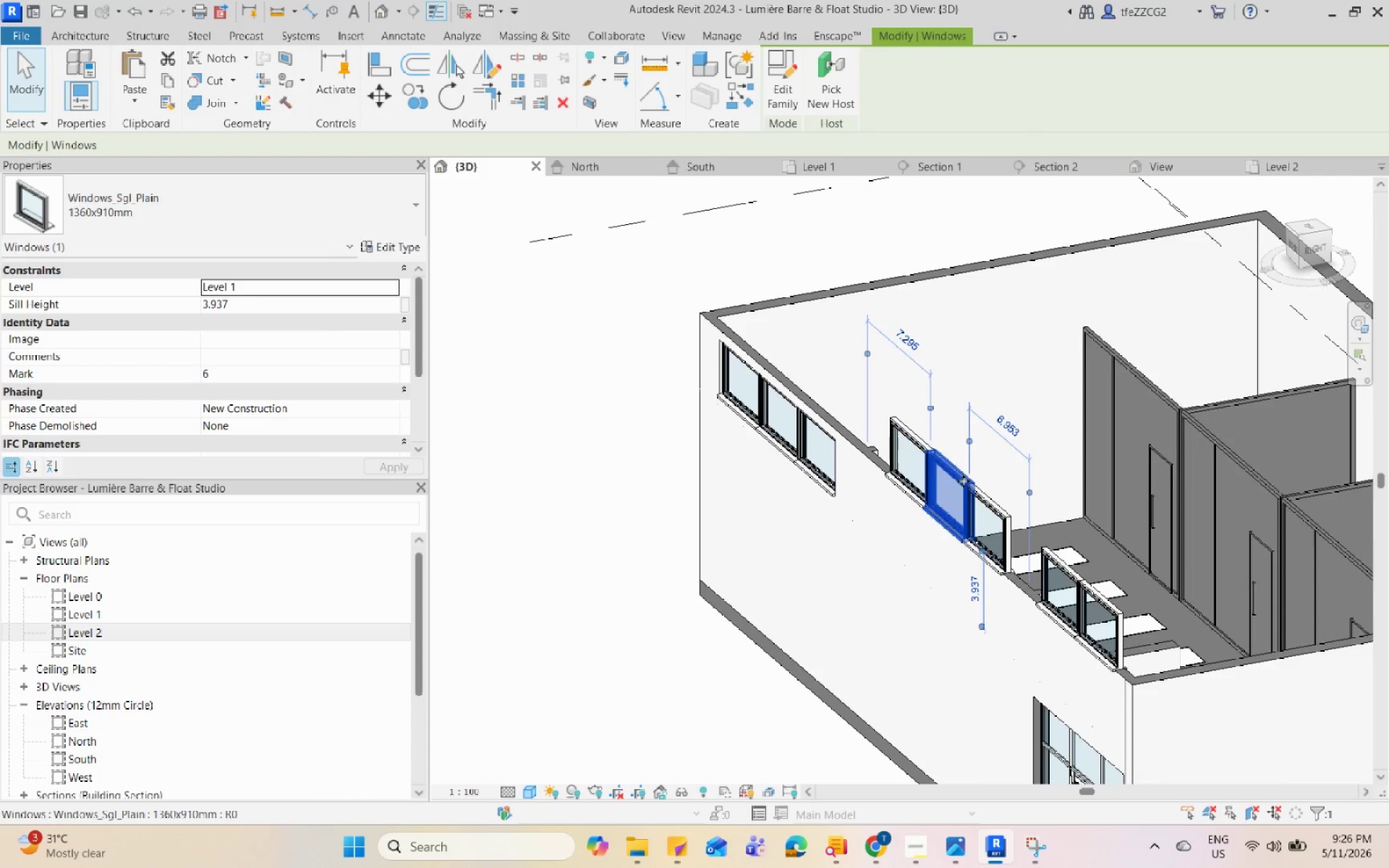 
key(Control+ControlLeft)
 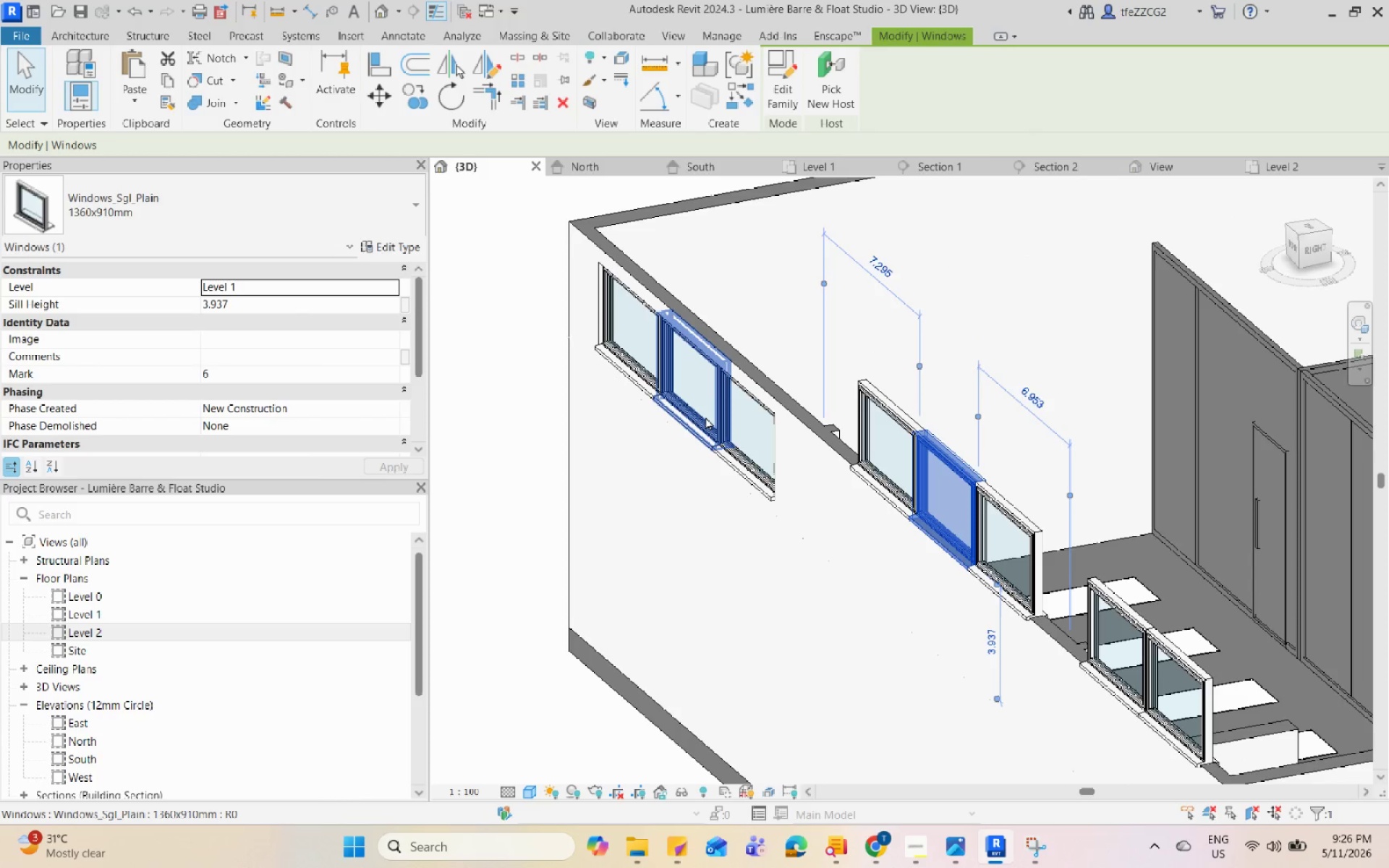 
scroll: coordinate [951, 488], scroll_direction: up, amount: 3.0
 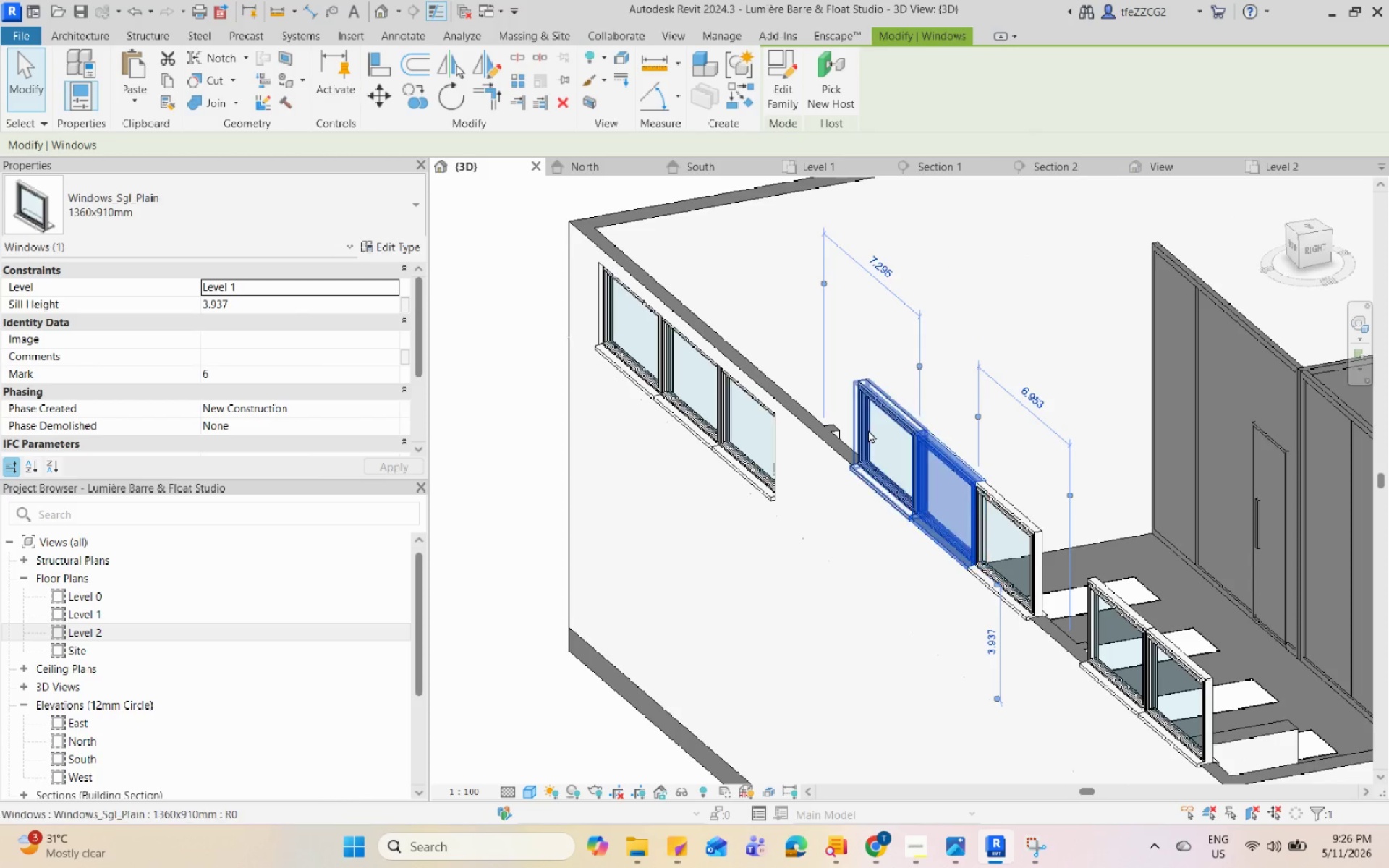 
left_click_drag(start_coordinate=[705, 417], to_coordinate=[710, 418])
 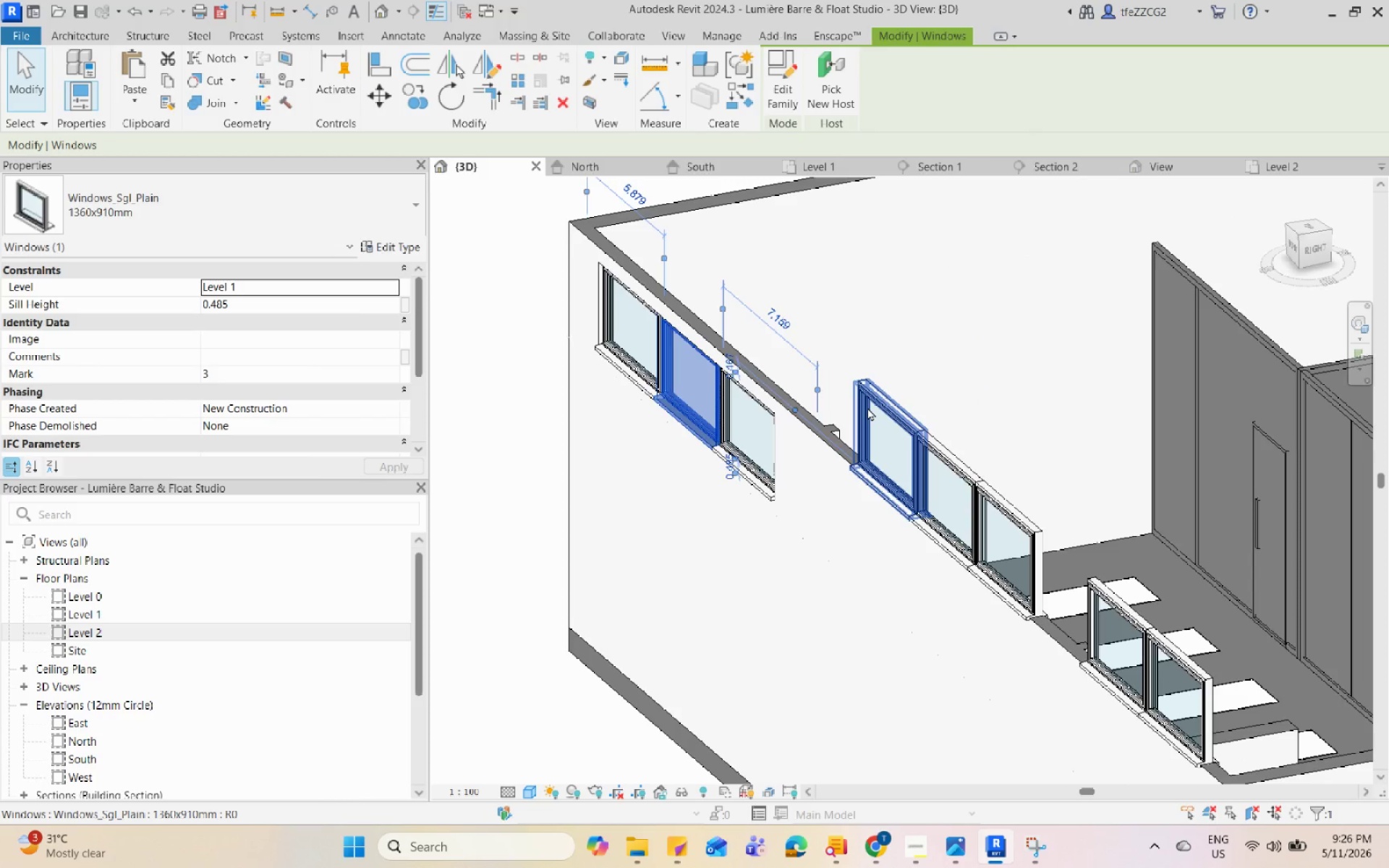 
left_click([867, 407])
 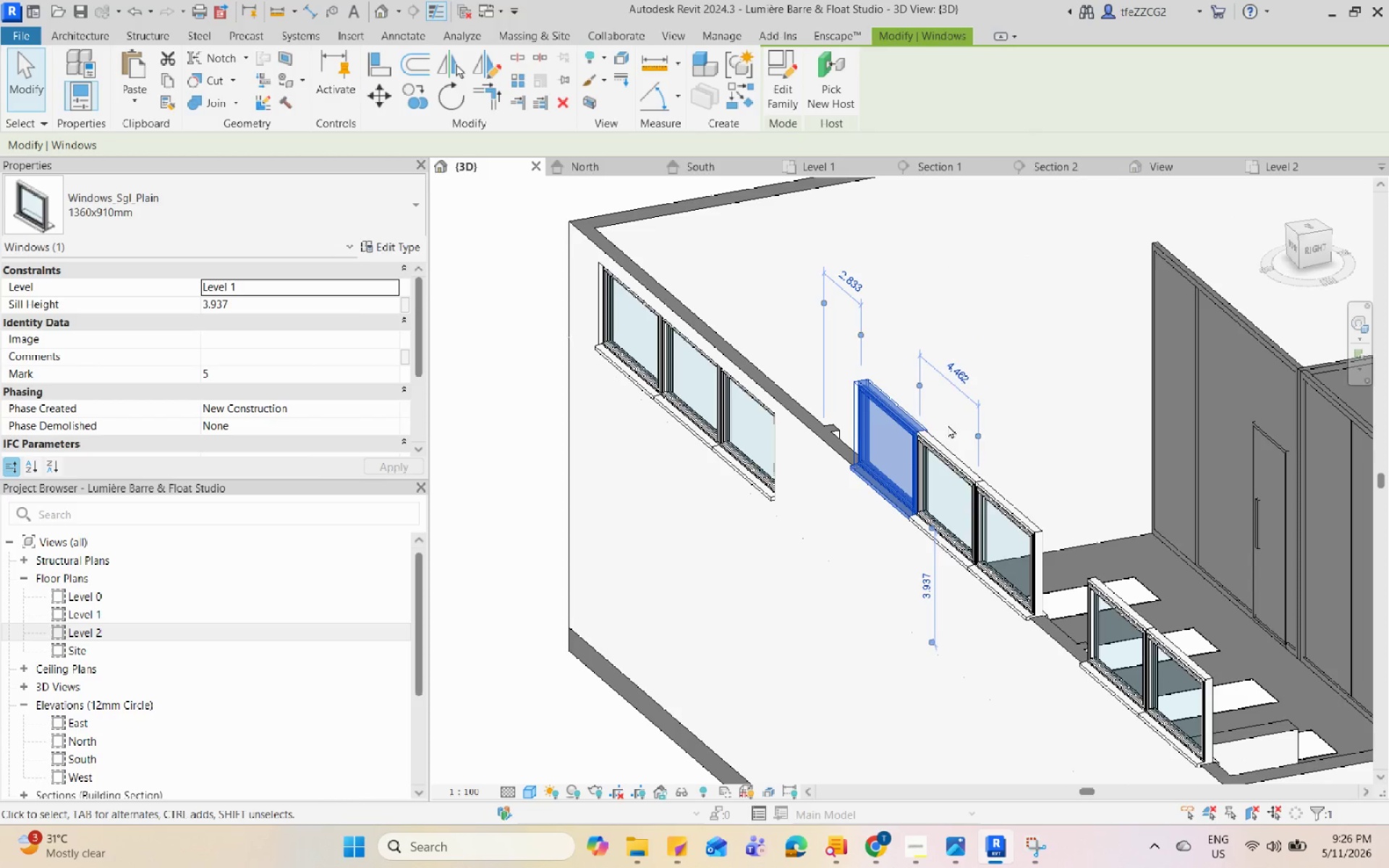 
hold_key(key=ControlLeft, duration=2.05)
triple_click([1119, 602])
 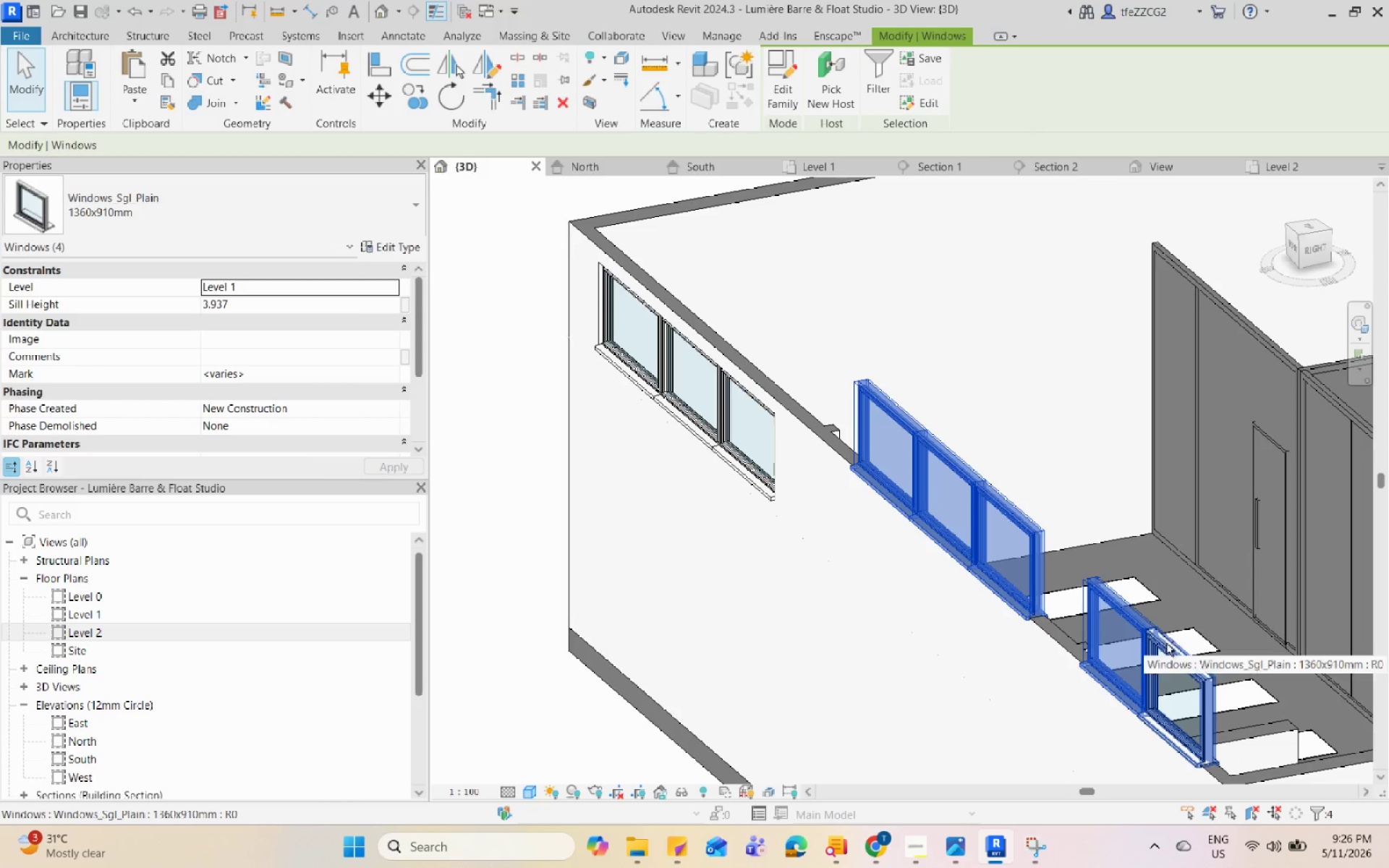 
left_click([1166, 644])
 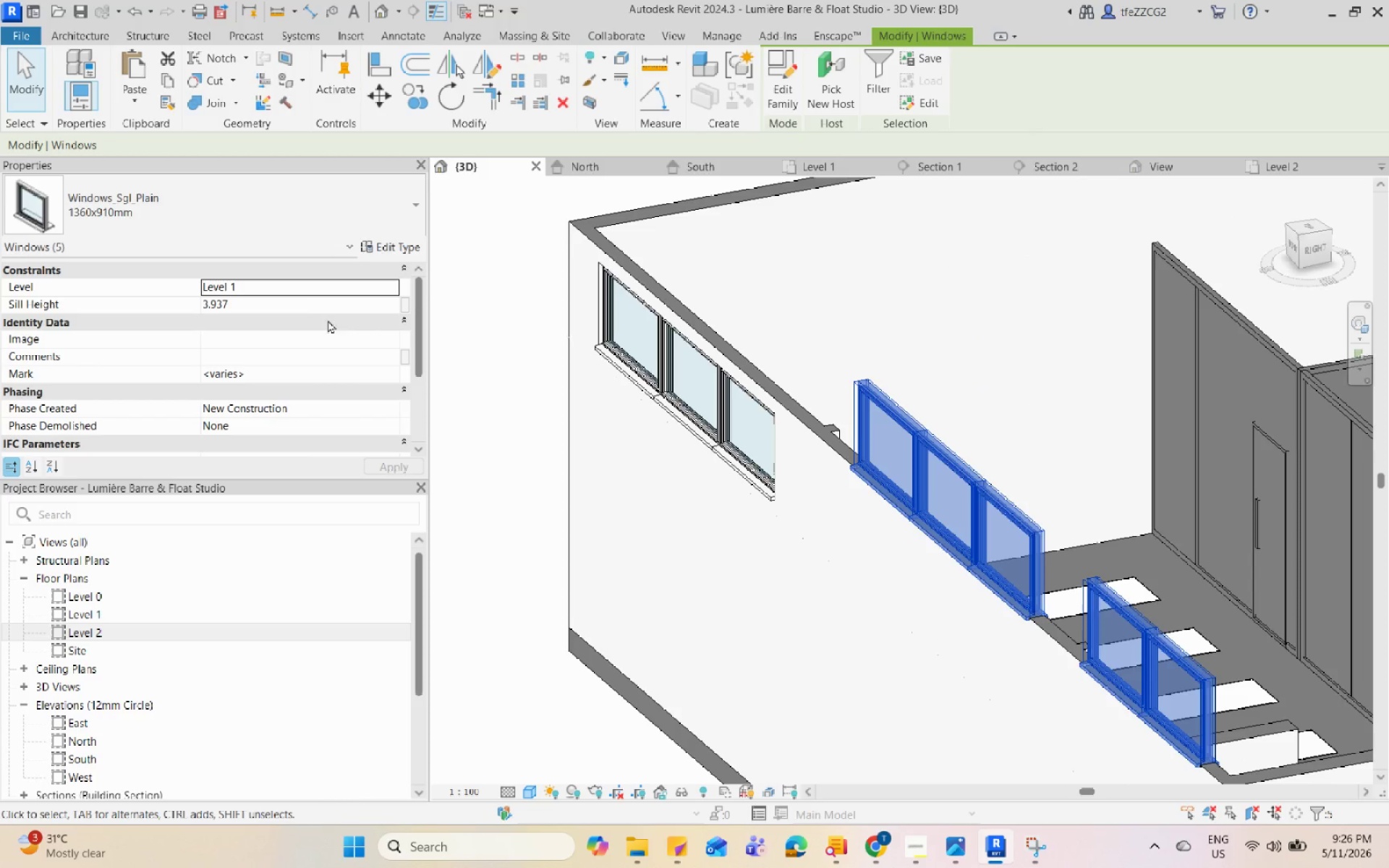 
left_click([301, 303])
 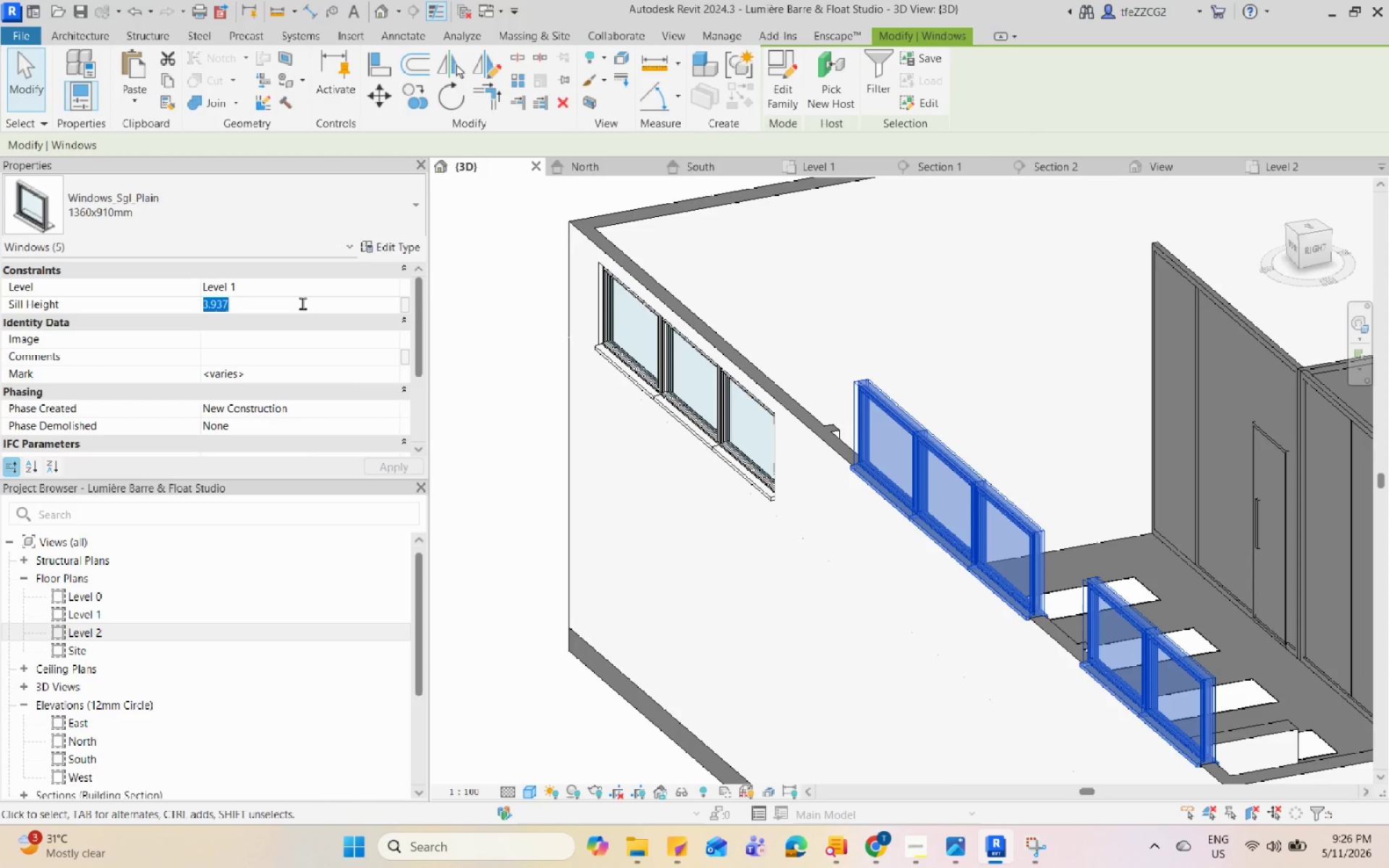 
key(Numpad0)
 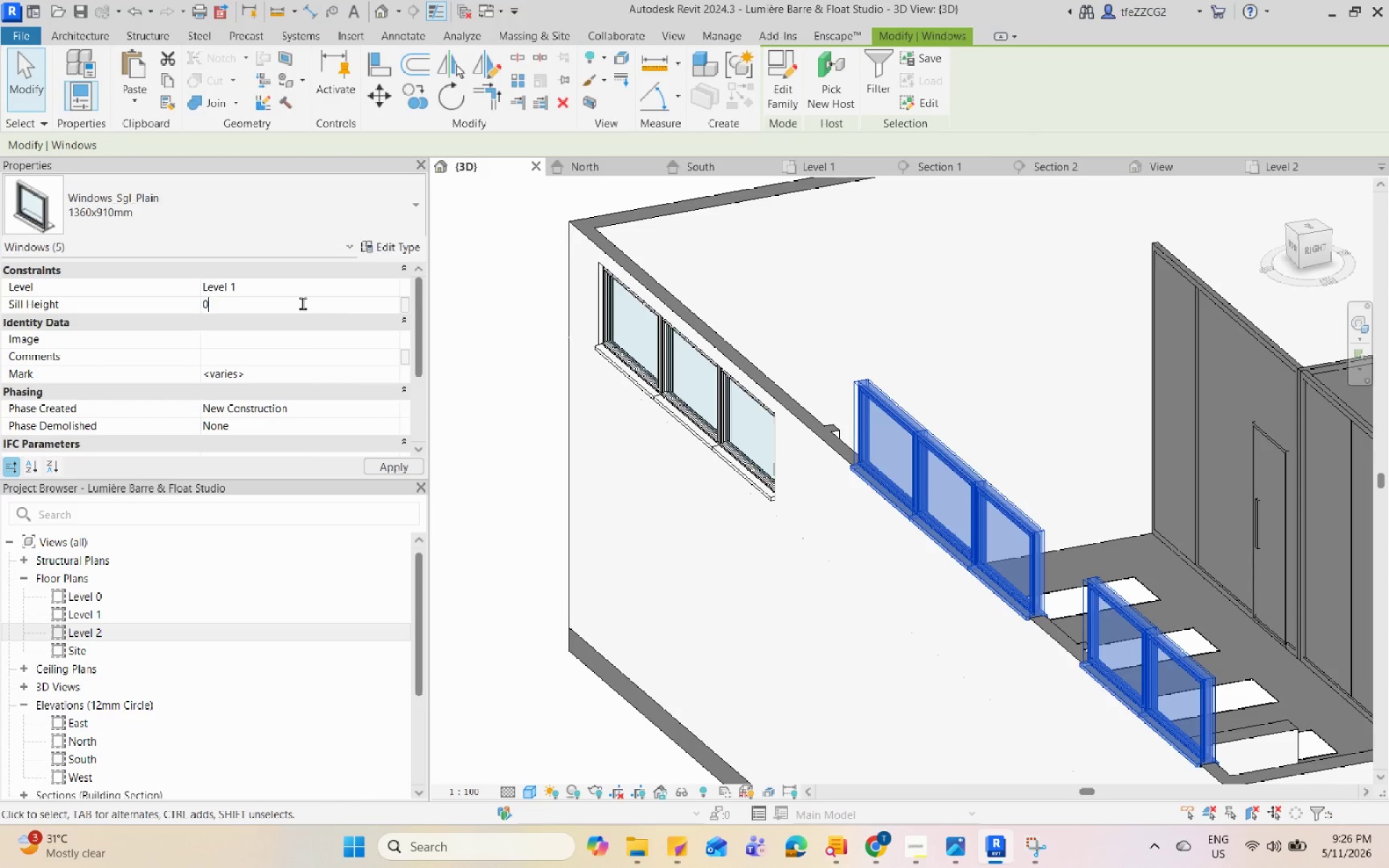 
key(NumpadDecimal)
 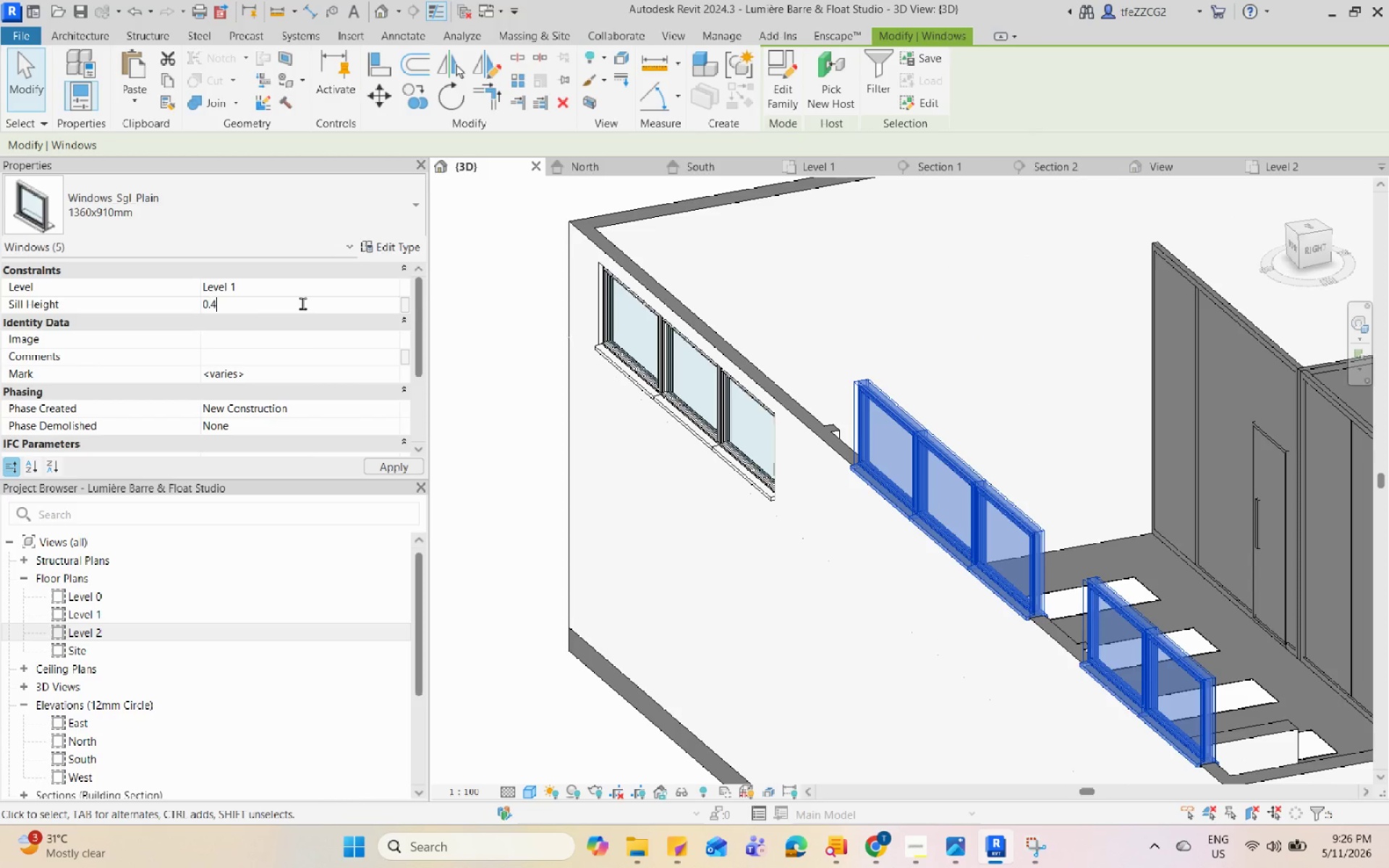 
key(Numpad4)
 